 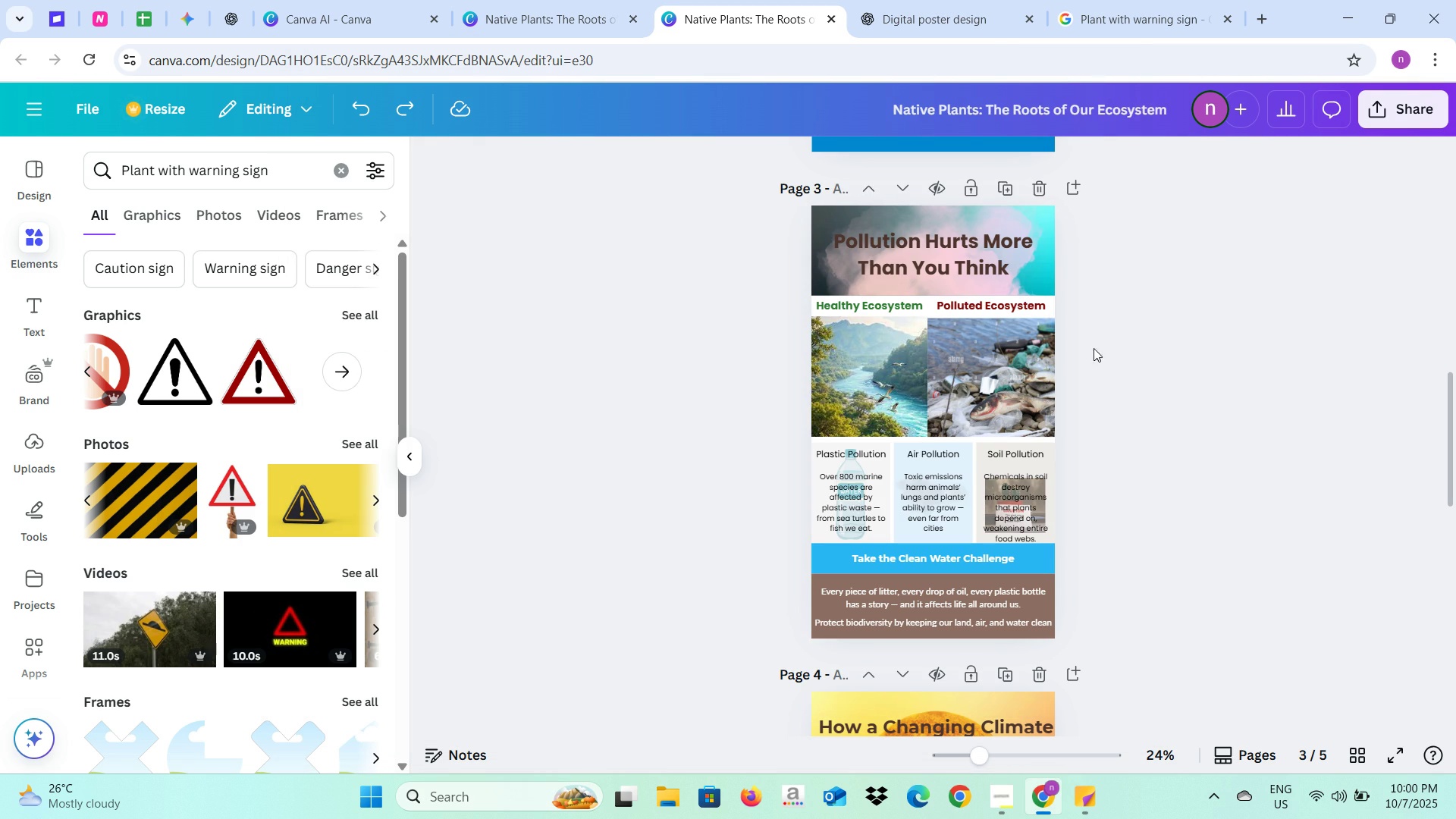 
left_click([1016, 464])
 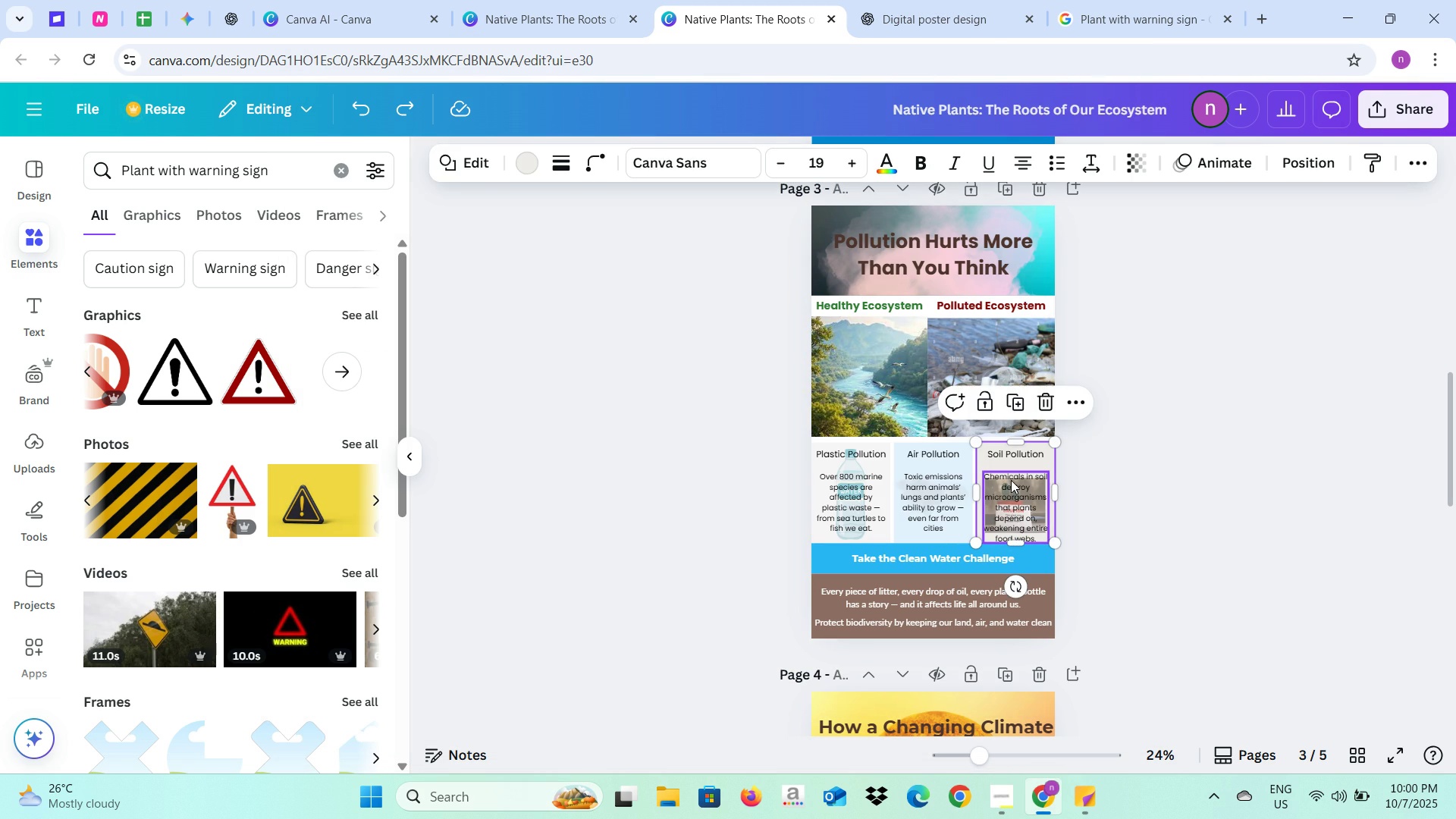 
left_click_drag(start_coordinate=[1011, 480], to_coordinate=[1072, 481])
 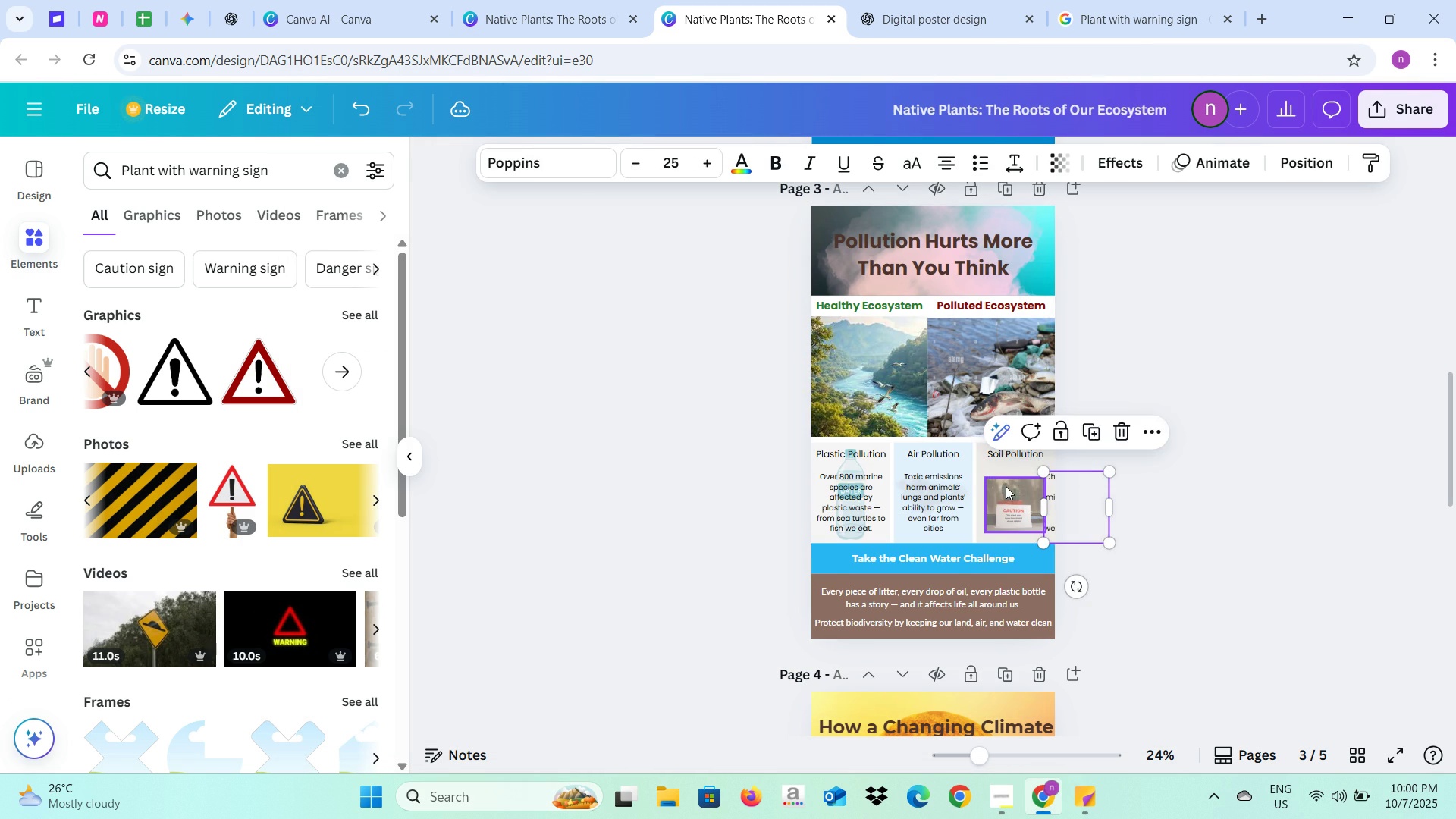 
left_click([1006, 486])
 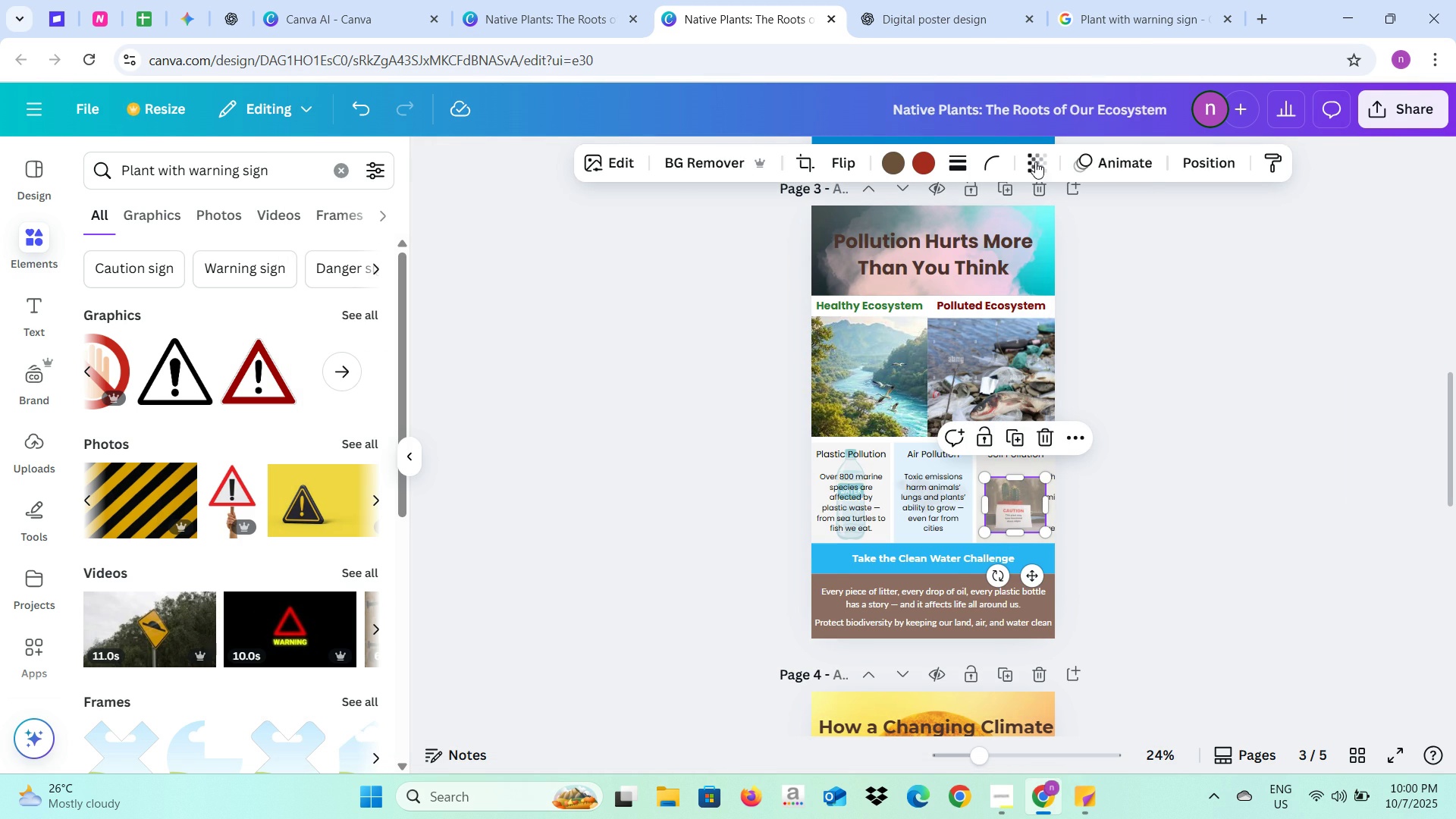 
left_click([1035, 162])
 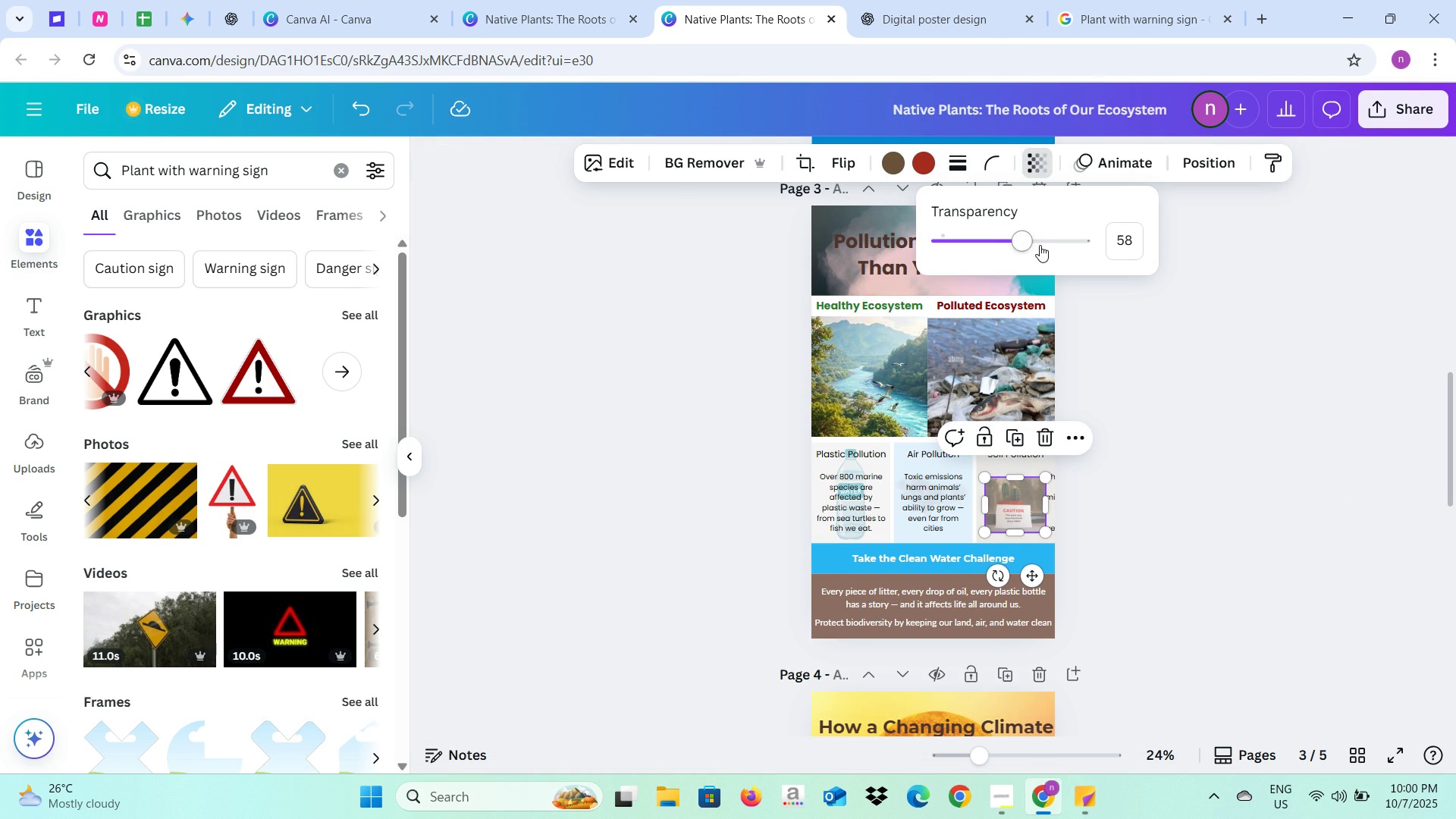 
left_click_drag(start_coordinate=[1028, 243], to_coordinate=[996, 248])
 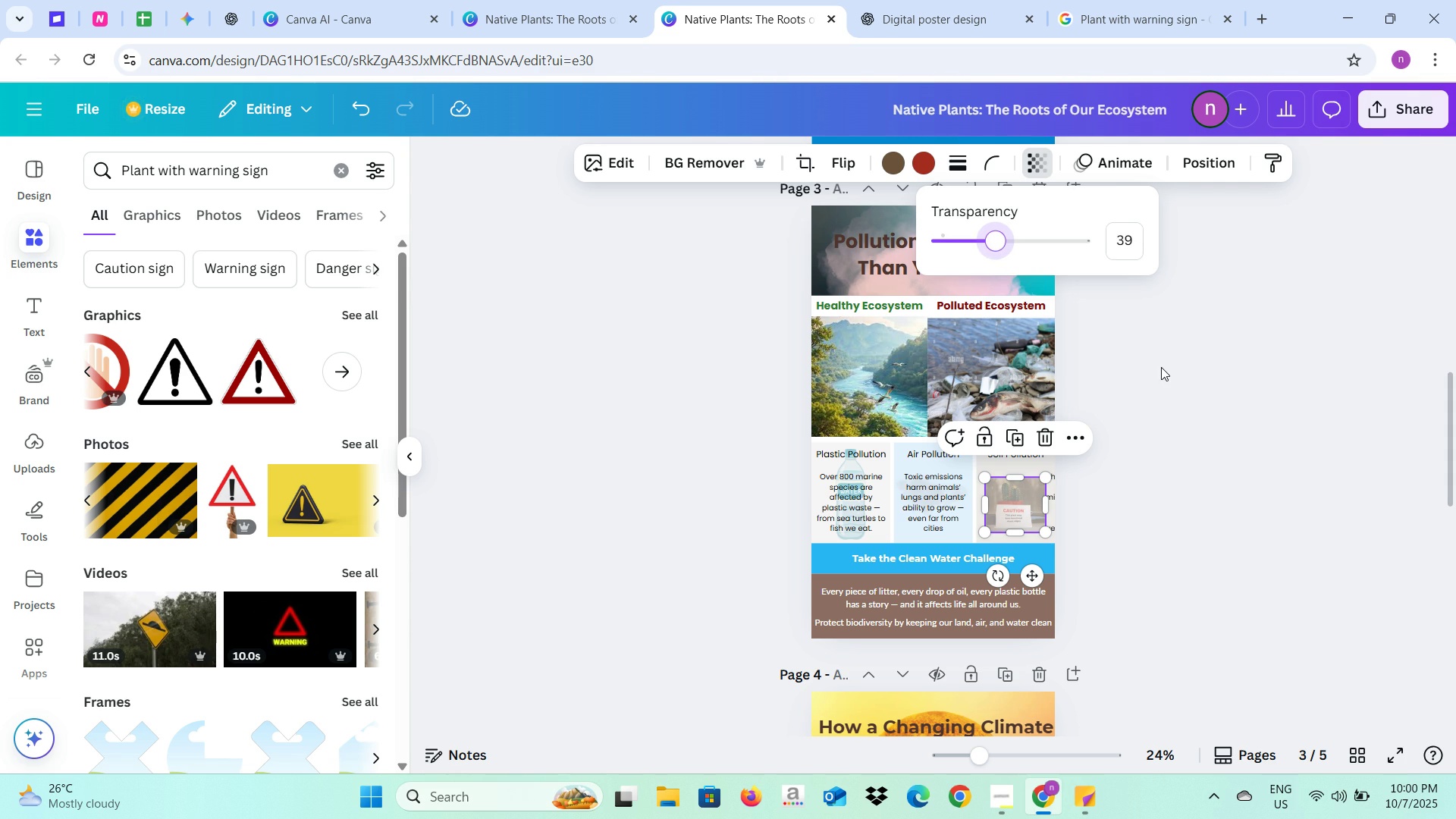 
left_click([1161, 367])
 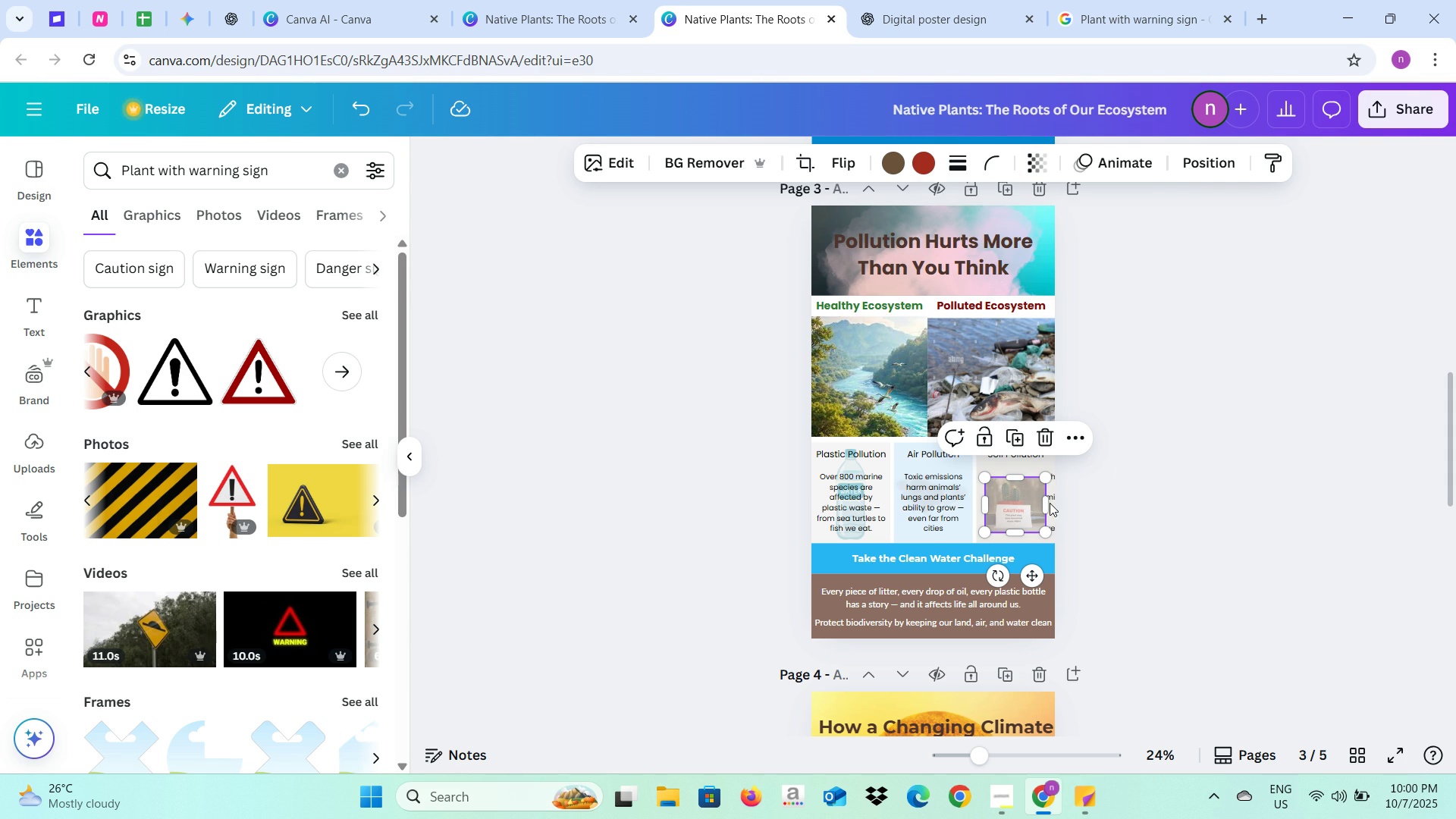 
left_click([1047, 499])
 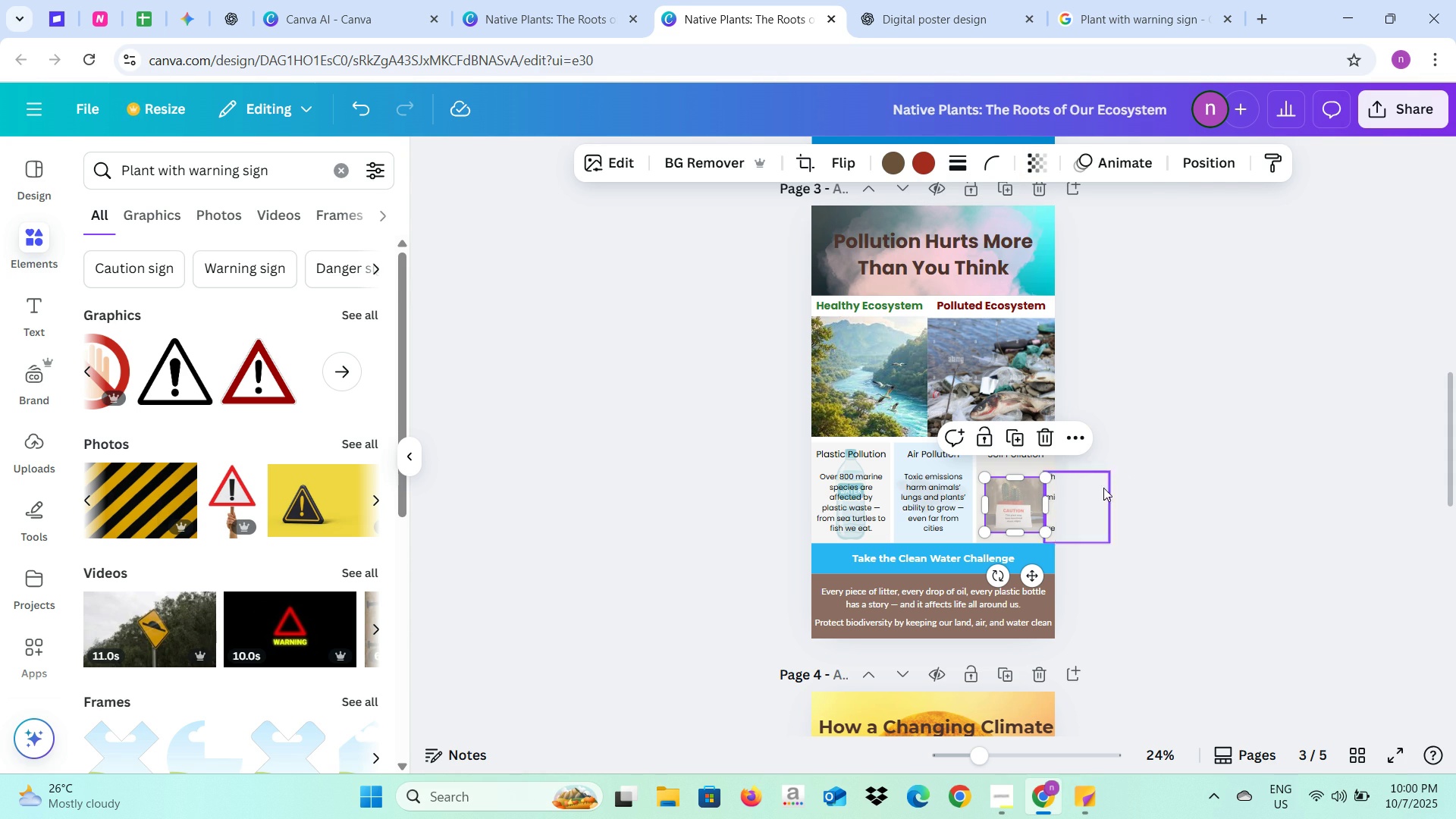 
left_click([1104, 488])
 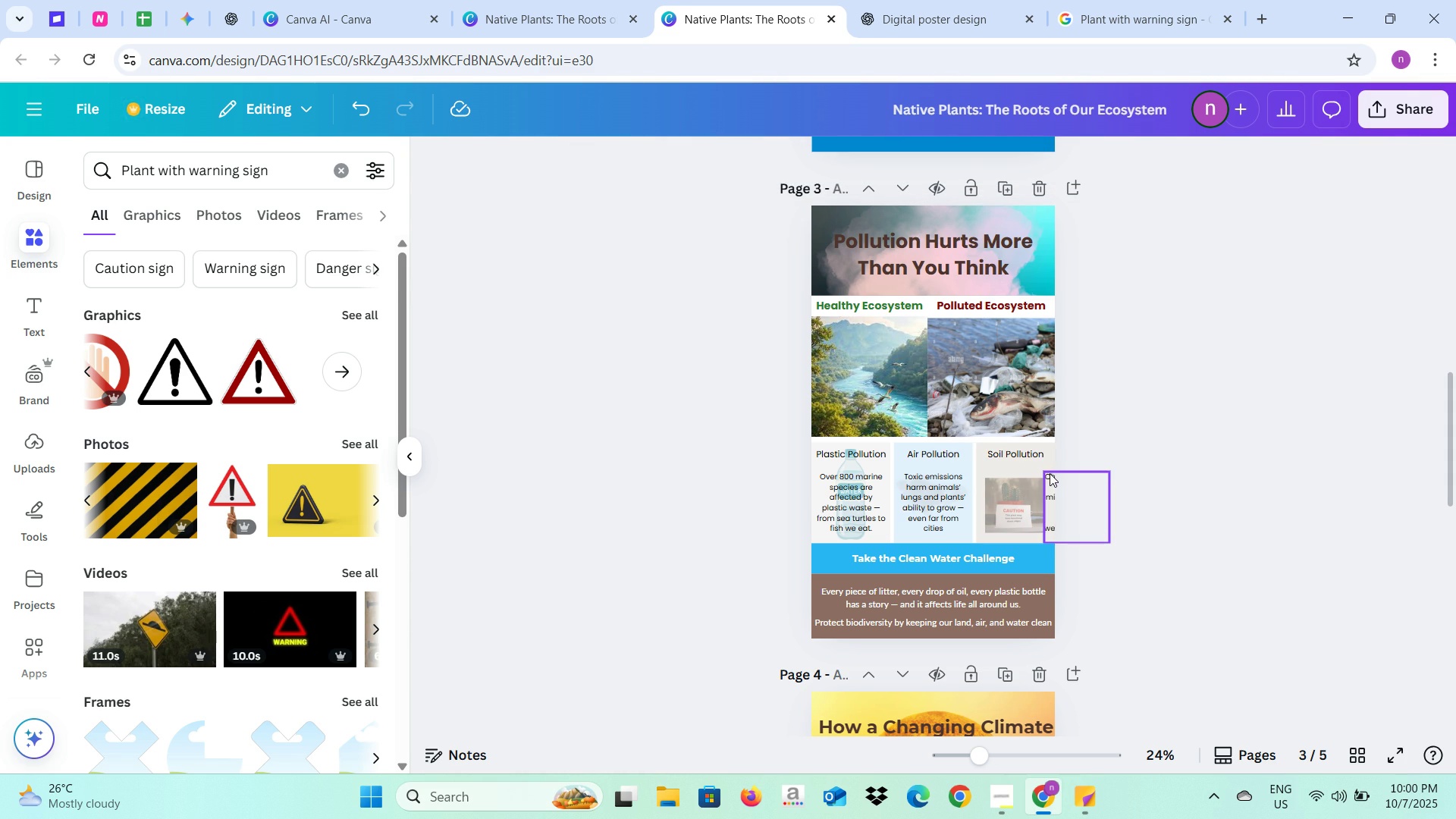 
left_click_drag(start_coordinate=[1050, 474], to_coordinate=[990, 475])
 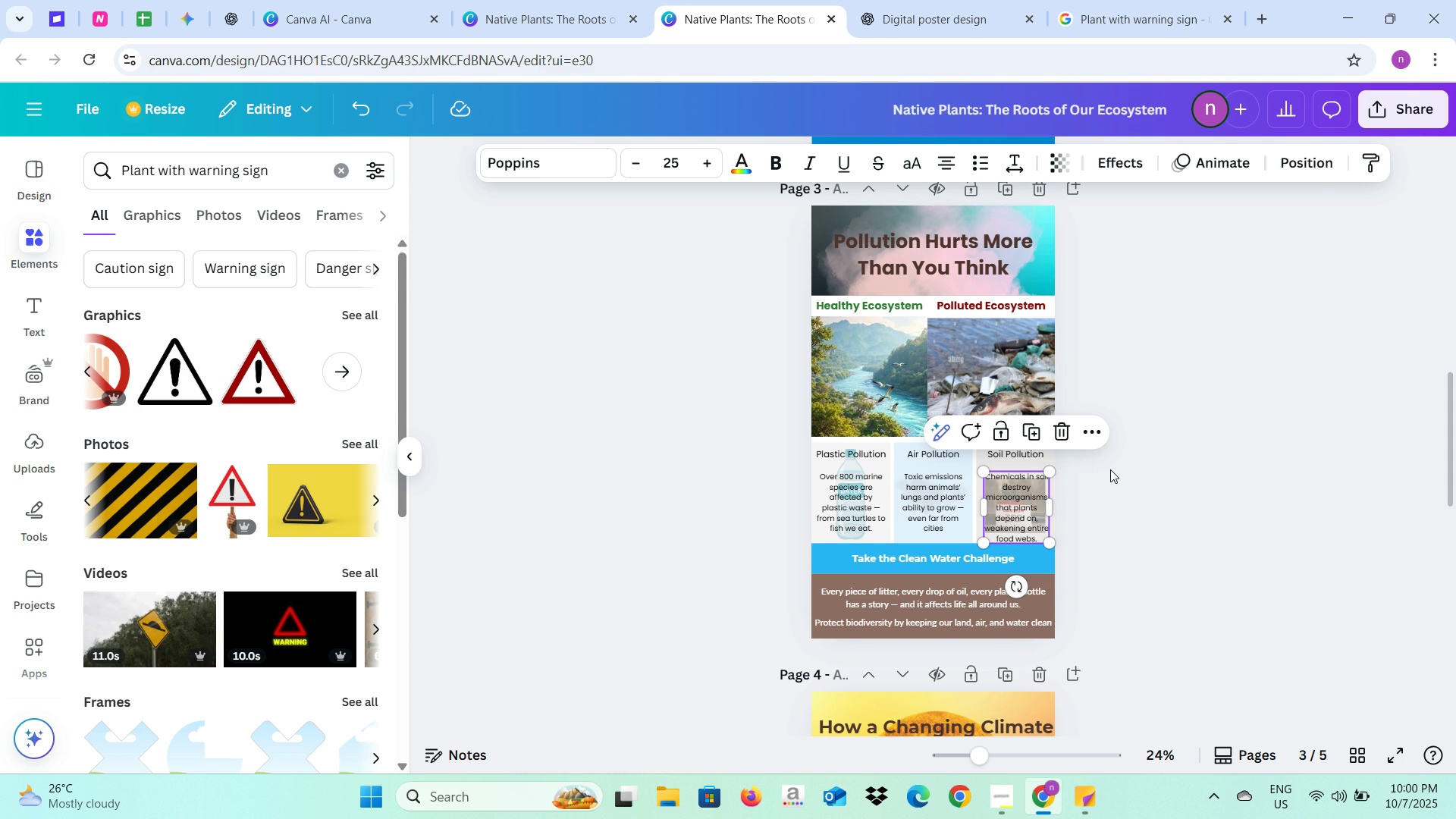 
left_click([1110, 469])
 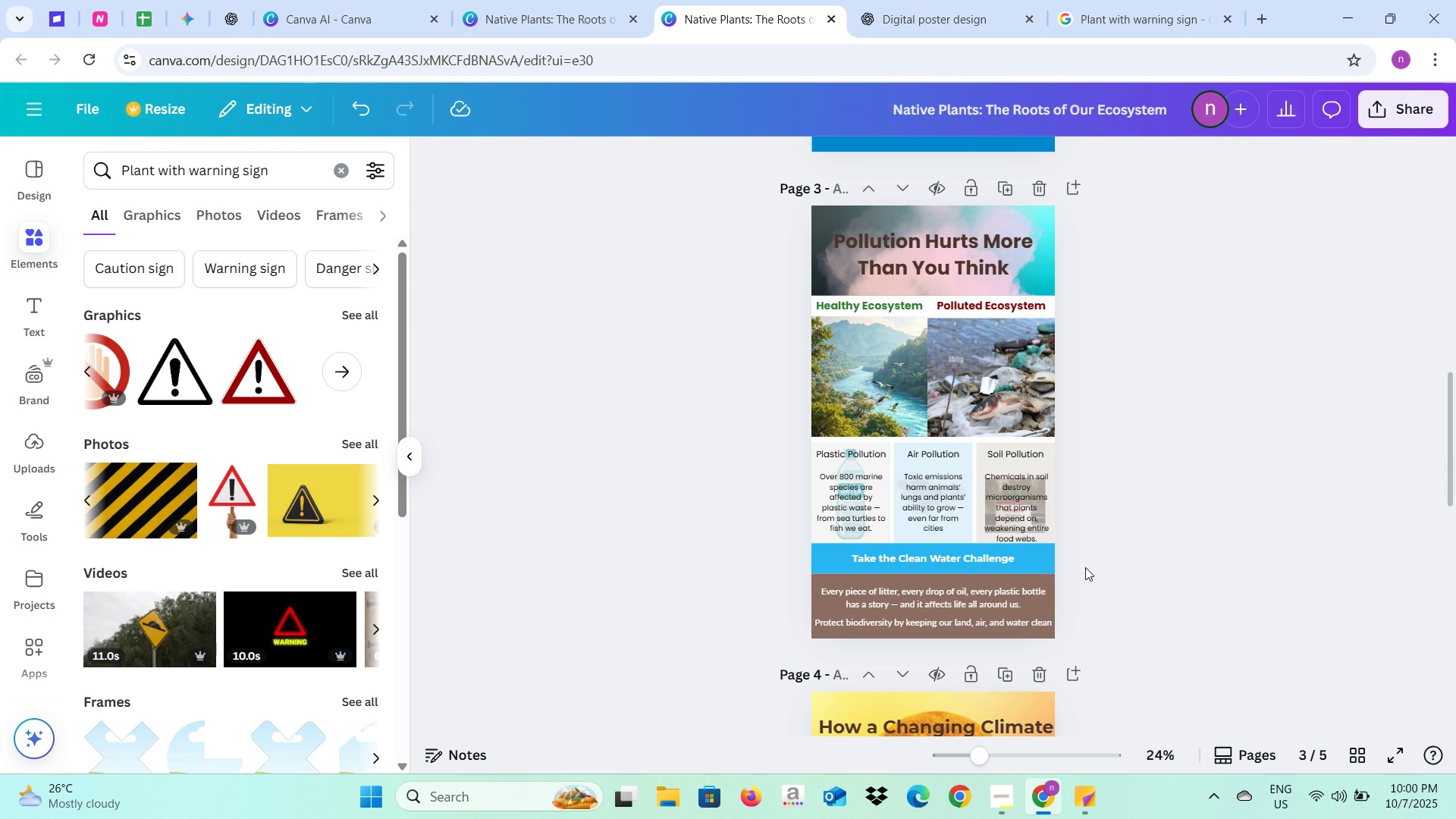 
wait(5.52)
 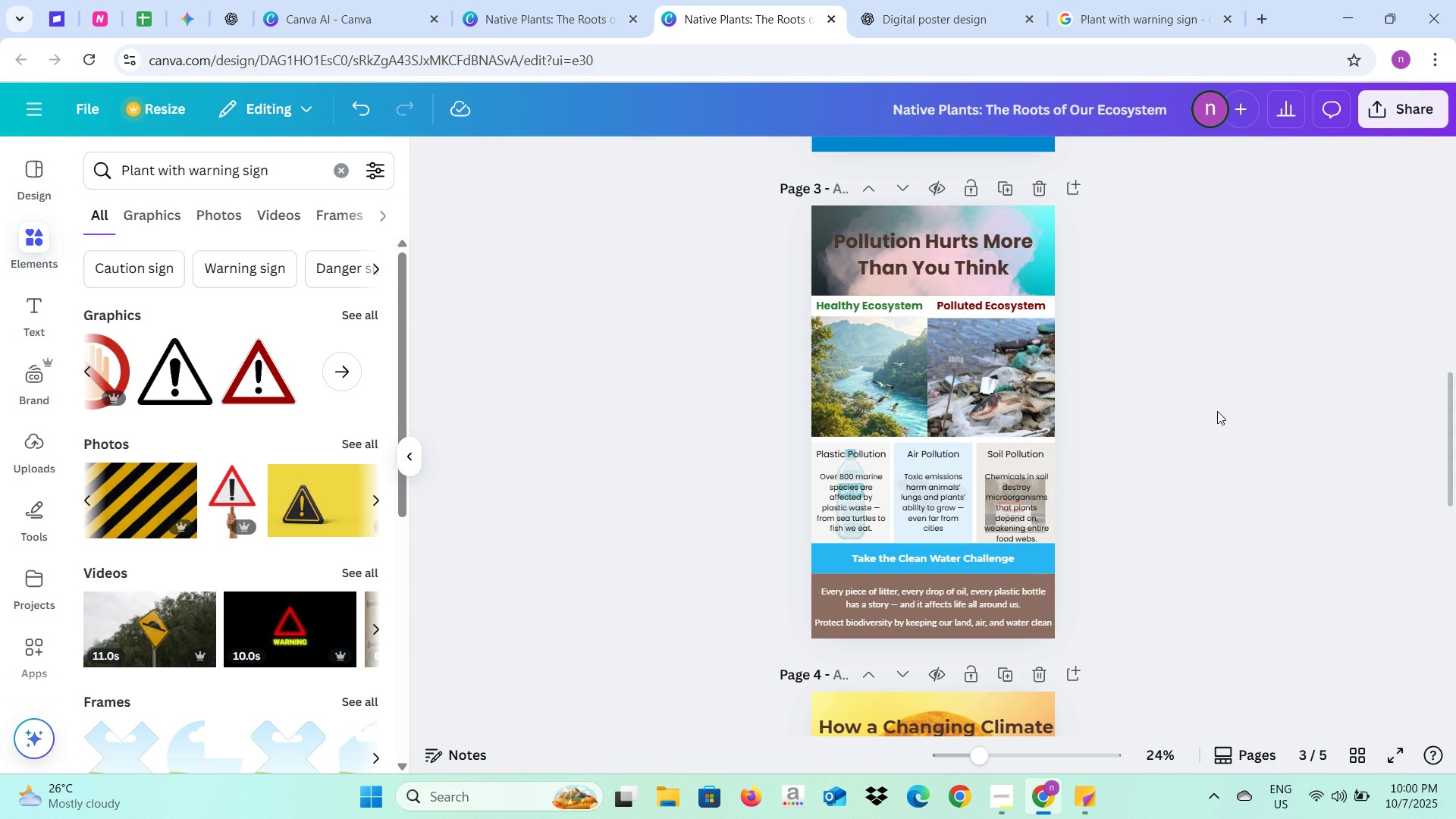 
scroll: coordinate [1038, 499], scroll_direction: down, amount: 5.0
 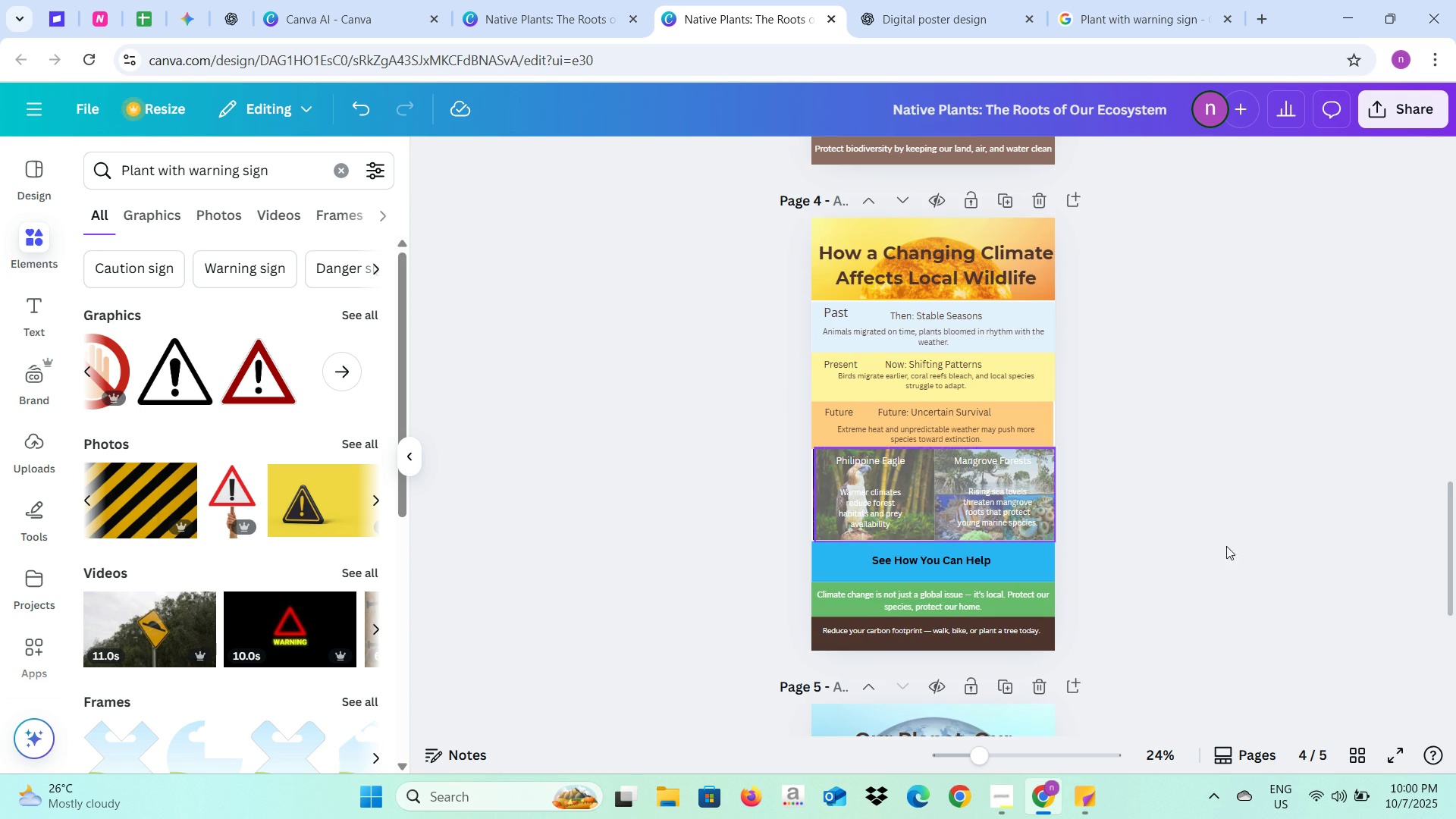 
scroll: coordinate [1151, 566], scroll_direction: up, amount: 4.0
 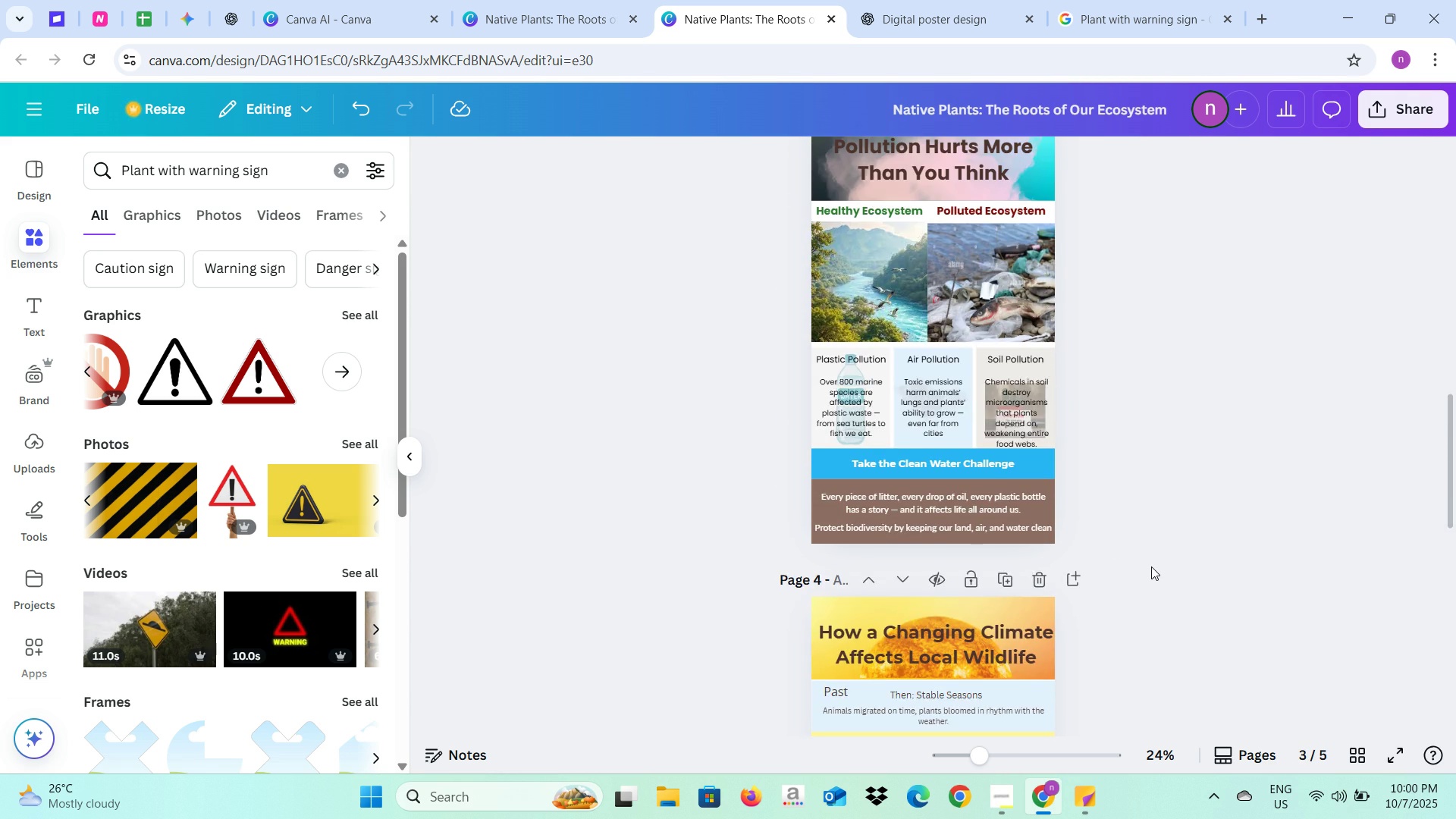 
scroll: coordinate [745, 451], scroll_direction: down, amount: 9.0
 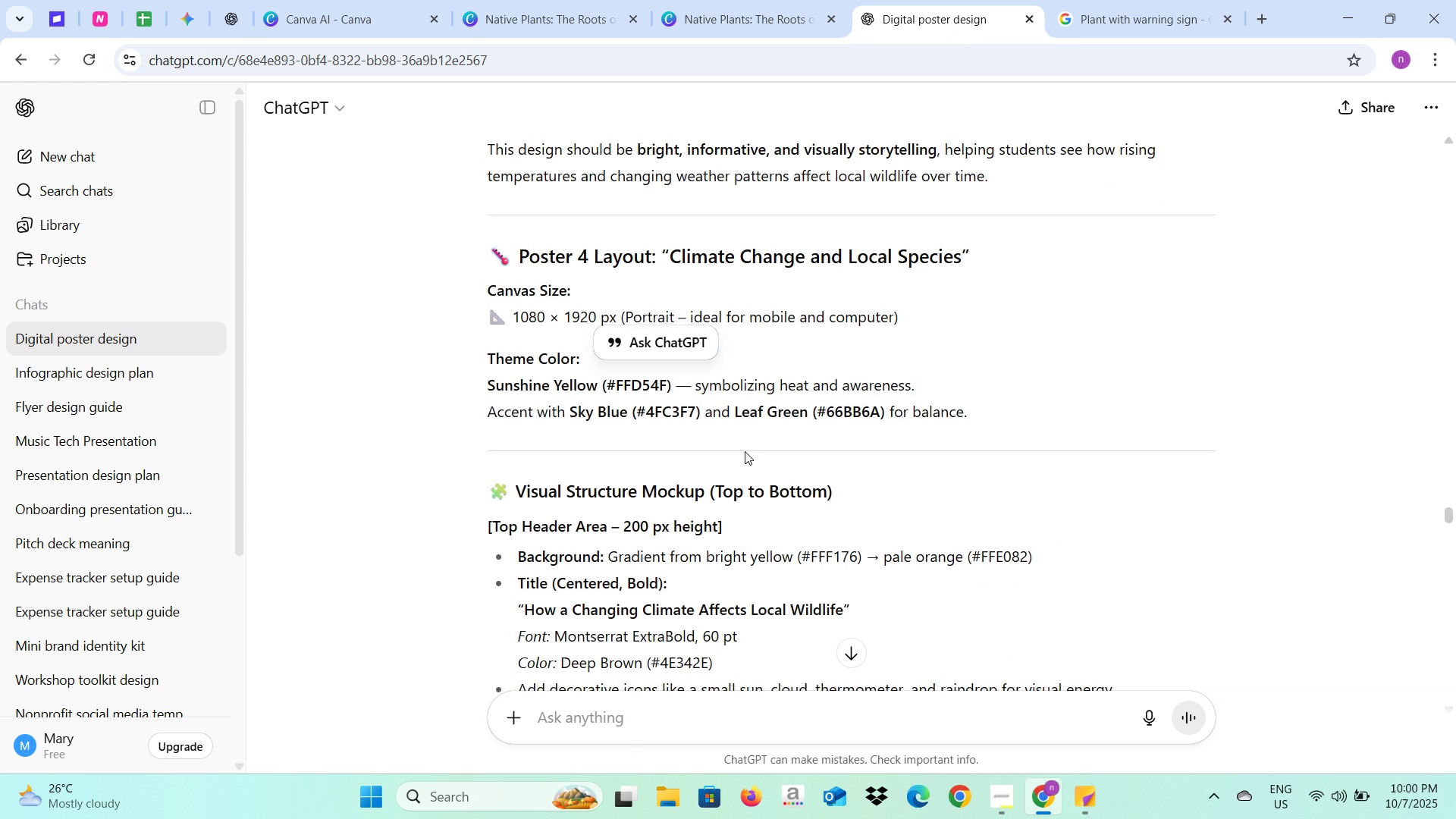 
left_click([798, 0])
 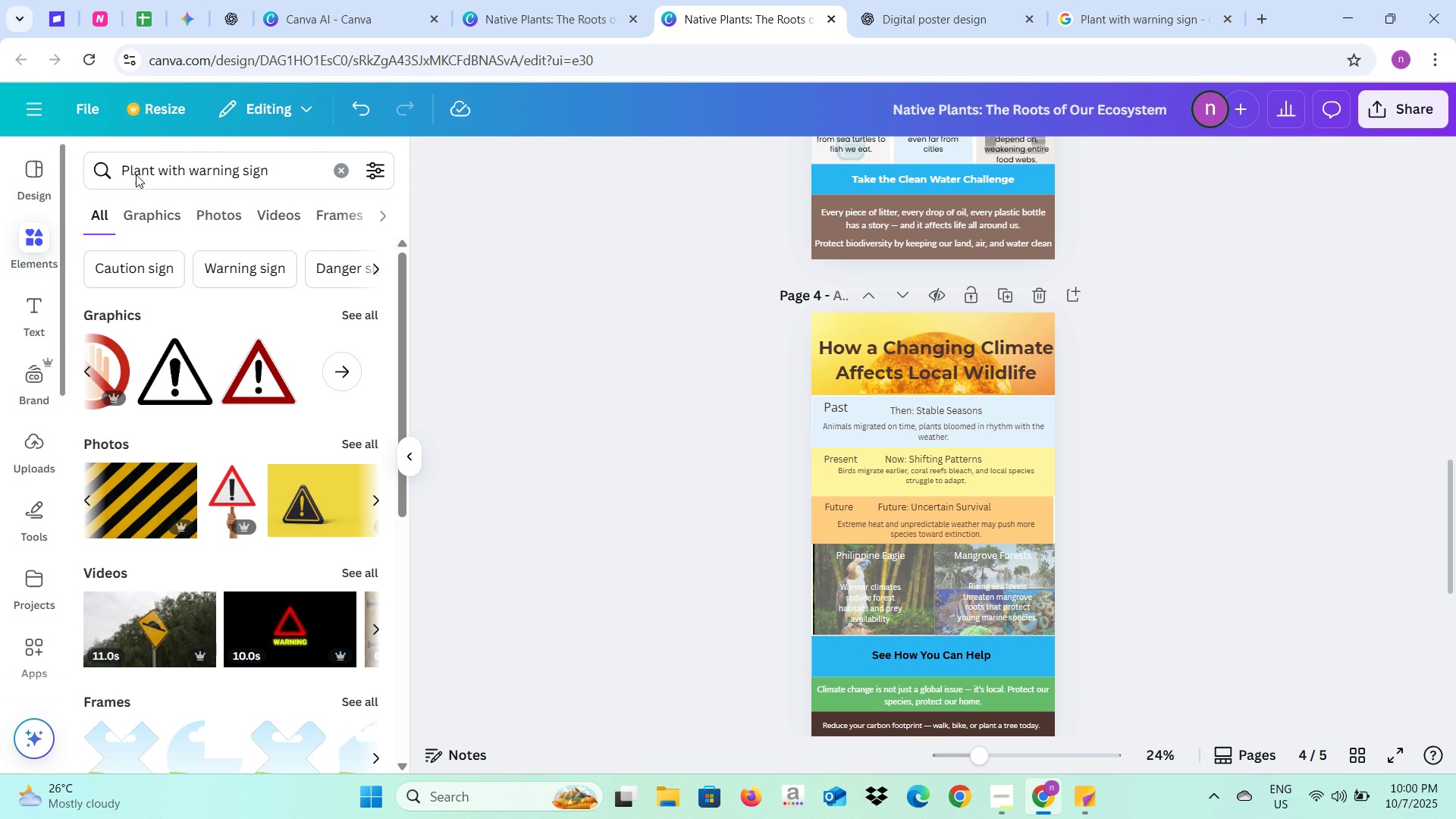 
left_click_drag(start_coordinate=[265, 161], to_coordinate=[88, 180])
 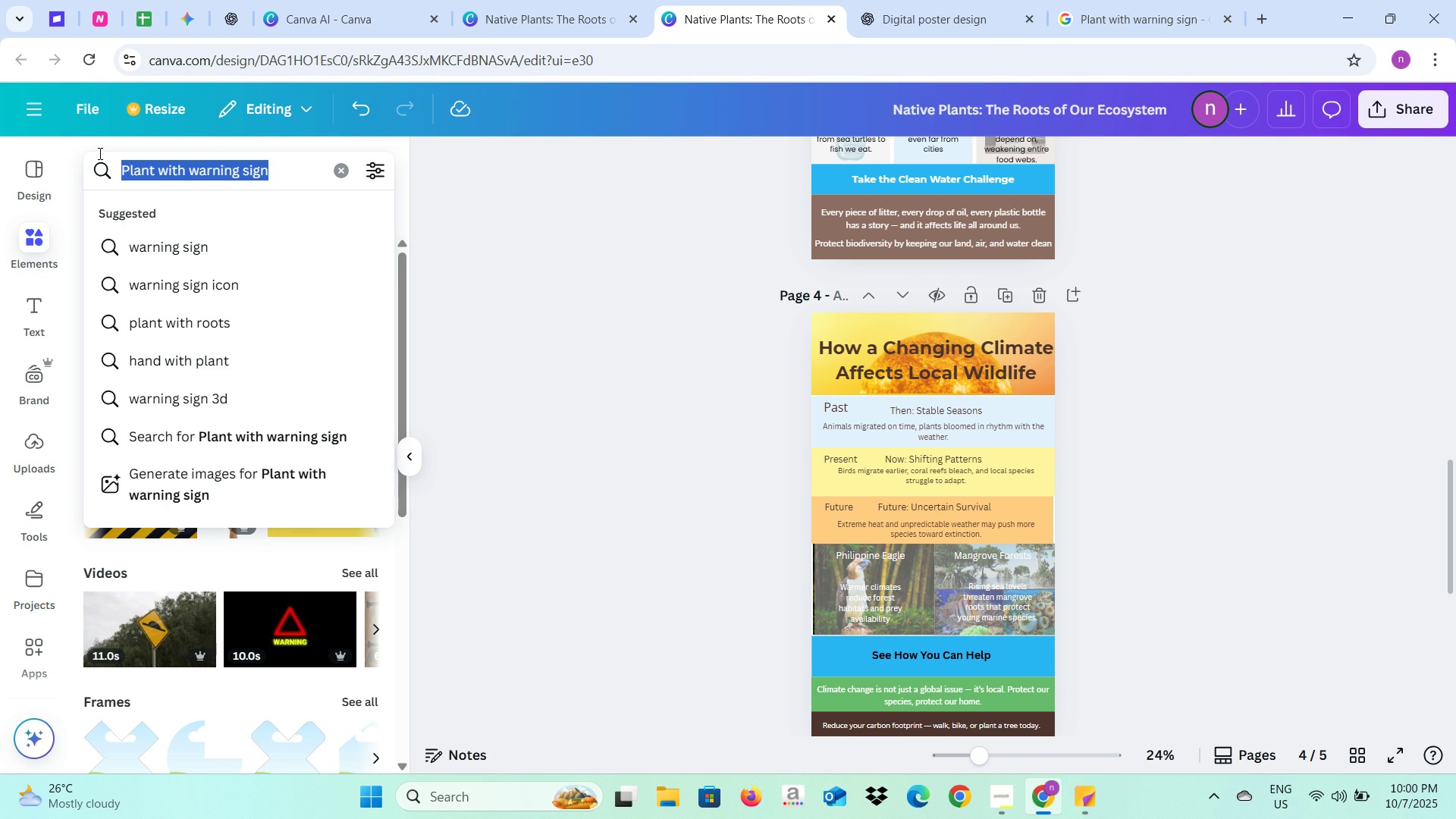 
type(tree icon)
 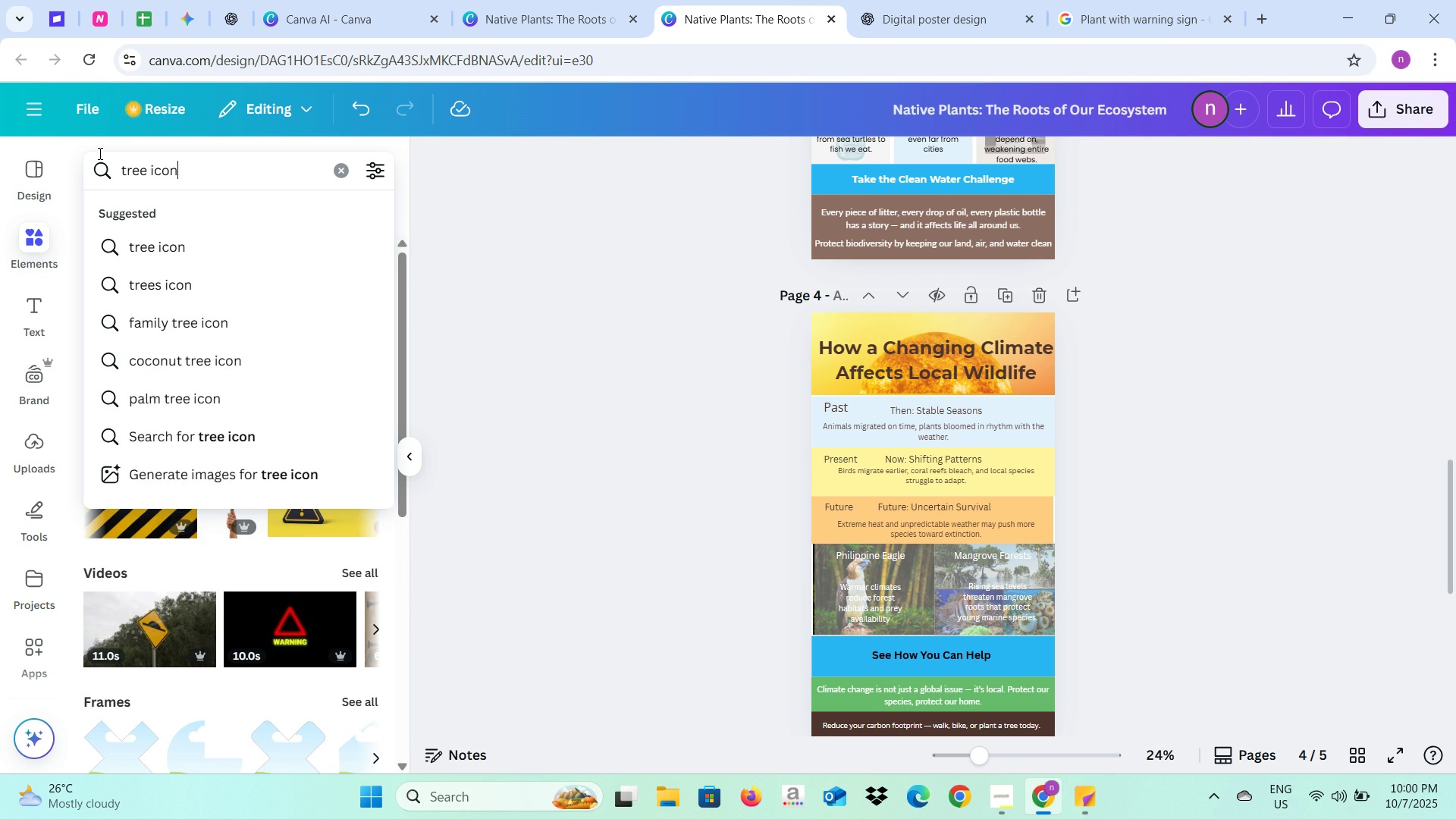 
key(Enter)
 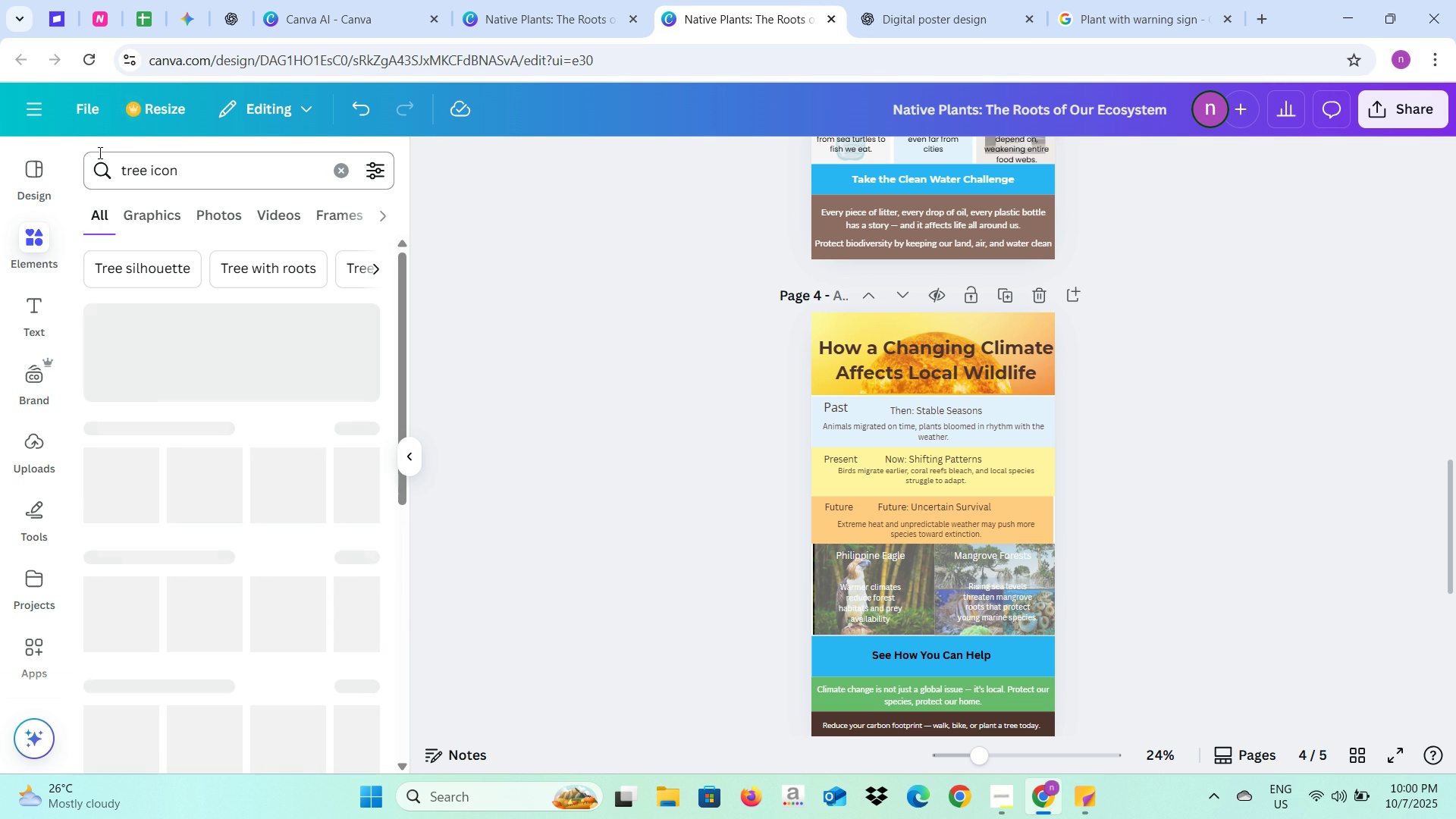 
mouse_move([204, 288])
 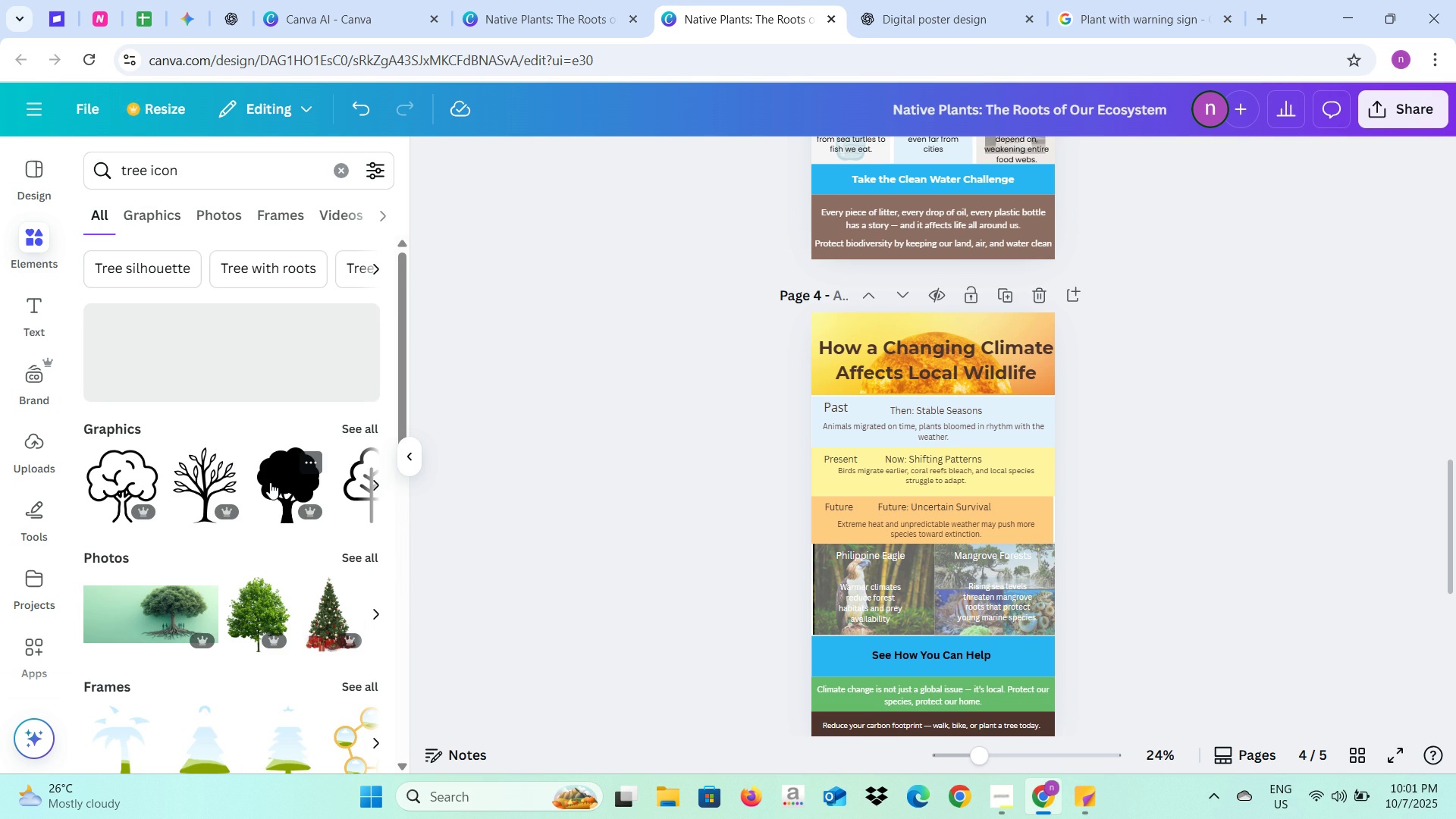 
left_click([271, 484])
 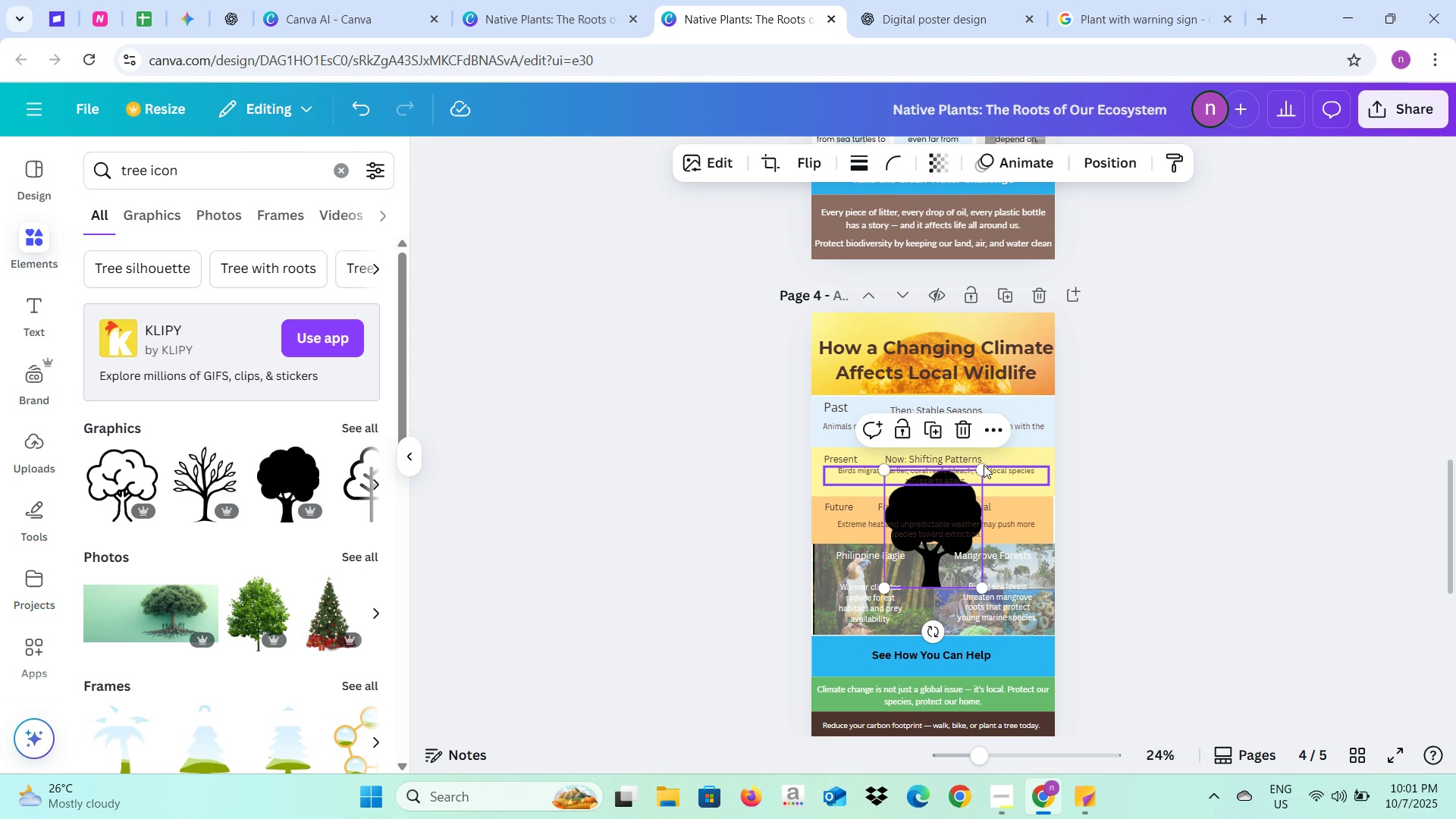 
left_click_drag(start_coordinate=[981, 473], to_coordinate=[921, 554])
 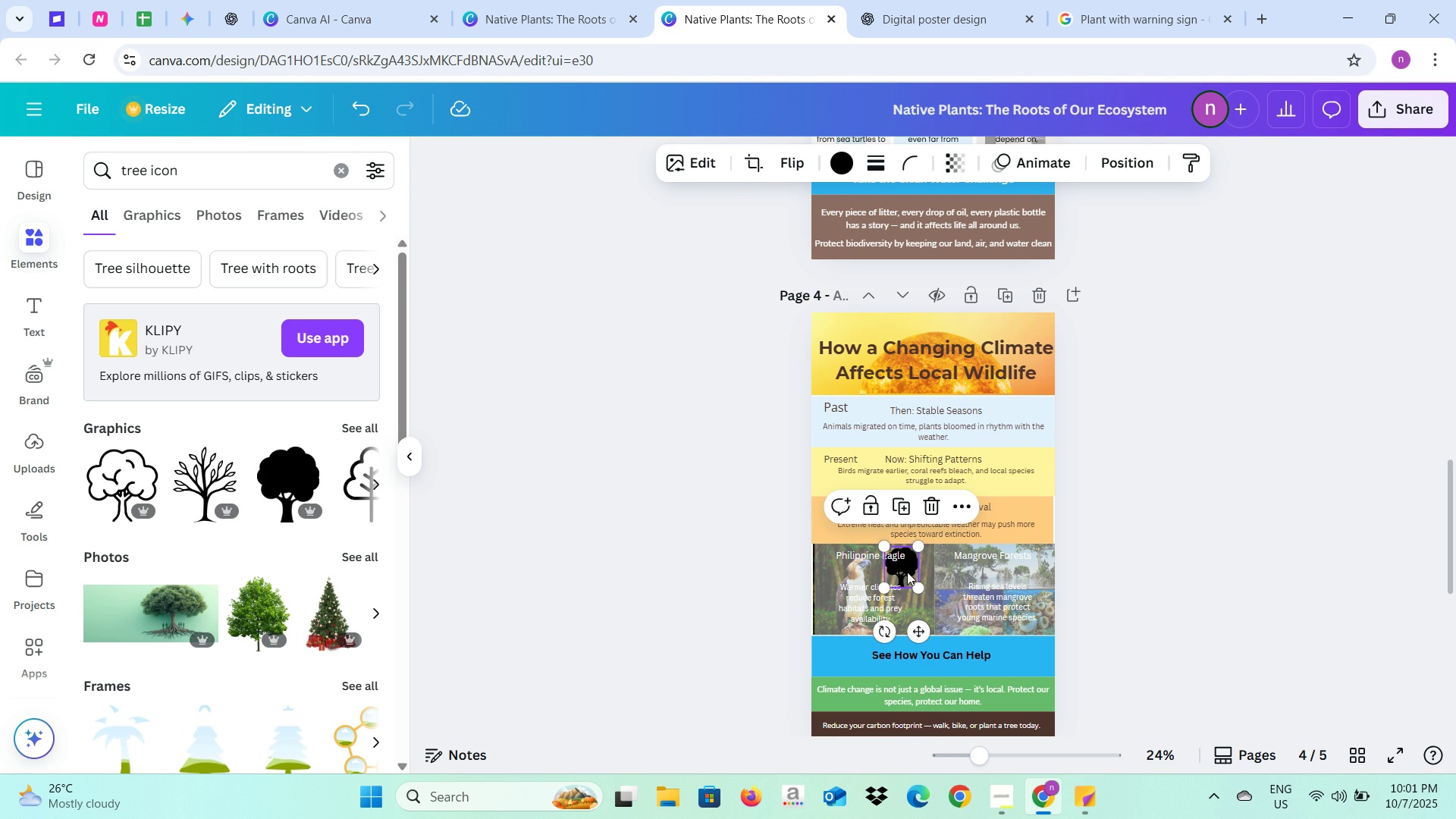 
left_click_drag(start_coordinate=[907, 572], to_coordinate=[1036, 420])
 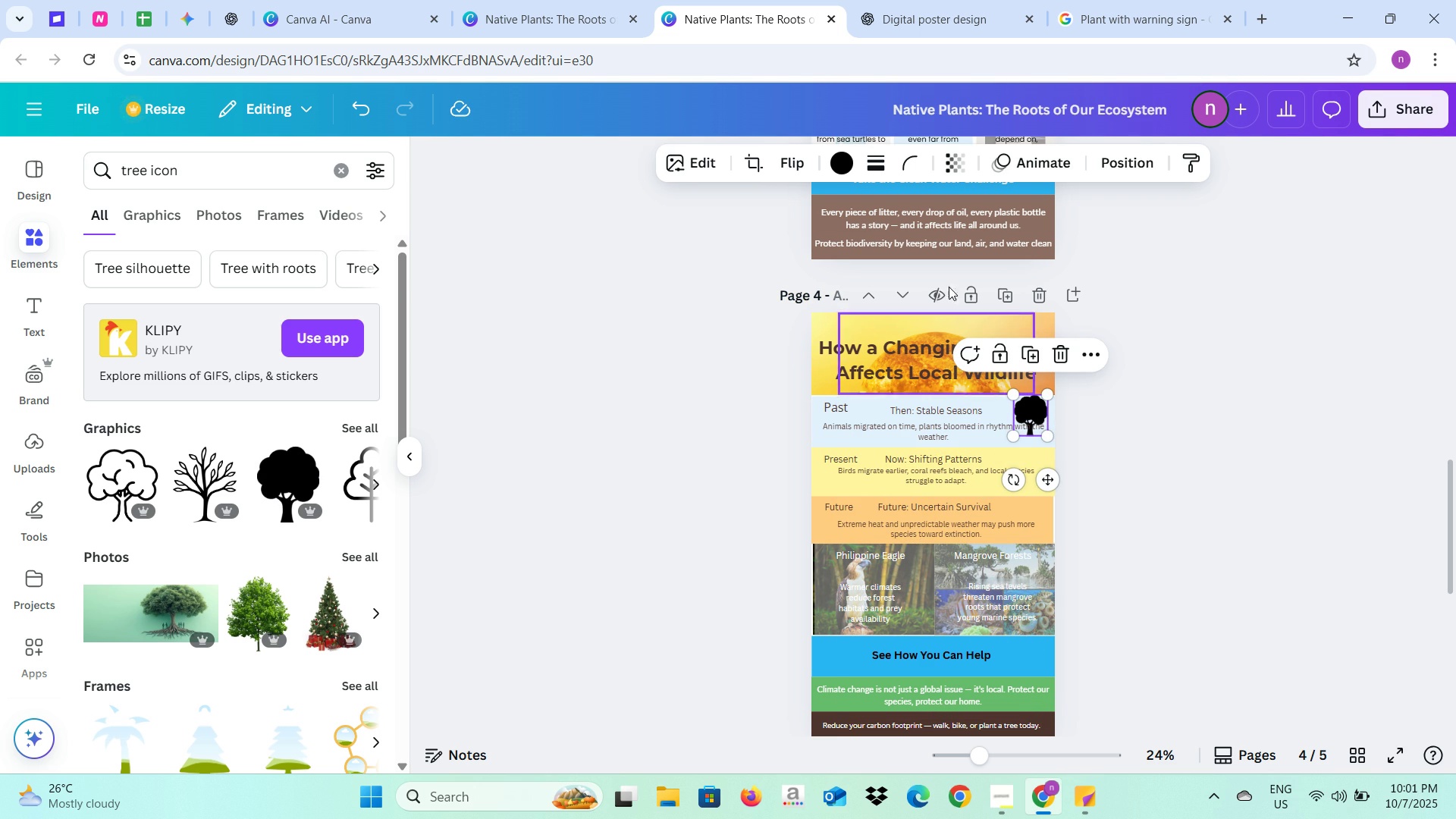 
left_click([845, 163])
 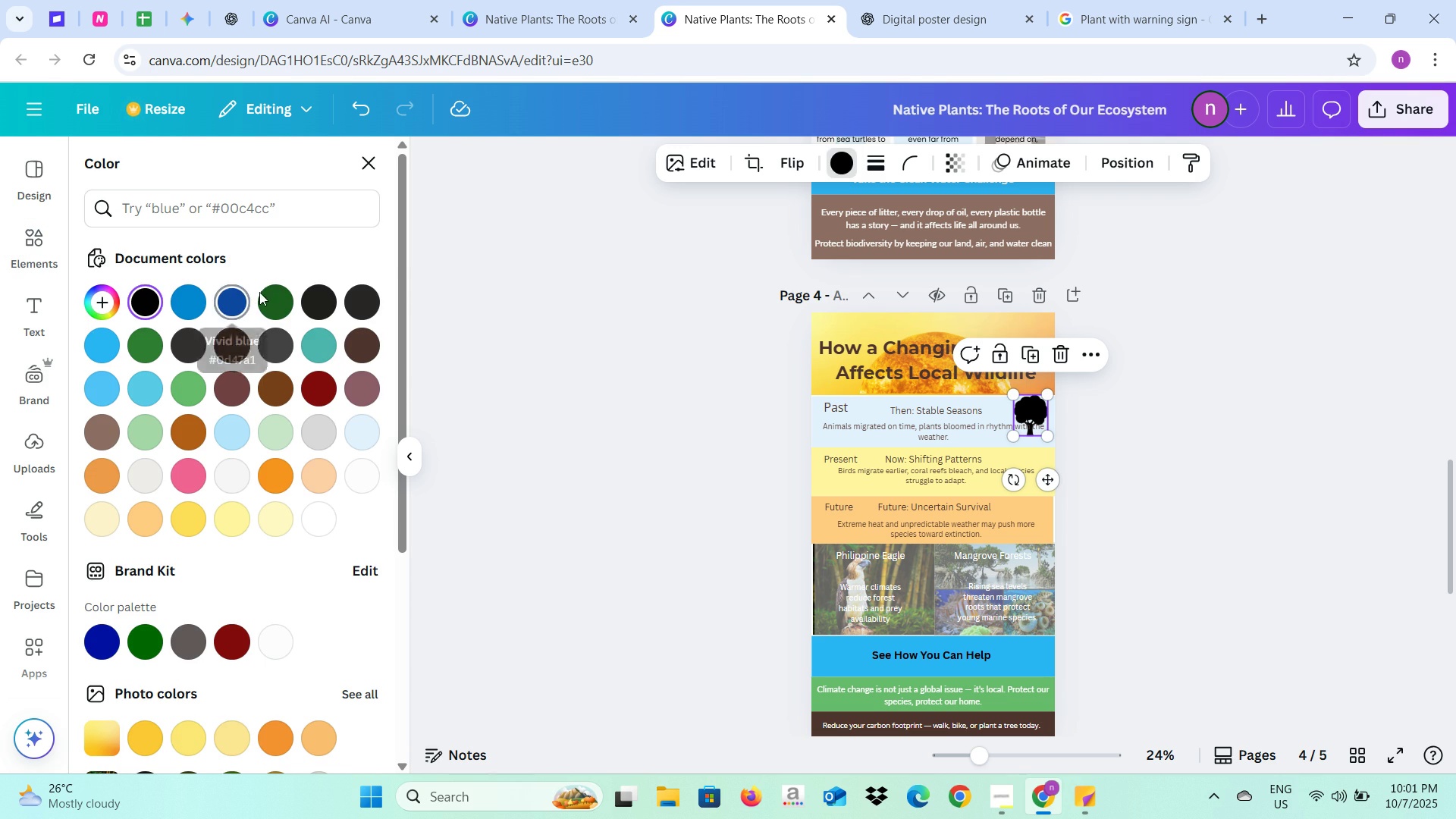 
left_click([265, 300])
 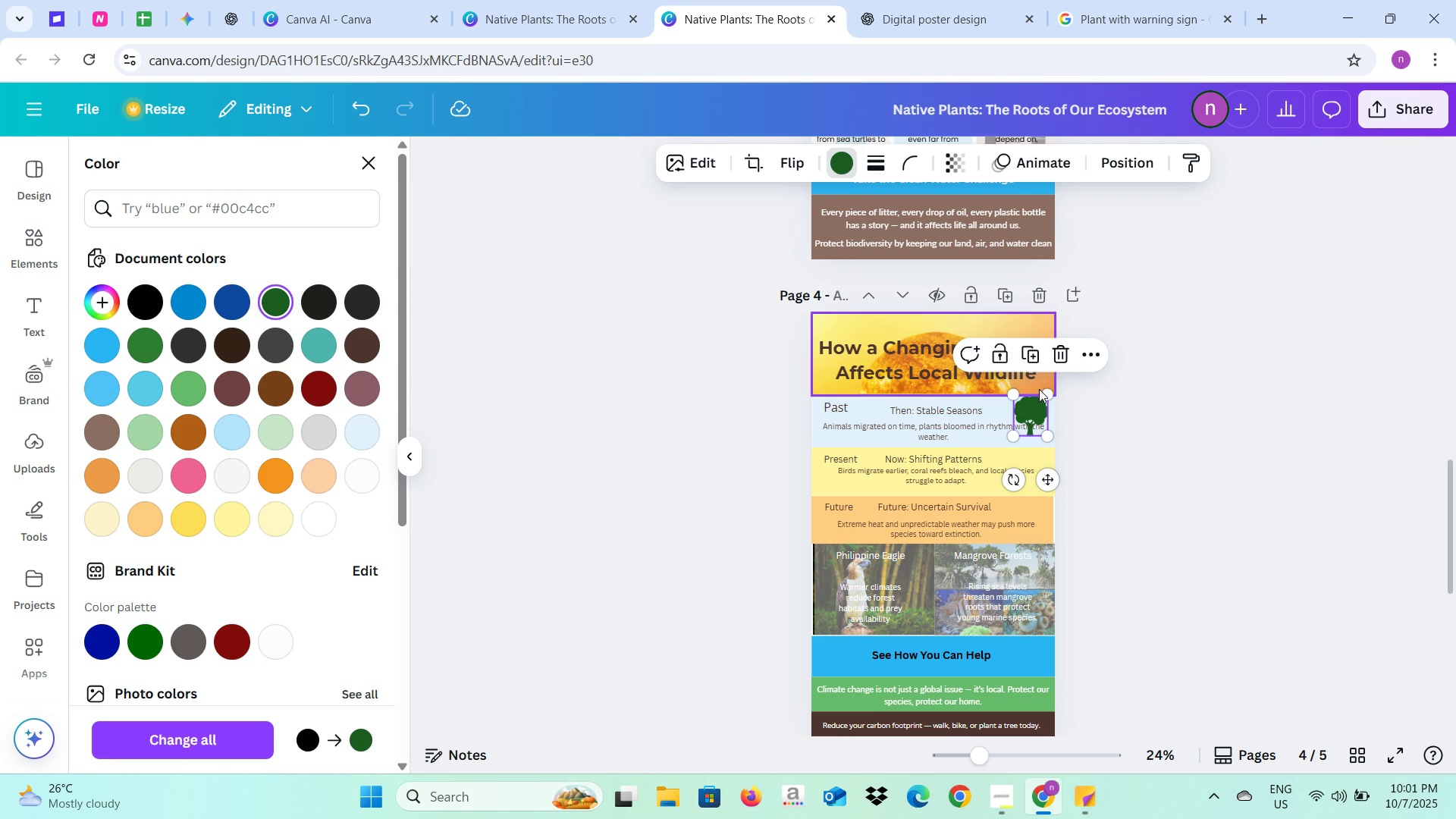 
left_click_drag(start_coordinate=[1044, 391], to_coordinate=[1041, 399])
 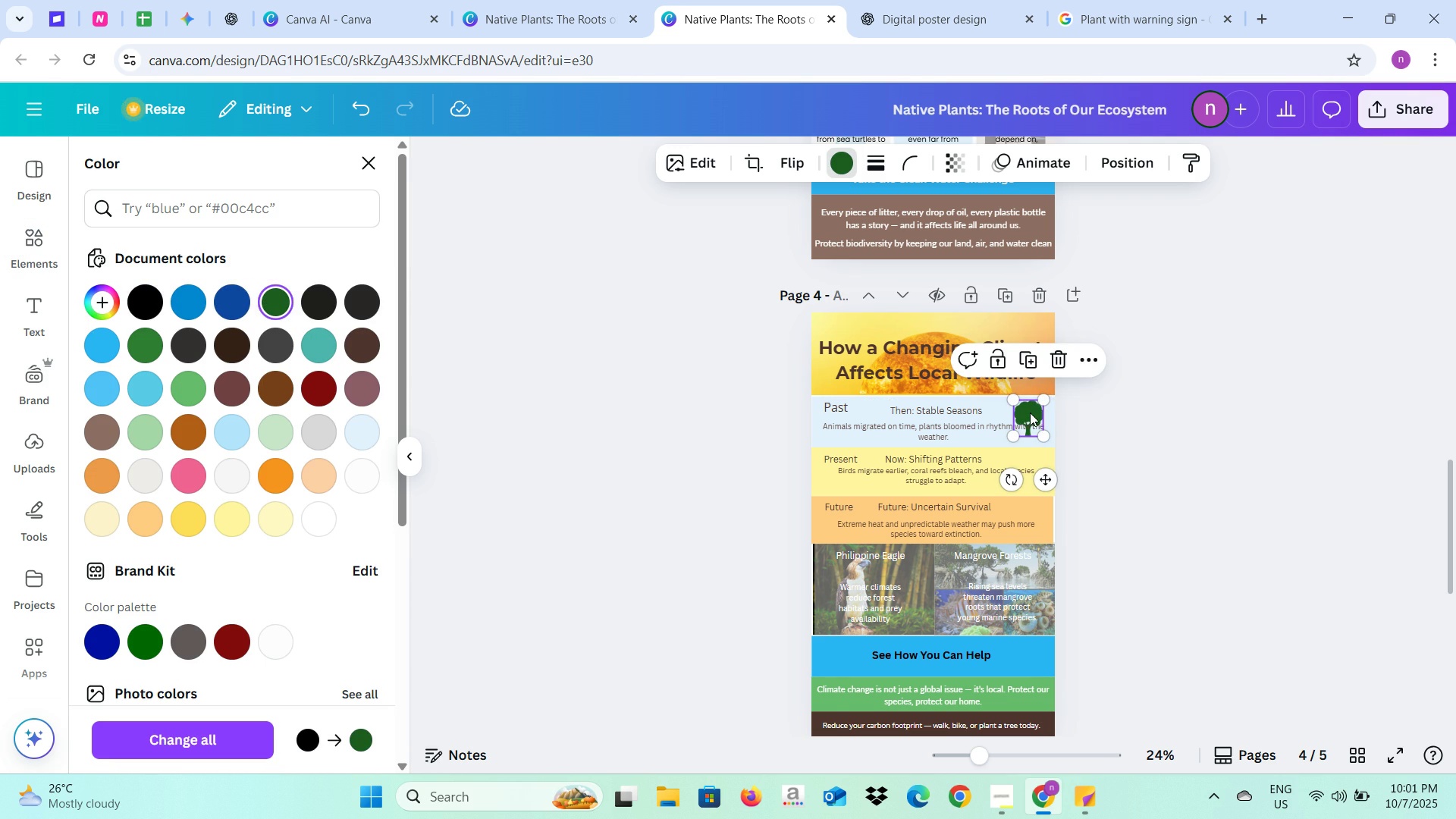 
left_click_drag(start_coordinate=[1030, 414], to_coordinate=[1034, 407])
 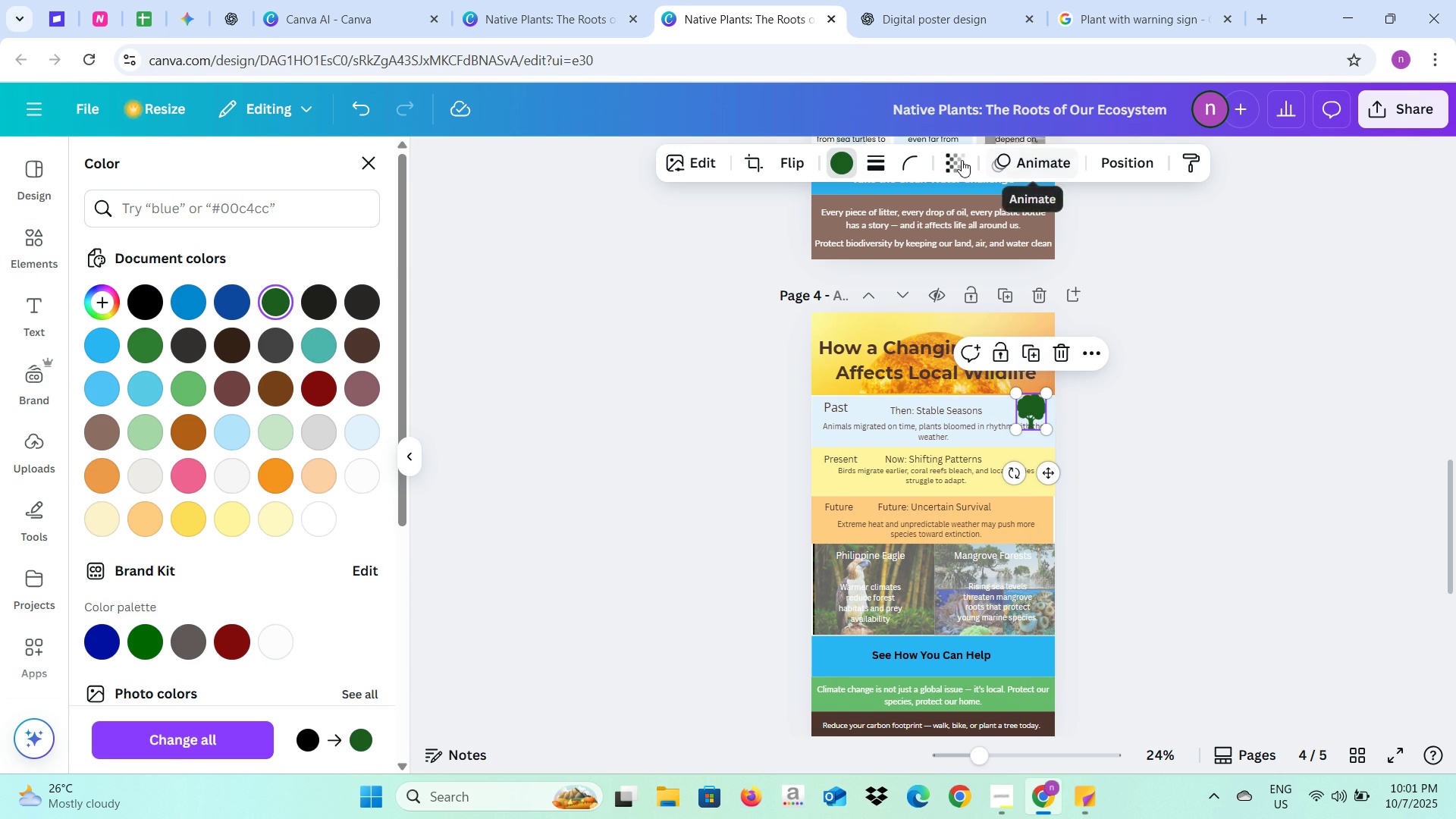 
left_click([962, 160])
 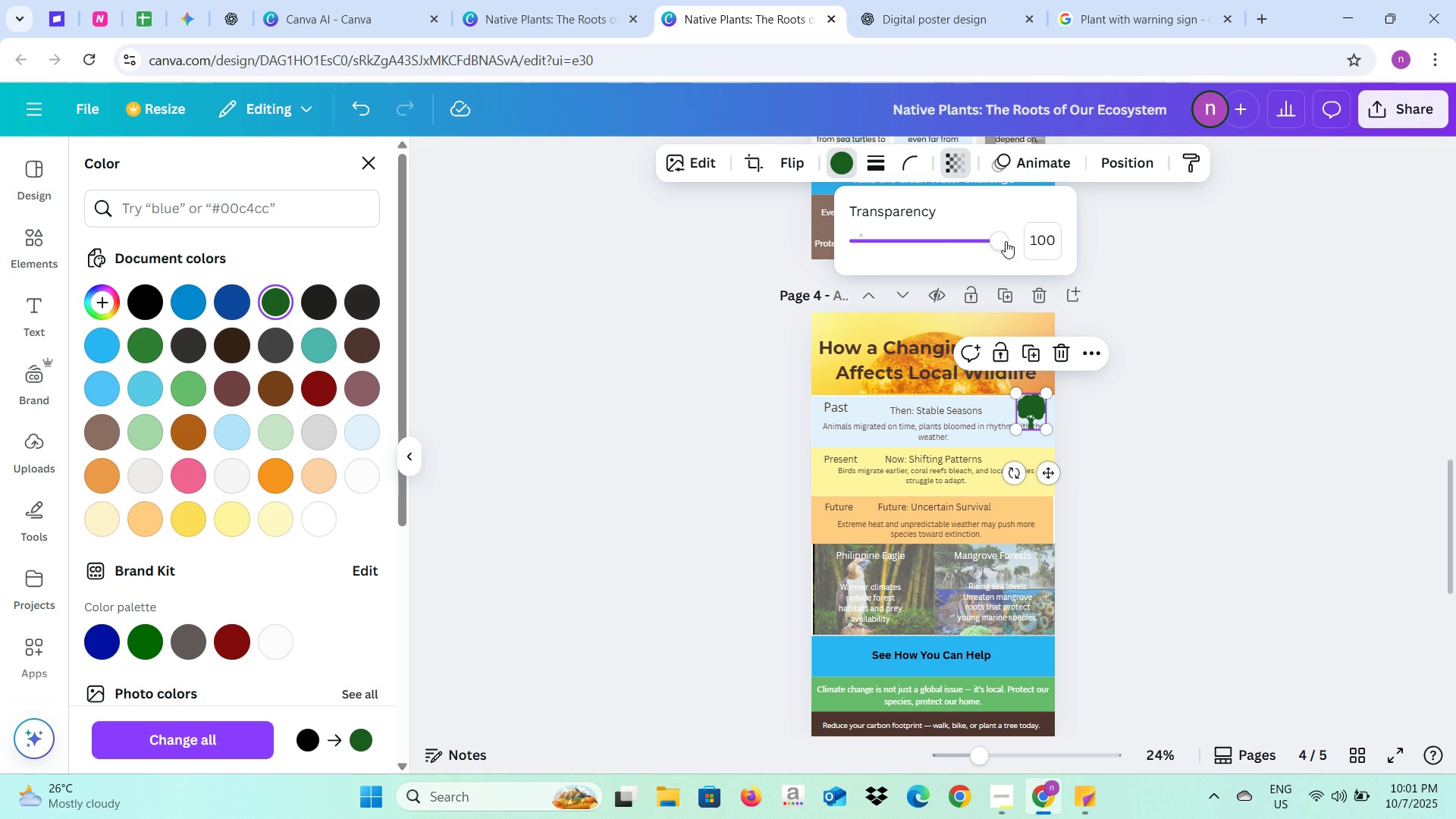 
left_click_drag(start_coordinate=[1002, 241], to_coordinate=[949, 241])
 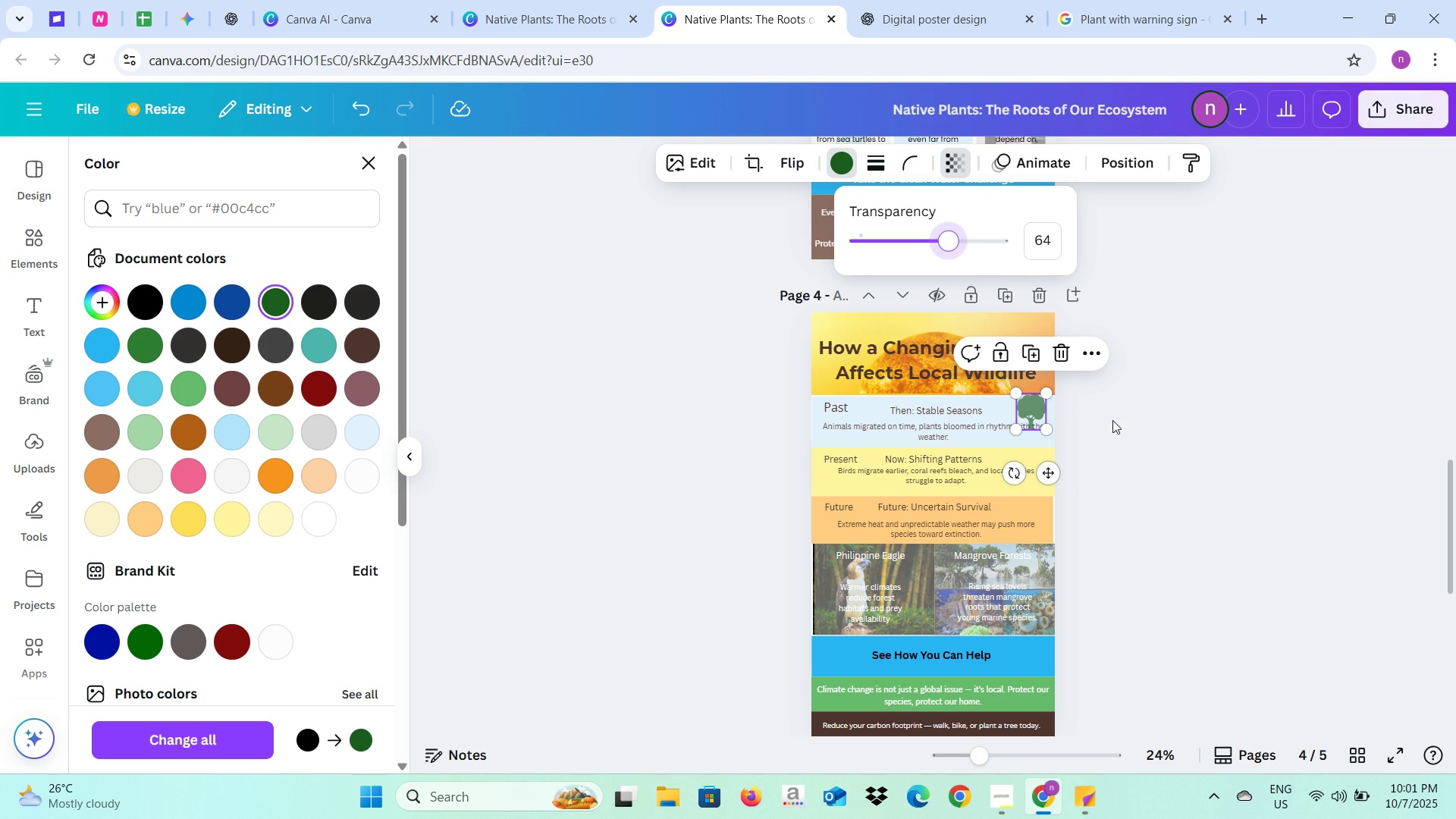 
left_click([1112, 420])
 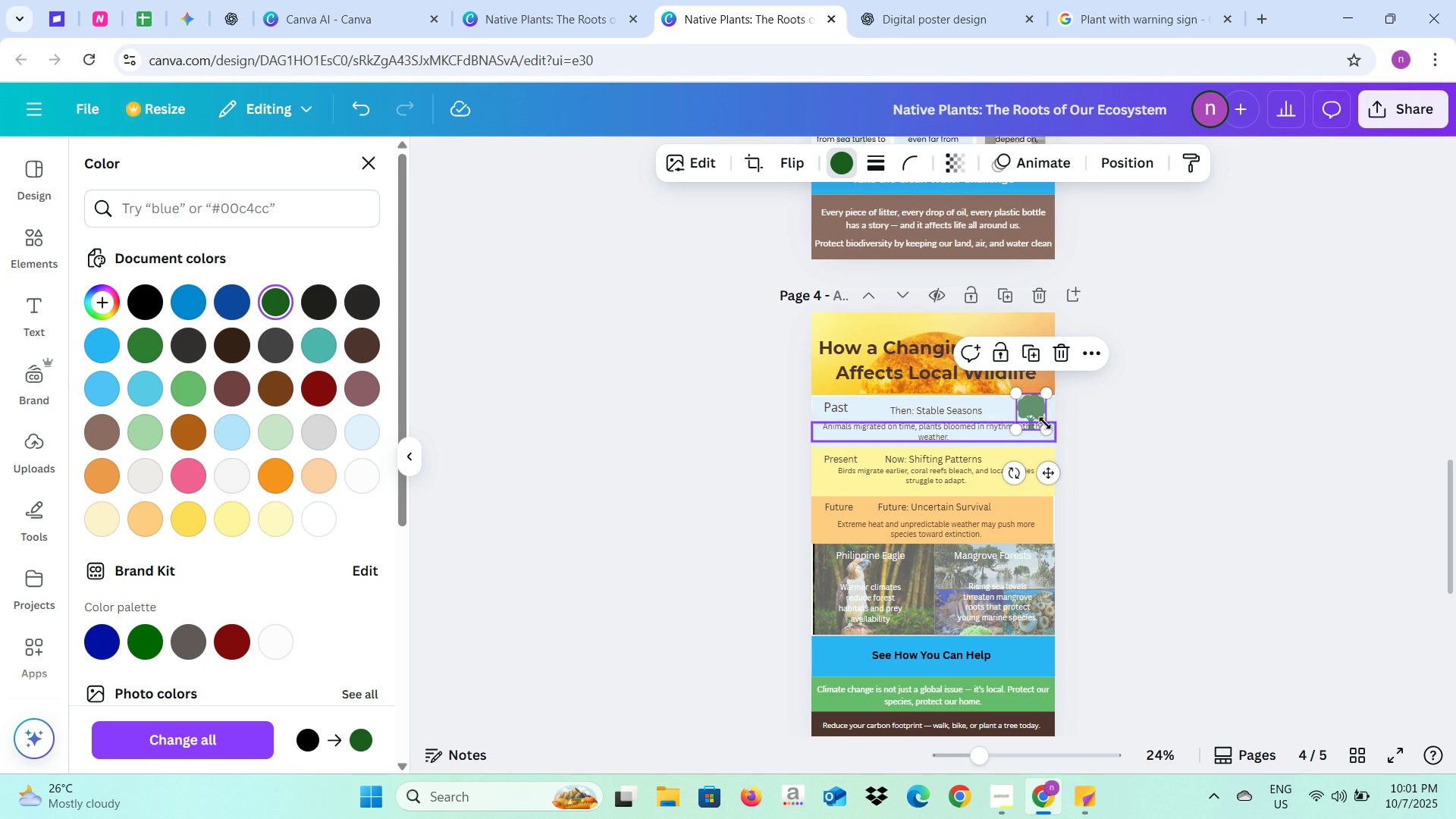 
left_click_drag(start_coordinate=[1044, 424], to_coordinate=[1047, 445])
 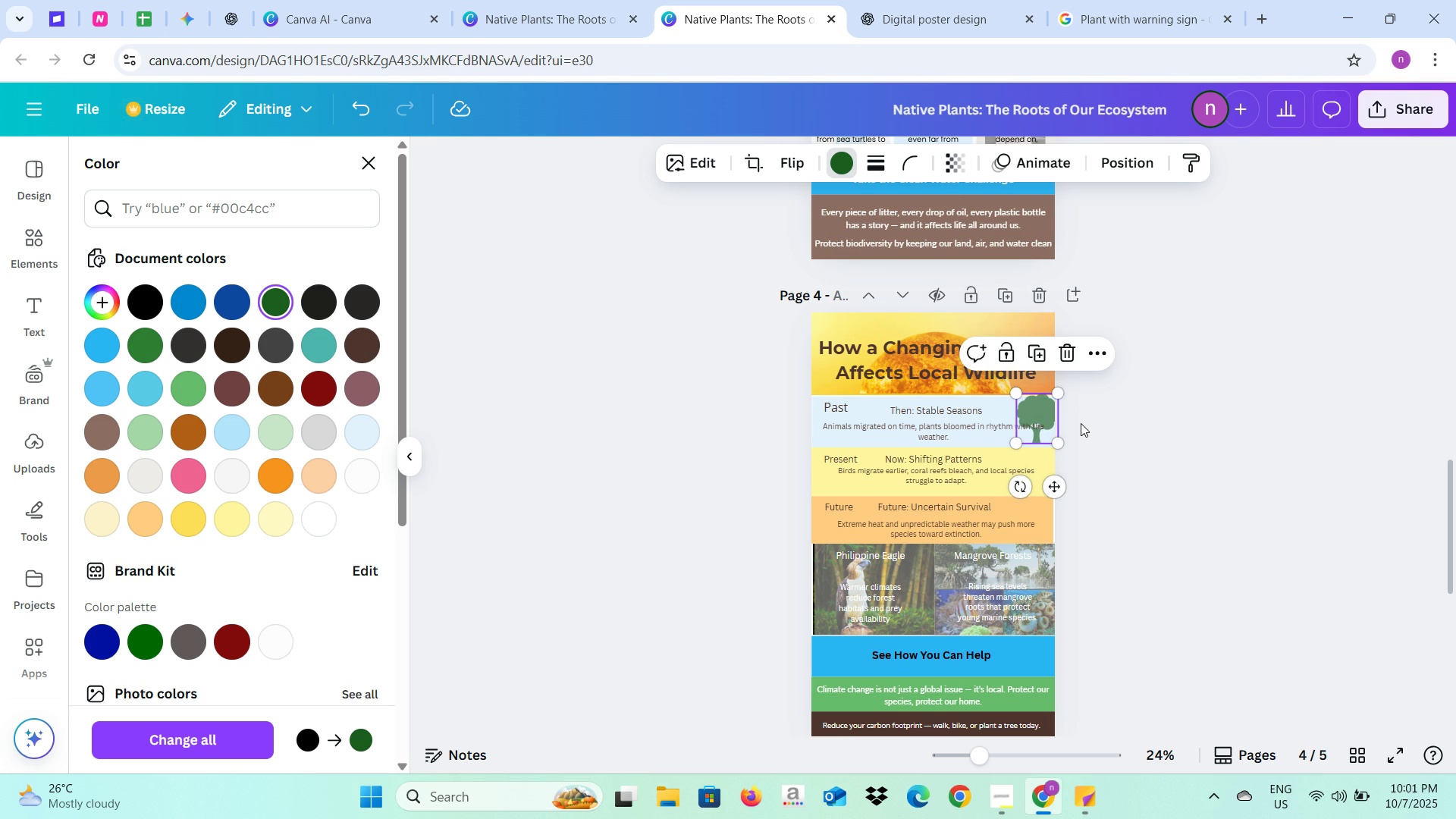 
left_click([1081, 423])
 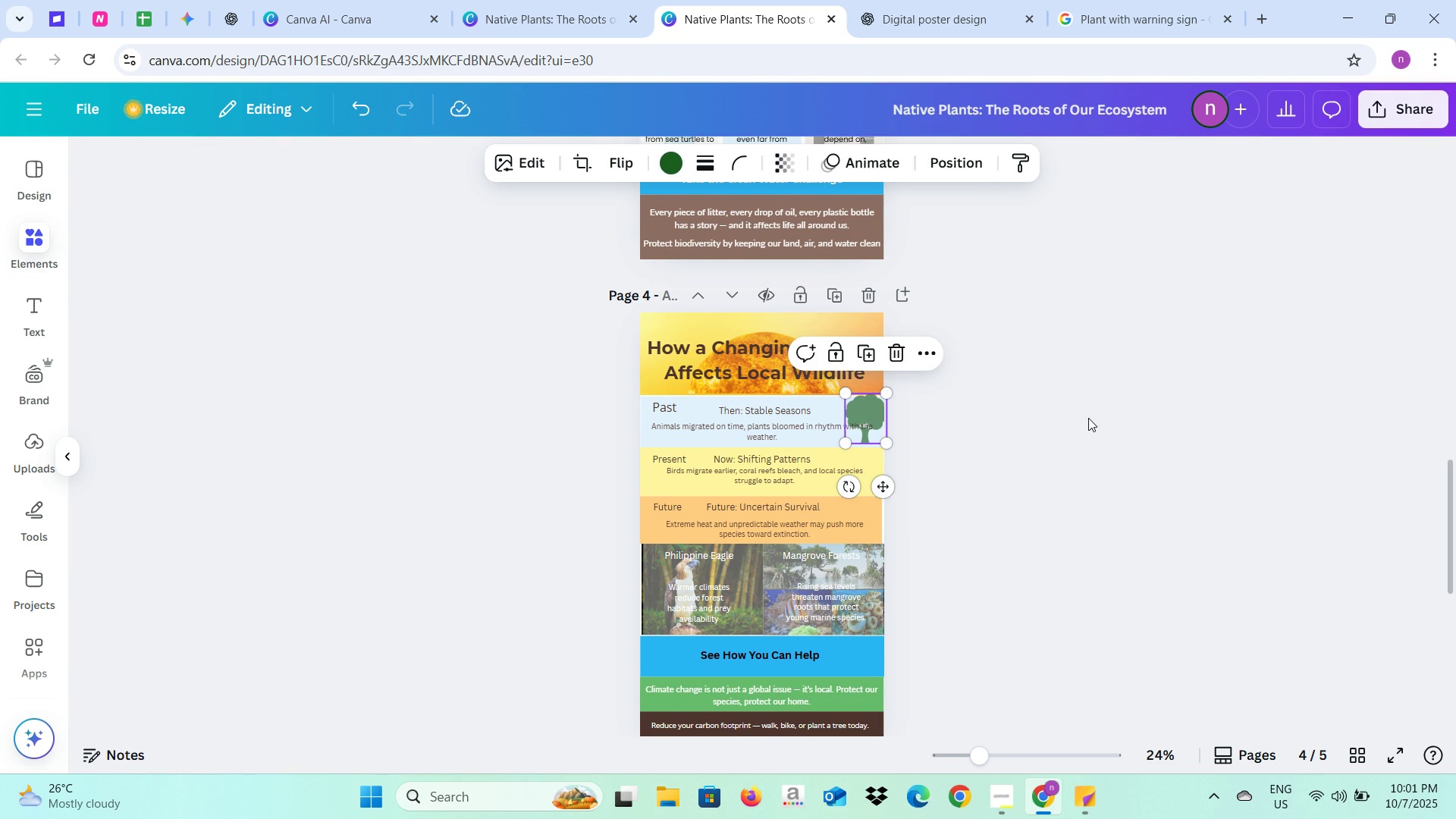 
left_click([1088, 418])
 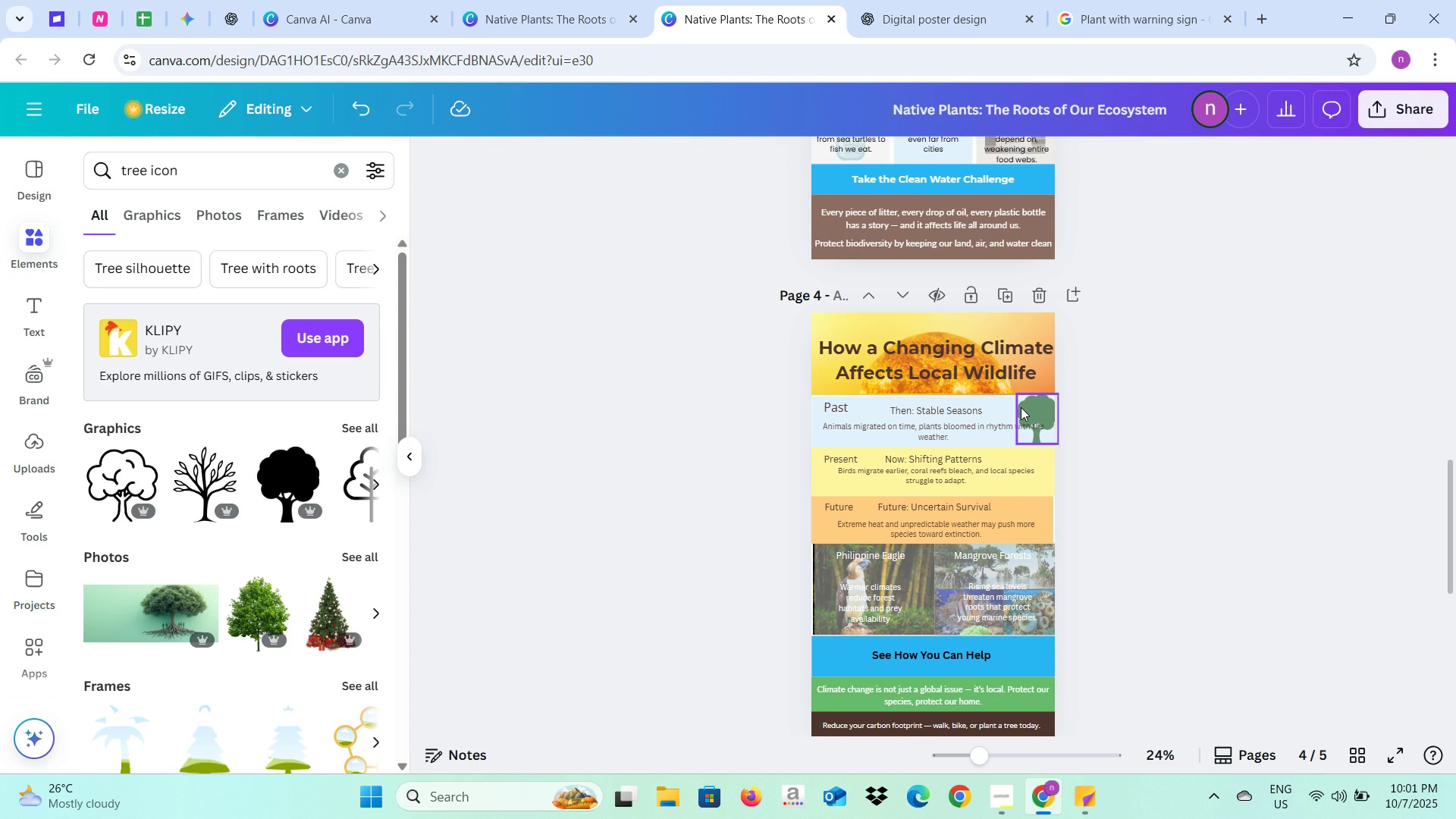 
left_click([1021, 407])
 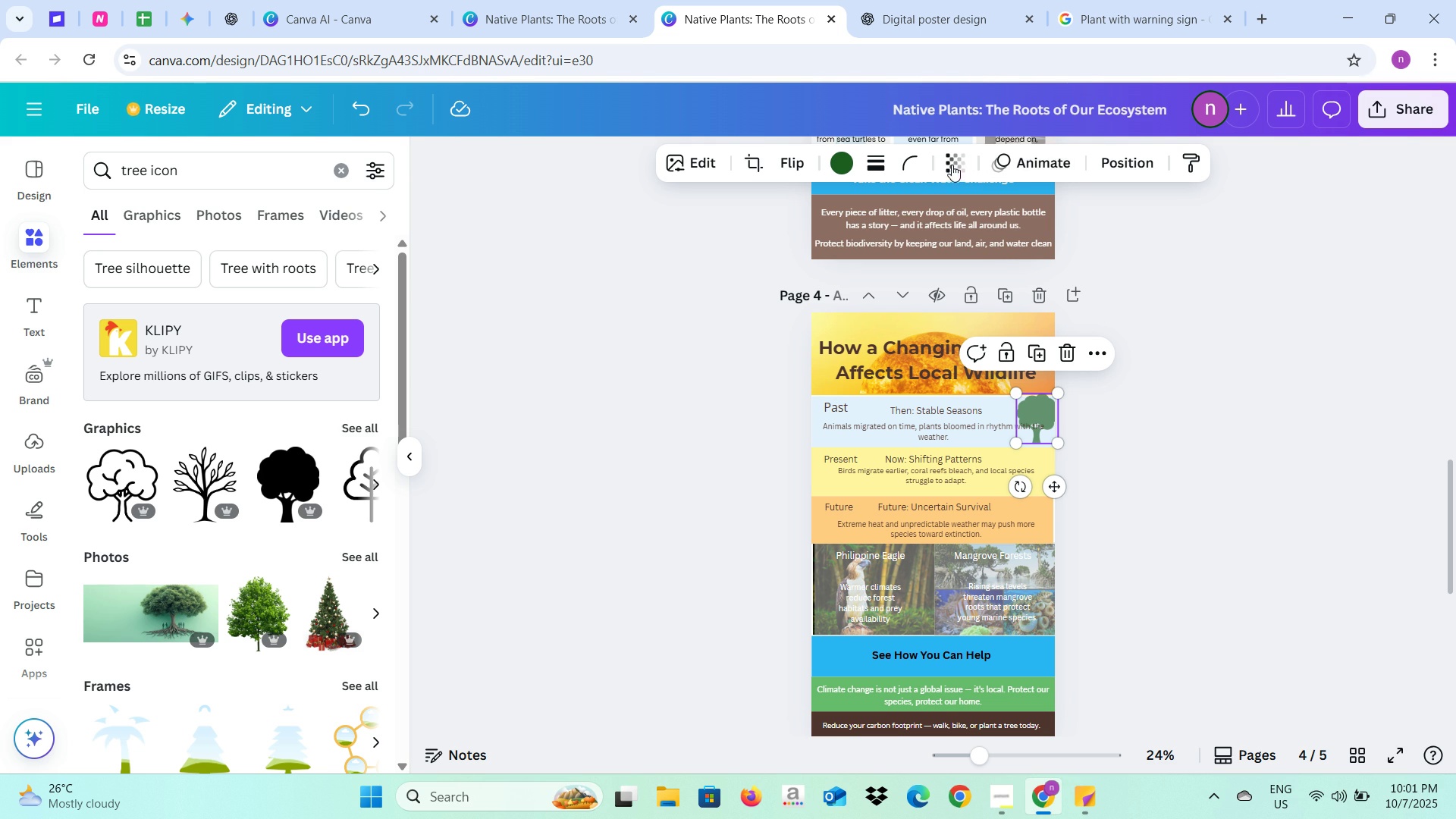 
left_click([949, 165])
 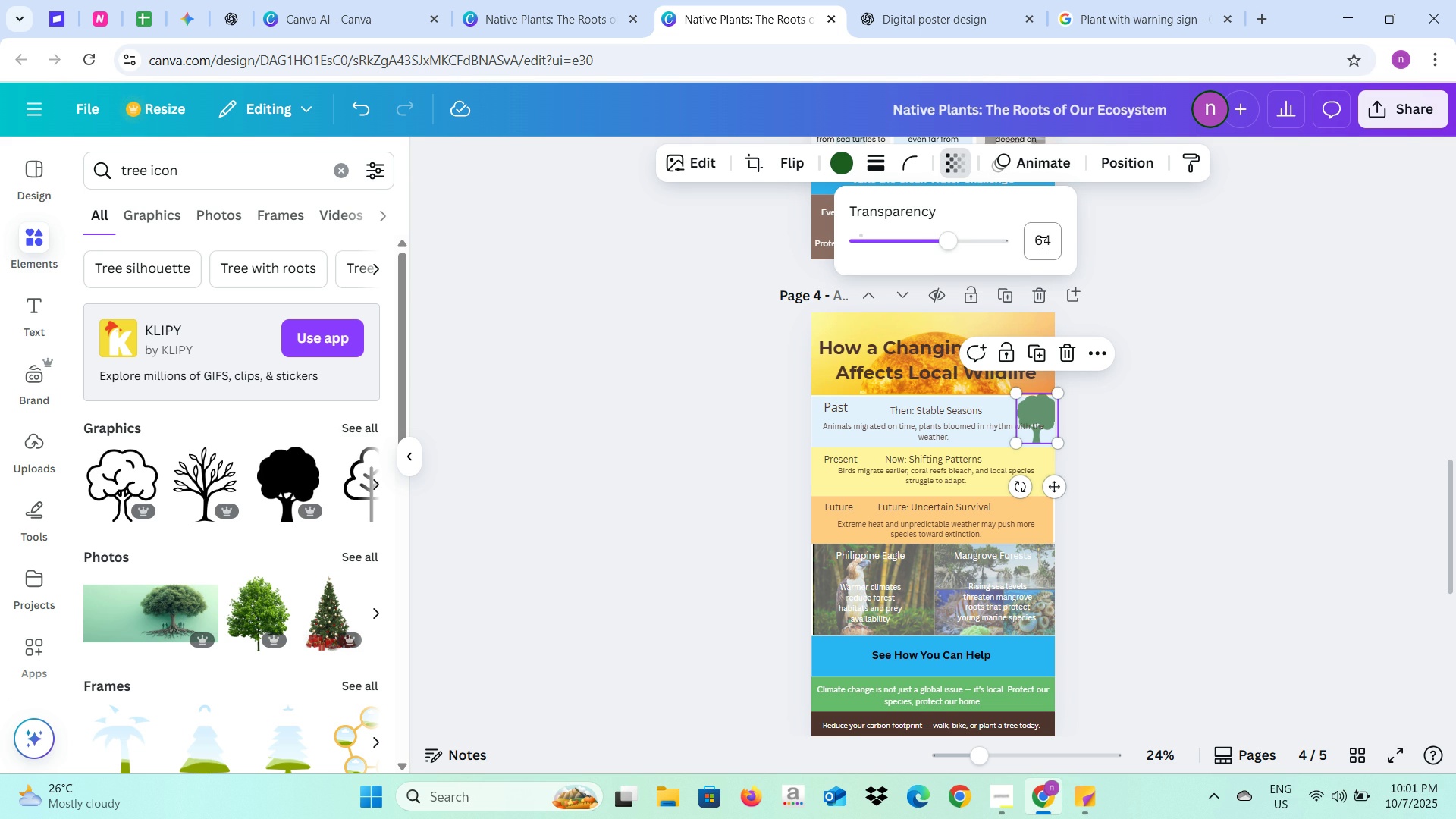 
left_click([1043, 242])
 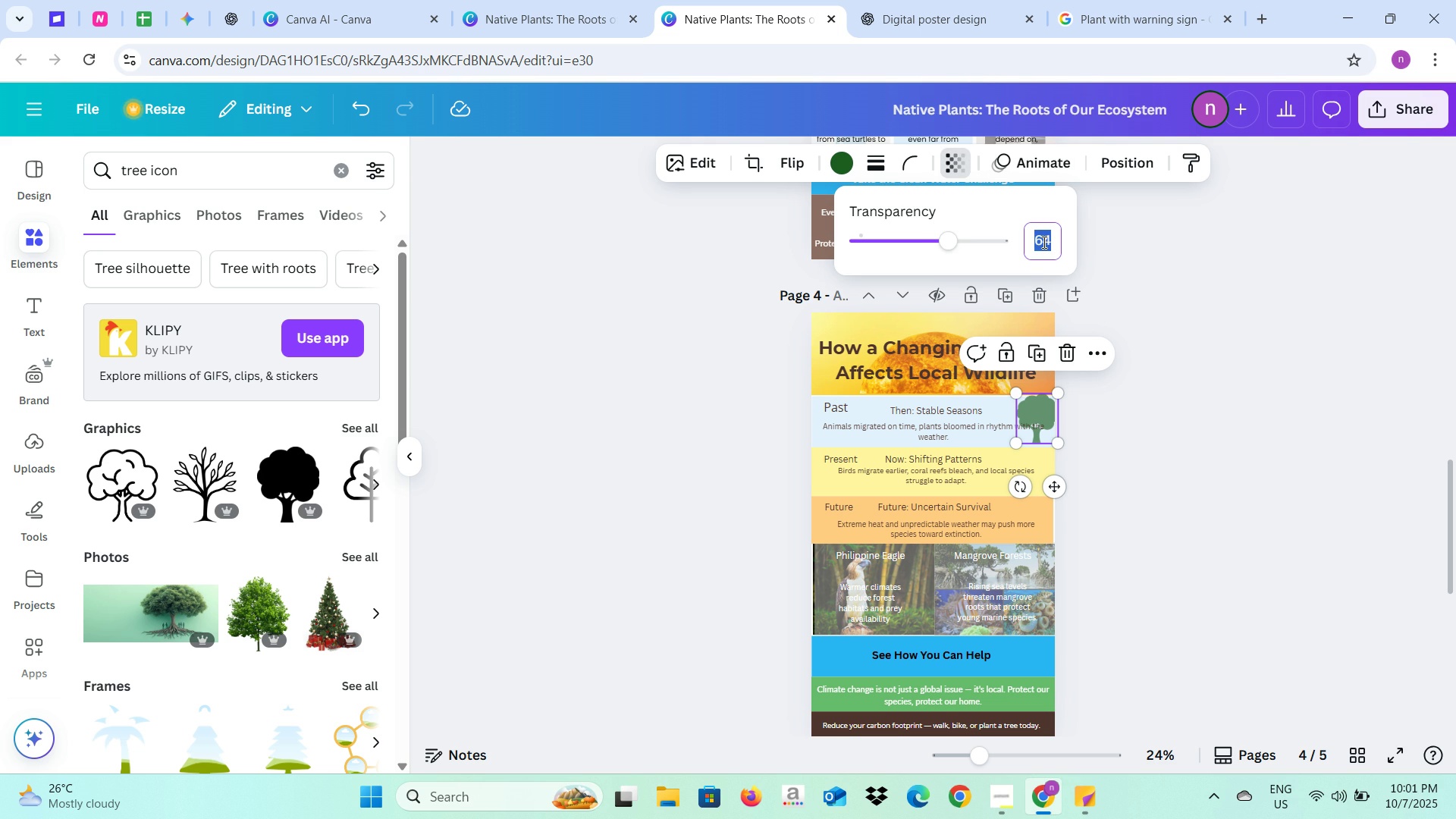 
type(40)
 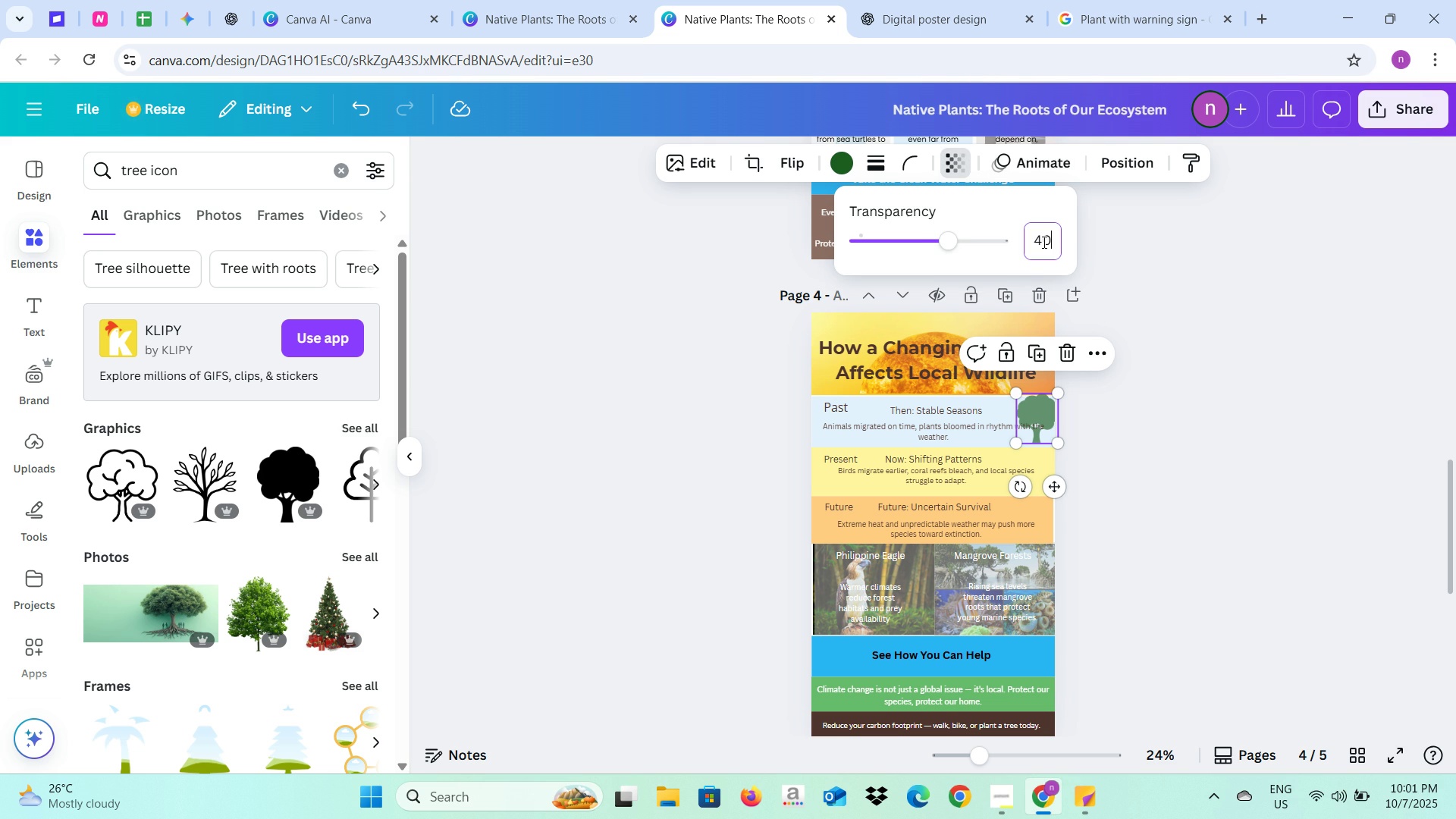 
key(Enter)
 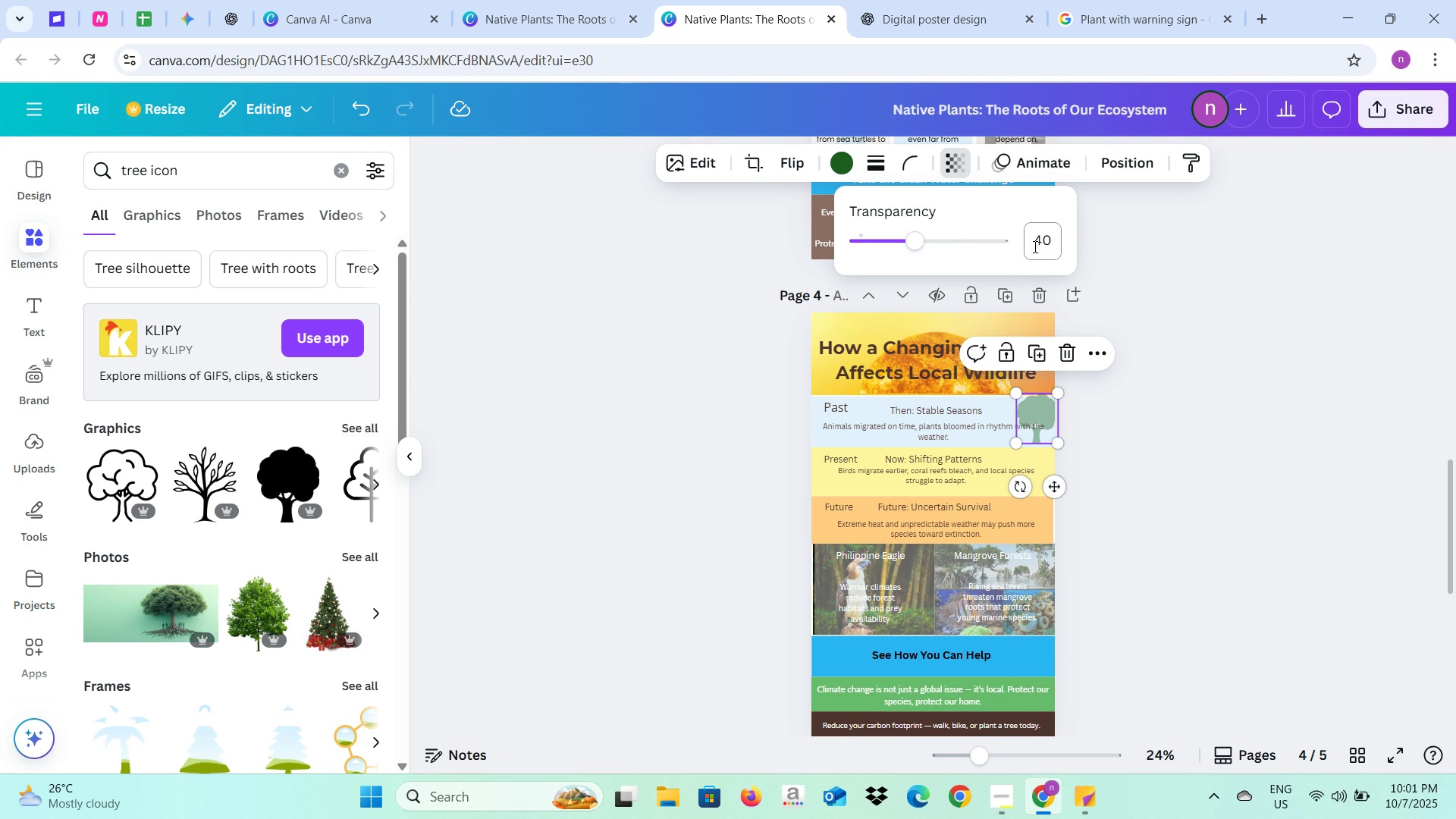 
left_click([1162, 422])
 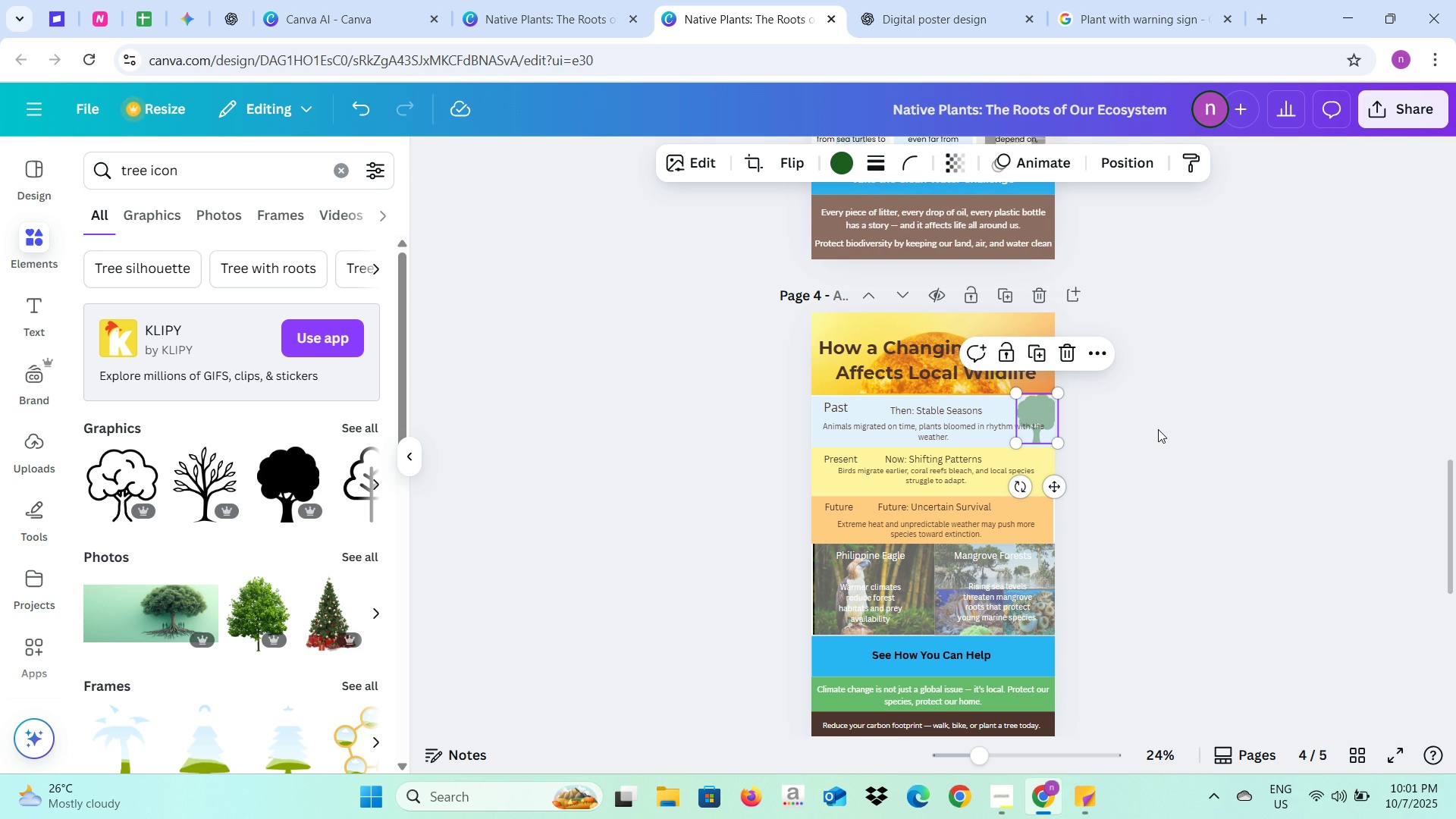 
left_click([1158, 429])
 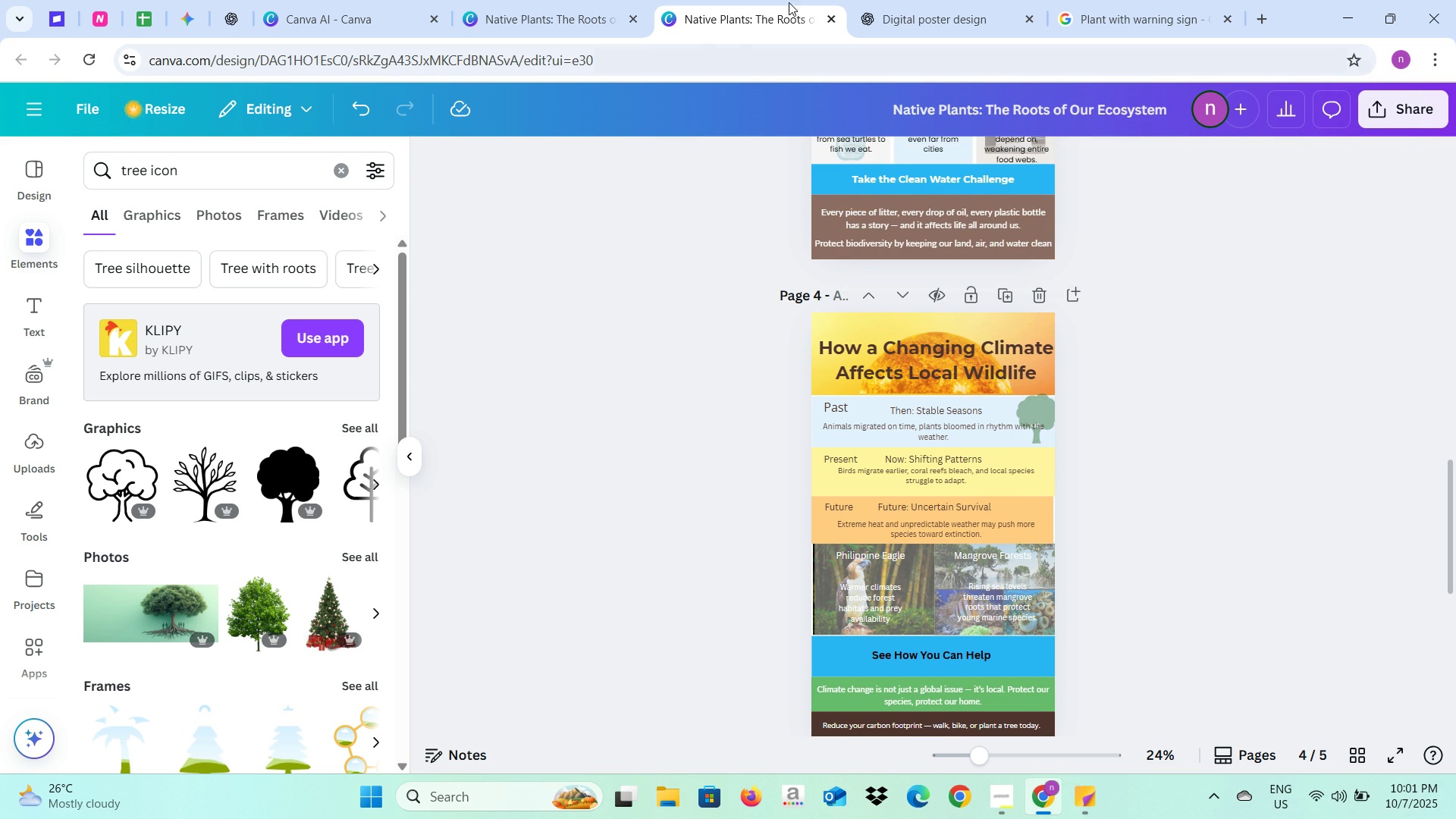 
left_click([897, 0])
 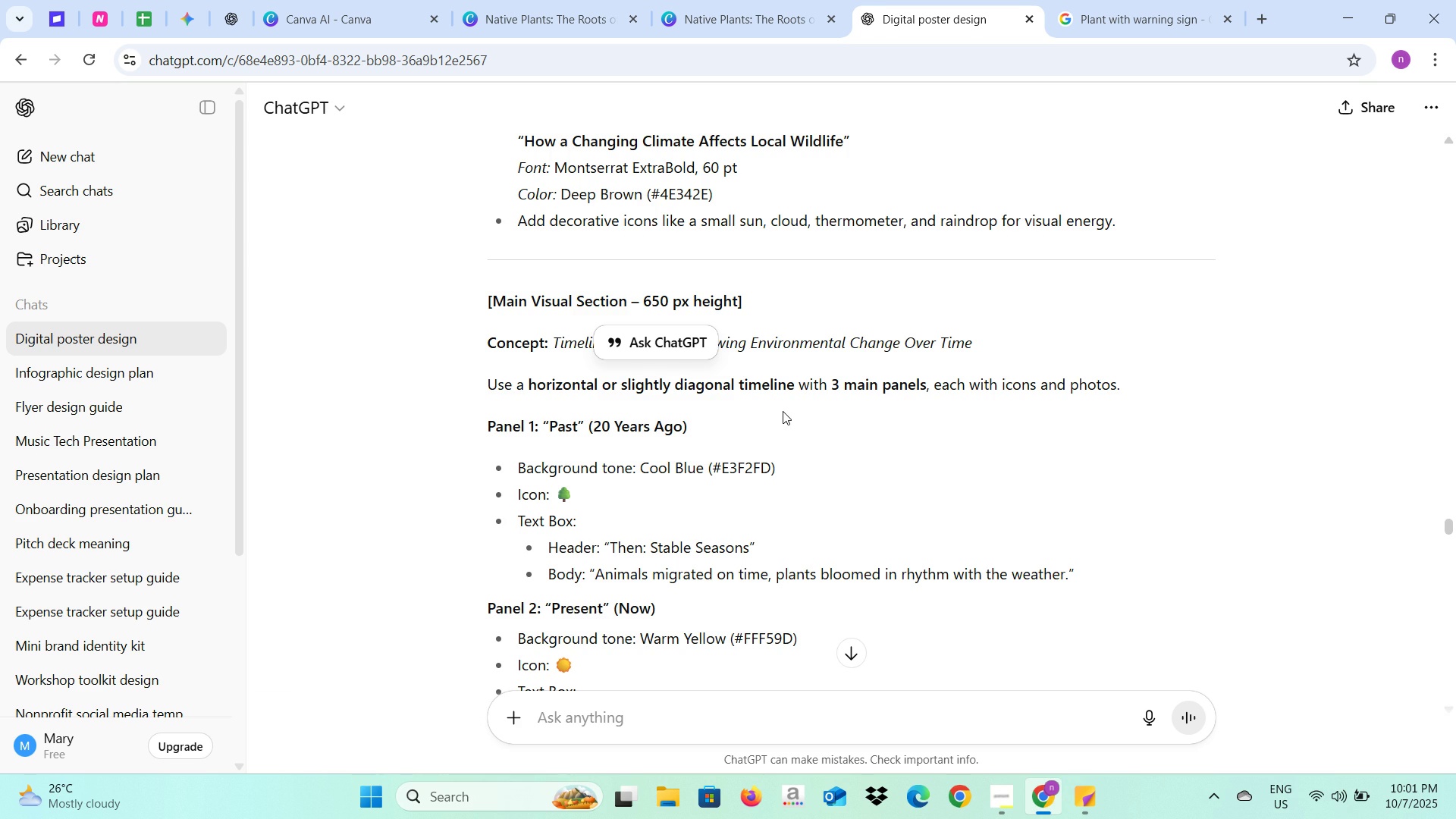 
scroll: coordinate [783, 411], scroll_direction: down, amount: 2.0
 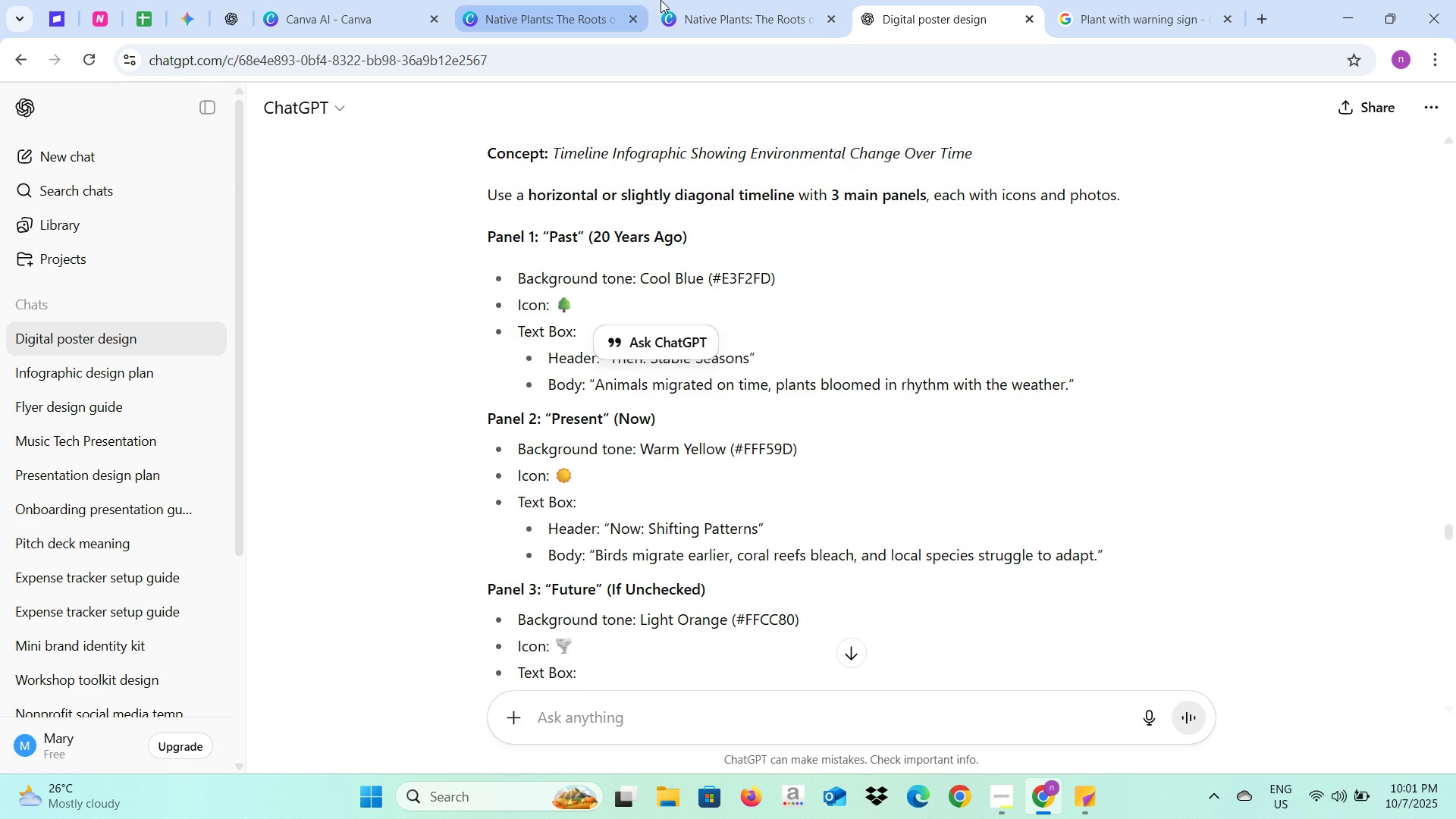 
left_click([706, 0])
 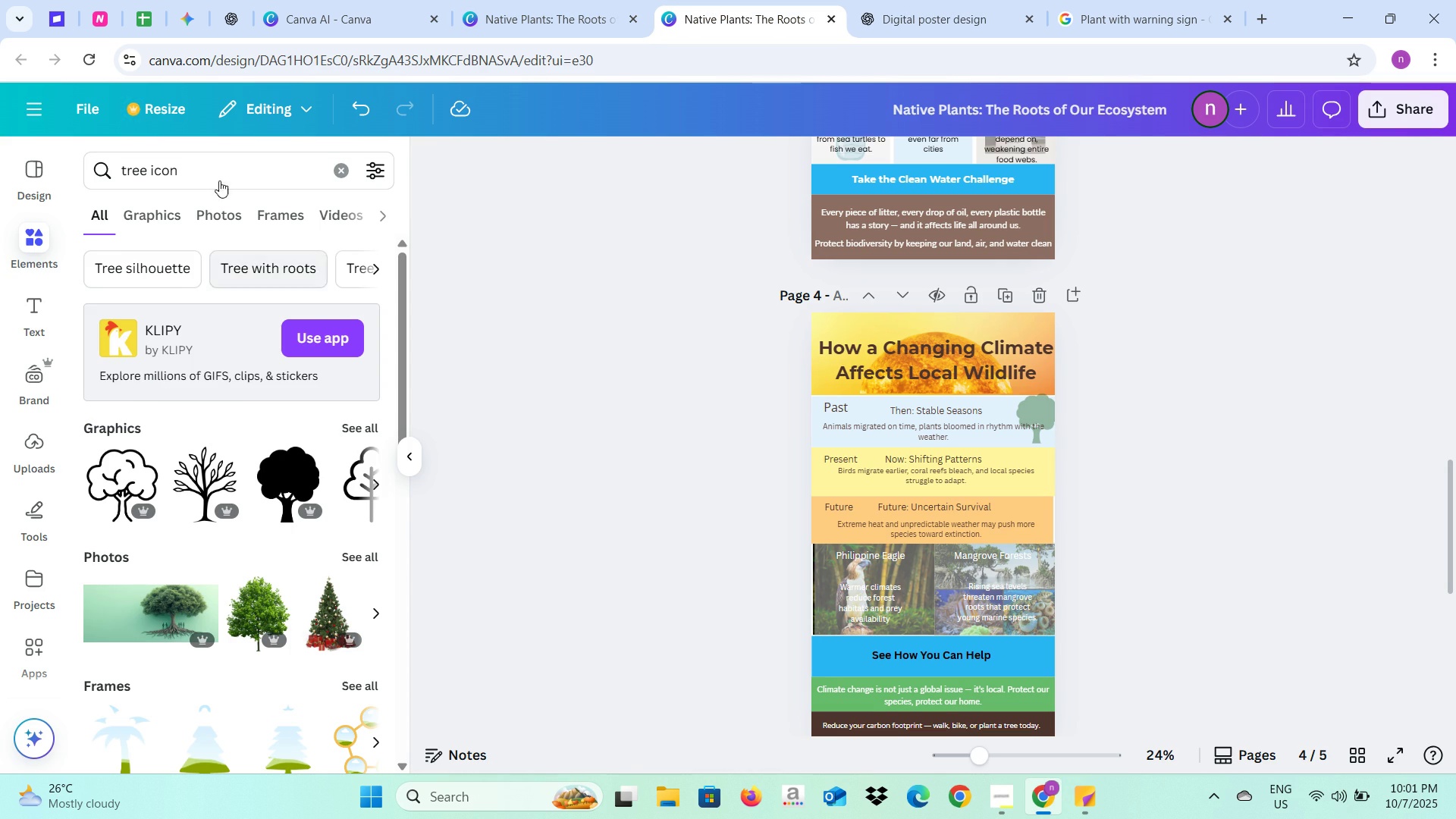 
left_click_drag(start_coordinate=[212, 168], to_coordinate=[86, 155])
 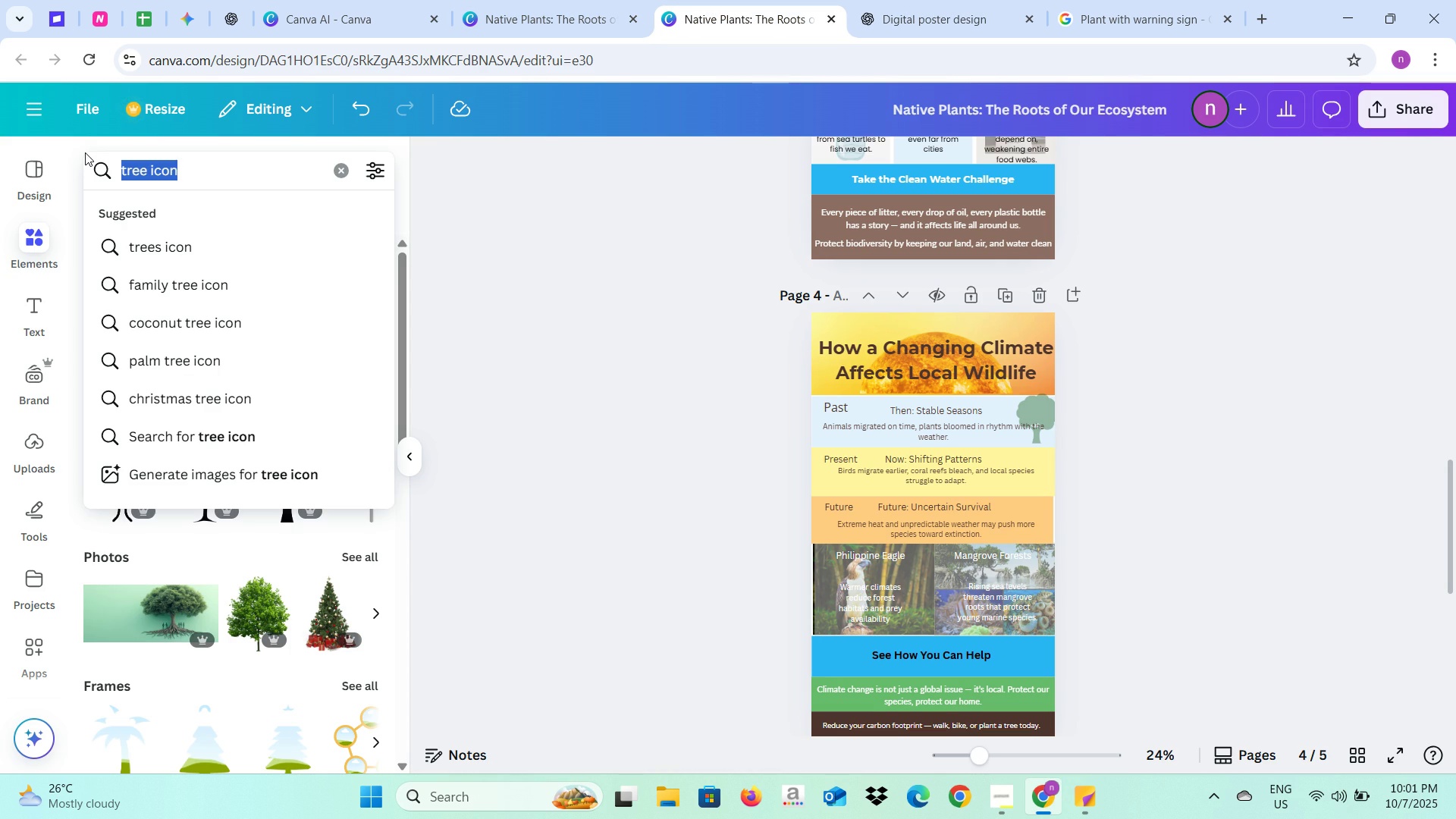 
type(Sun)
 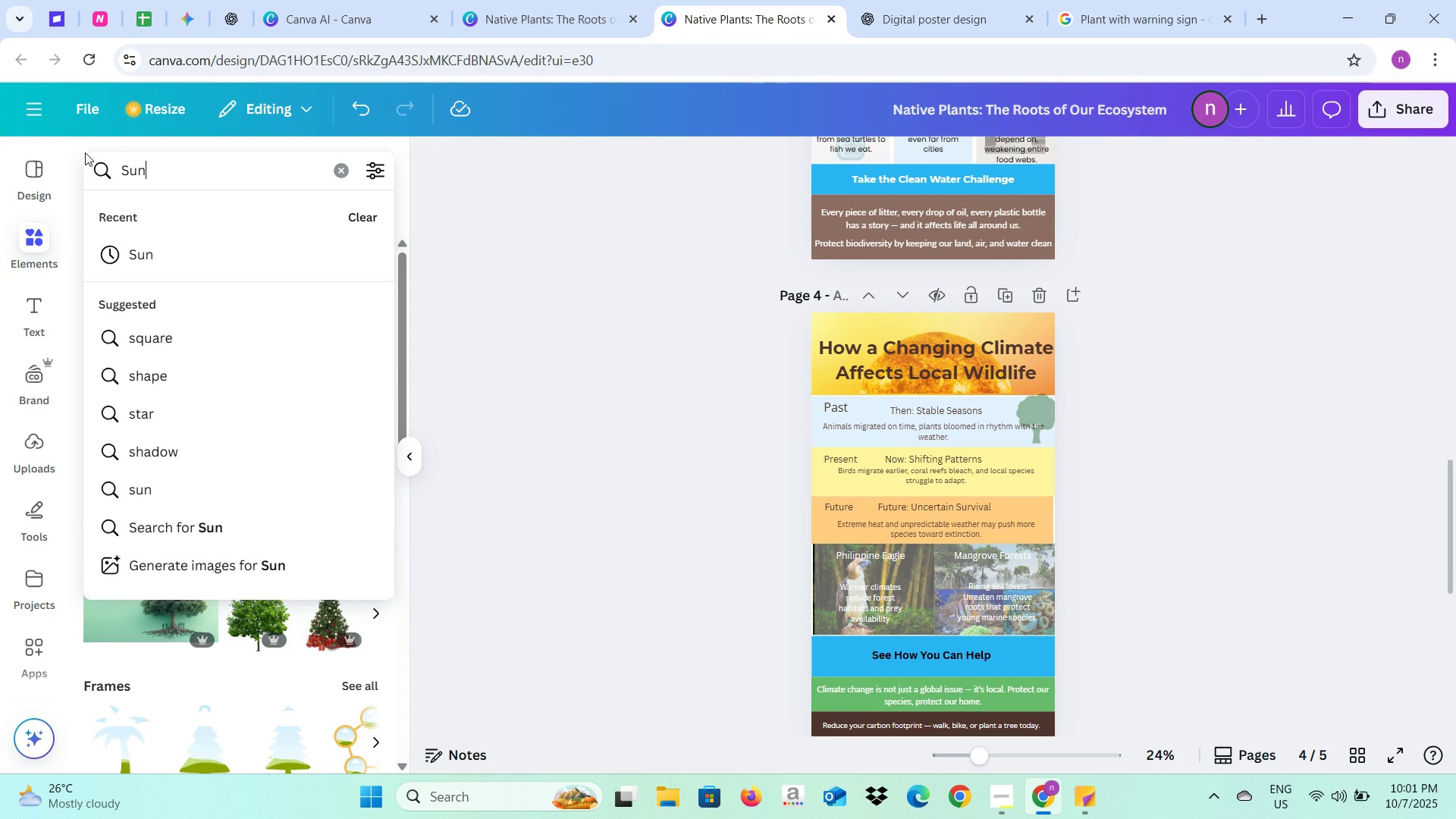 
key(Enter)
 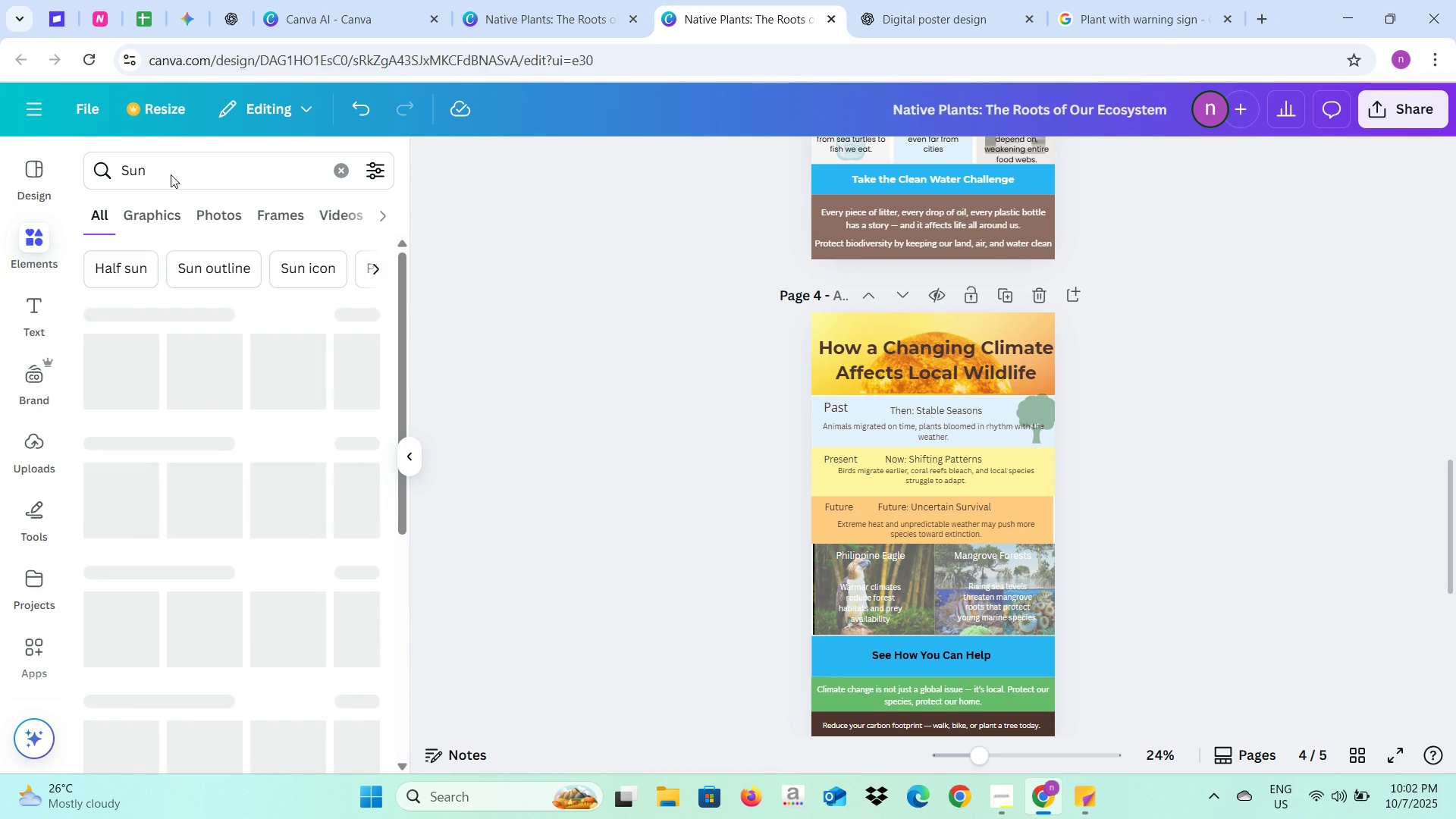 
left_click([182, 178])
 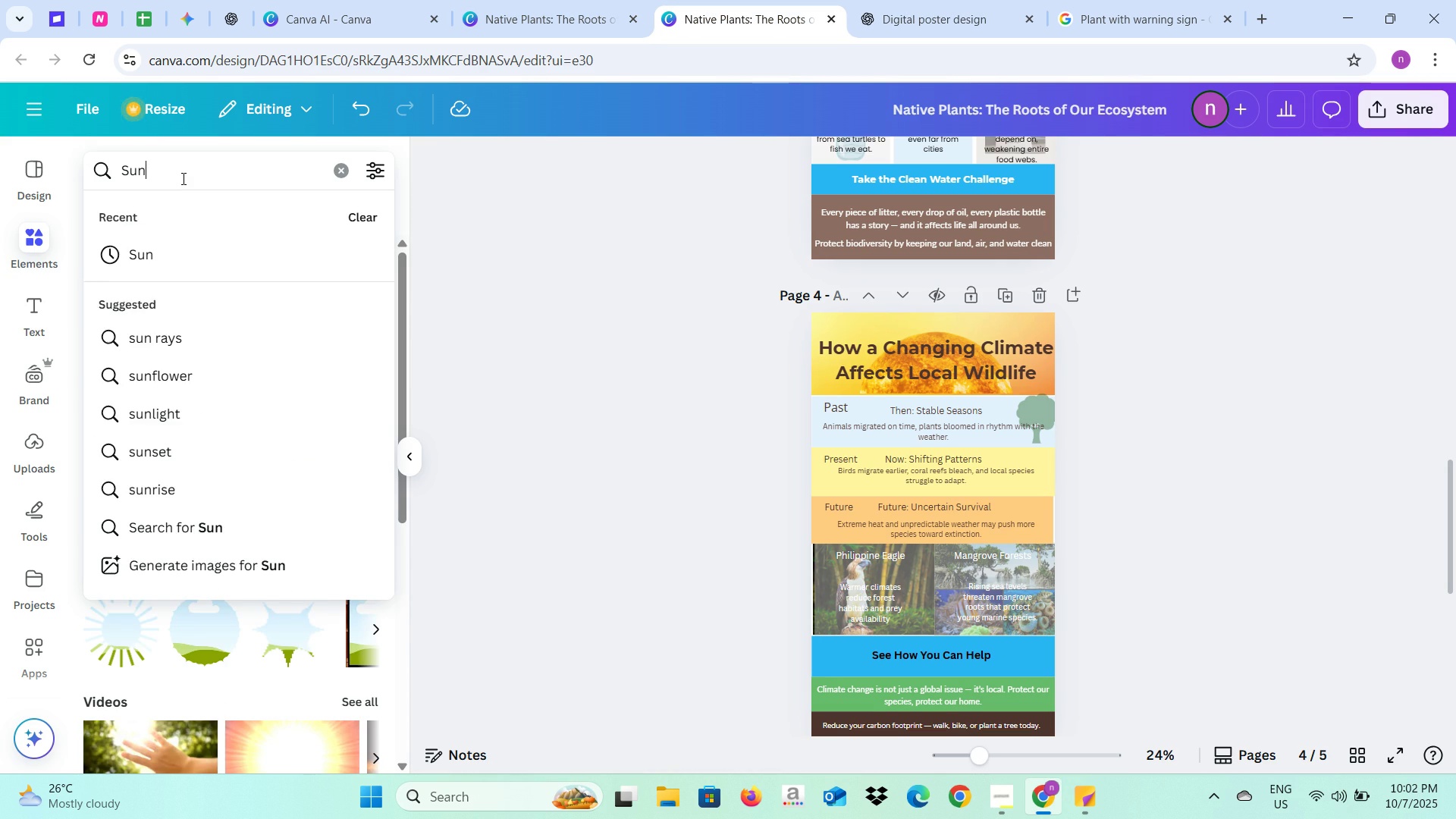 
type( icon)
 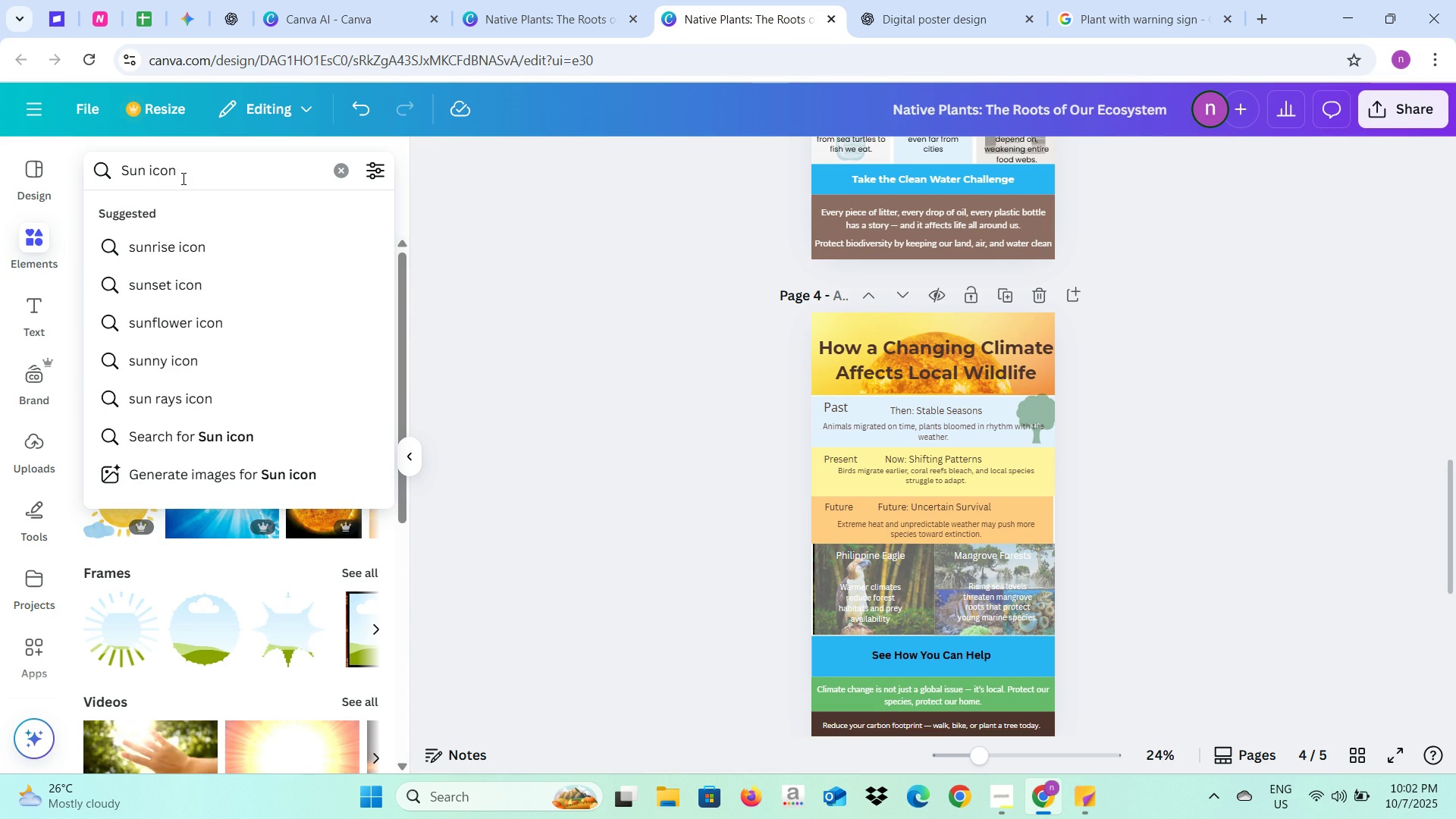 
key(Enter)
 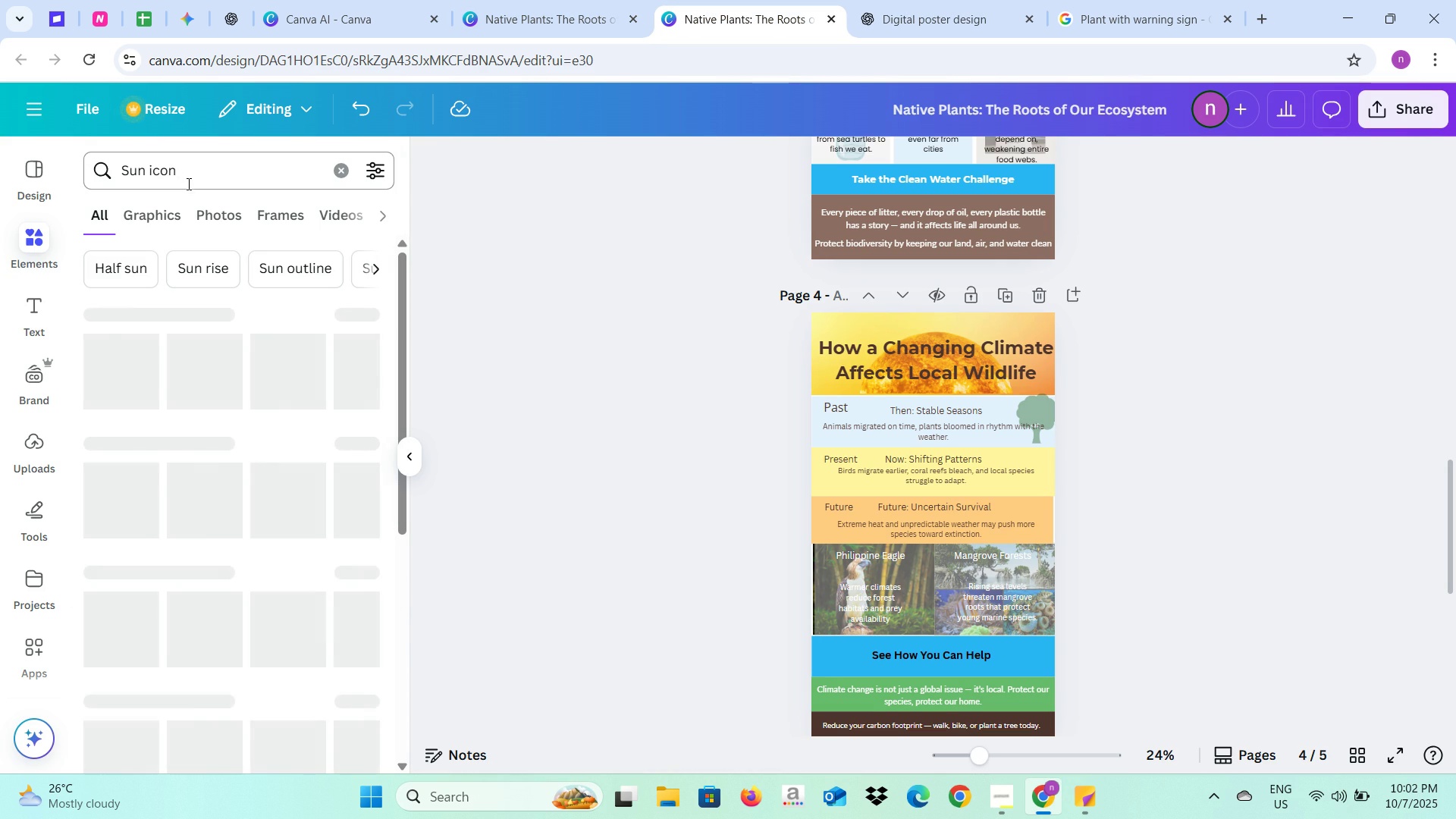 
mouse_move([243, 367])
 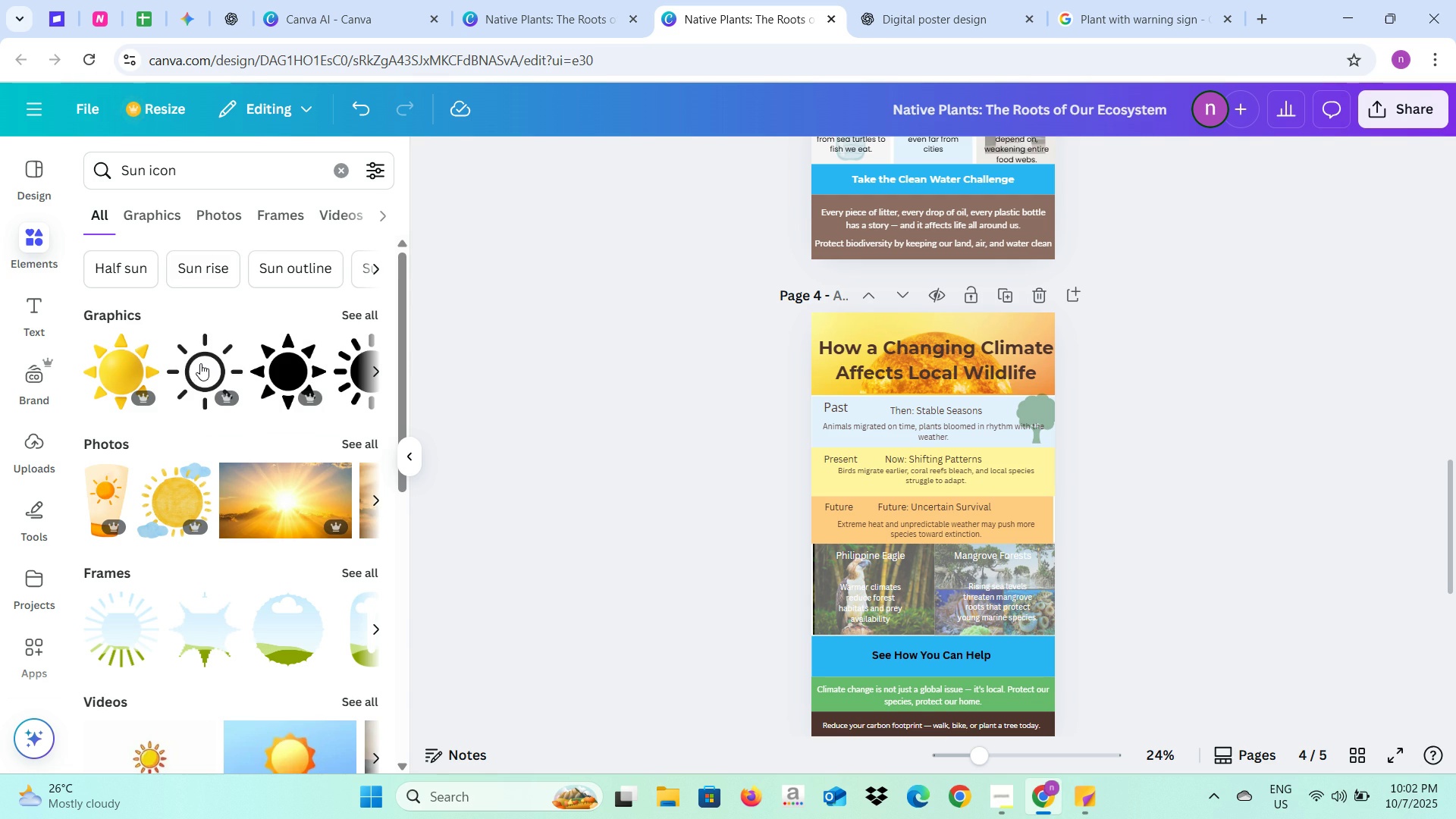 
mouse_move([227, 366])
 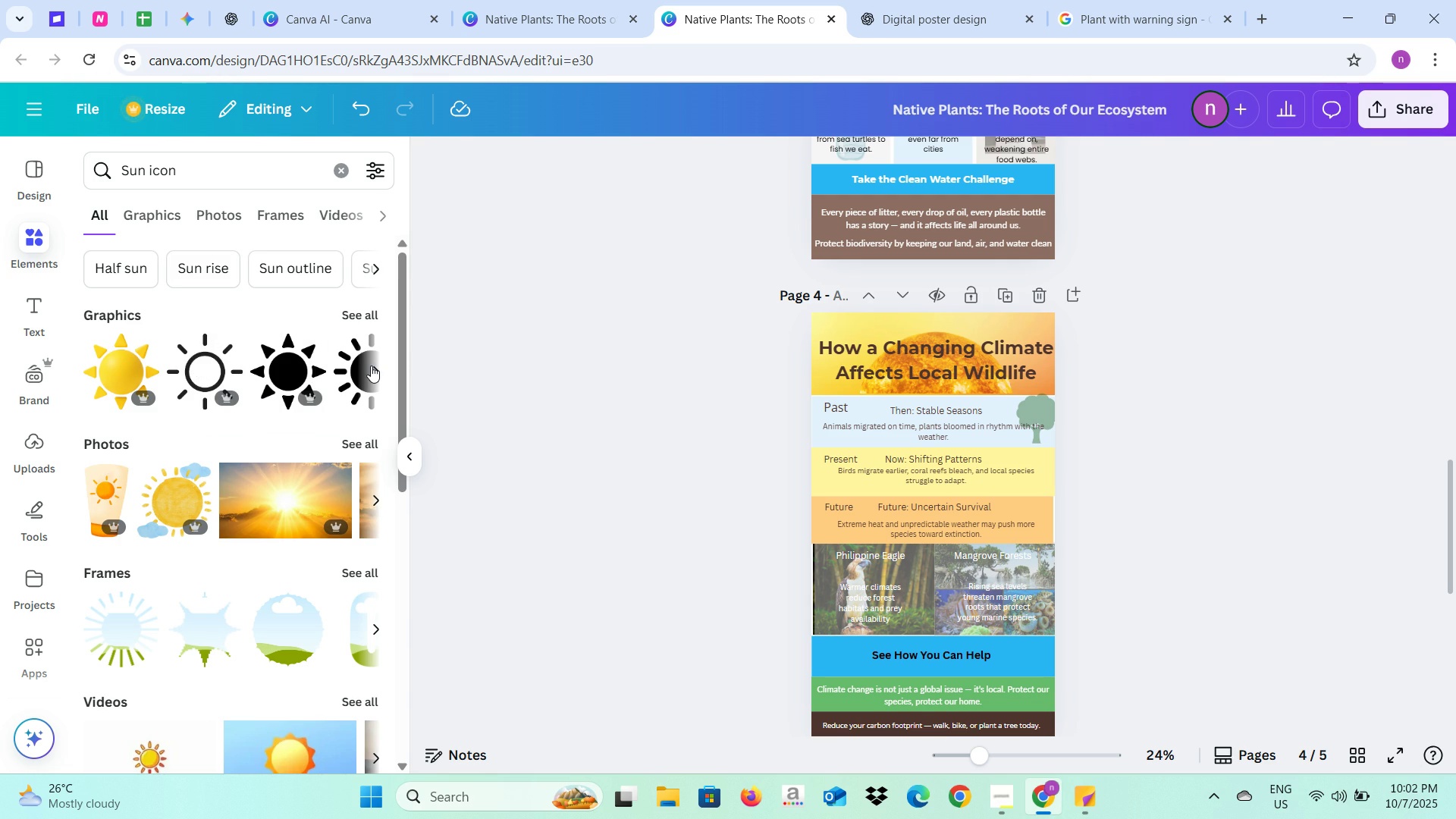 
left_click([371, 366])
 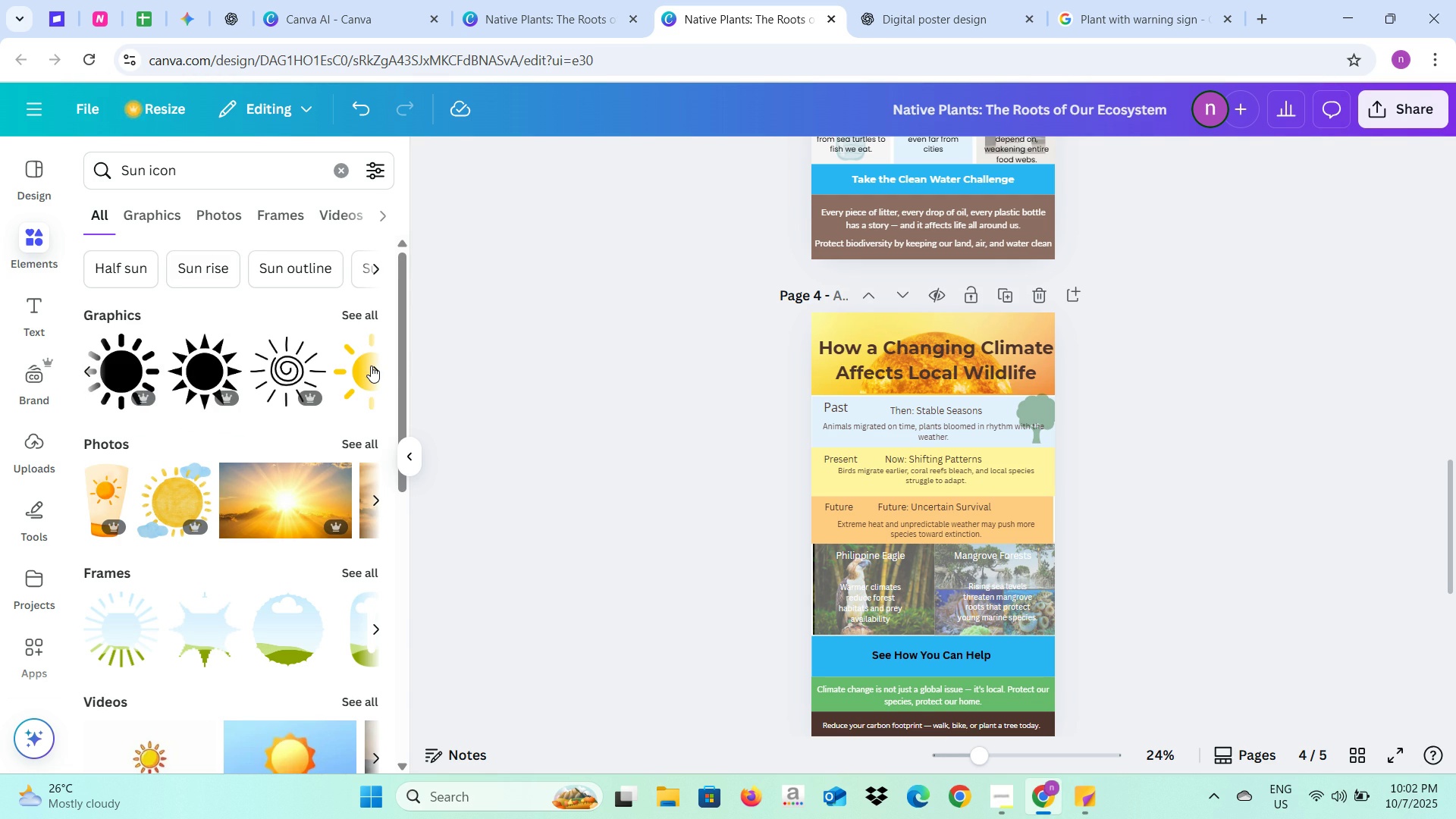 
left_click([371, 366])
 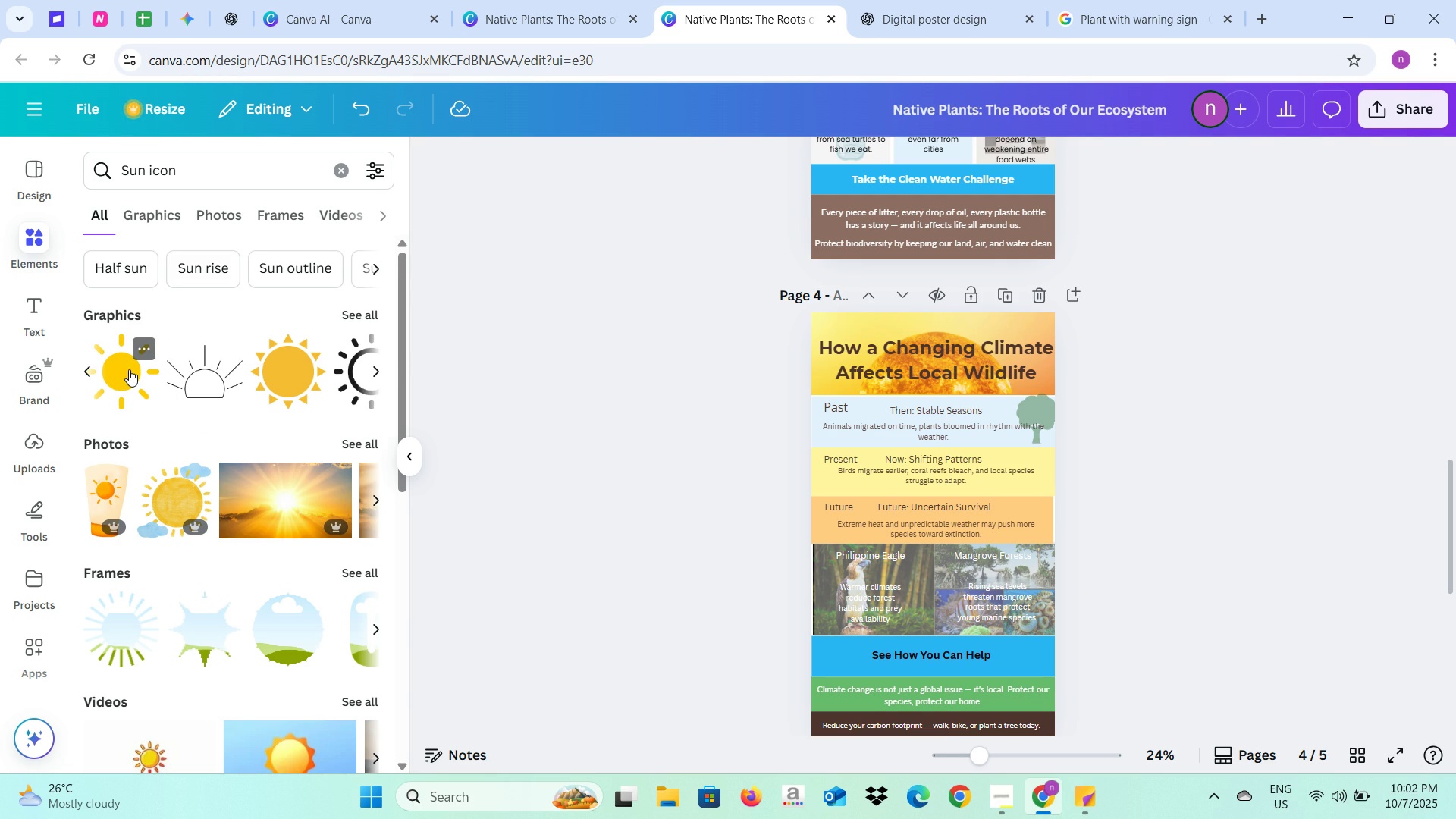 
left_click([129, 369])
 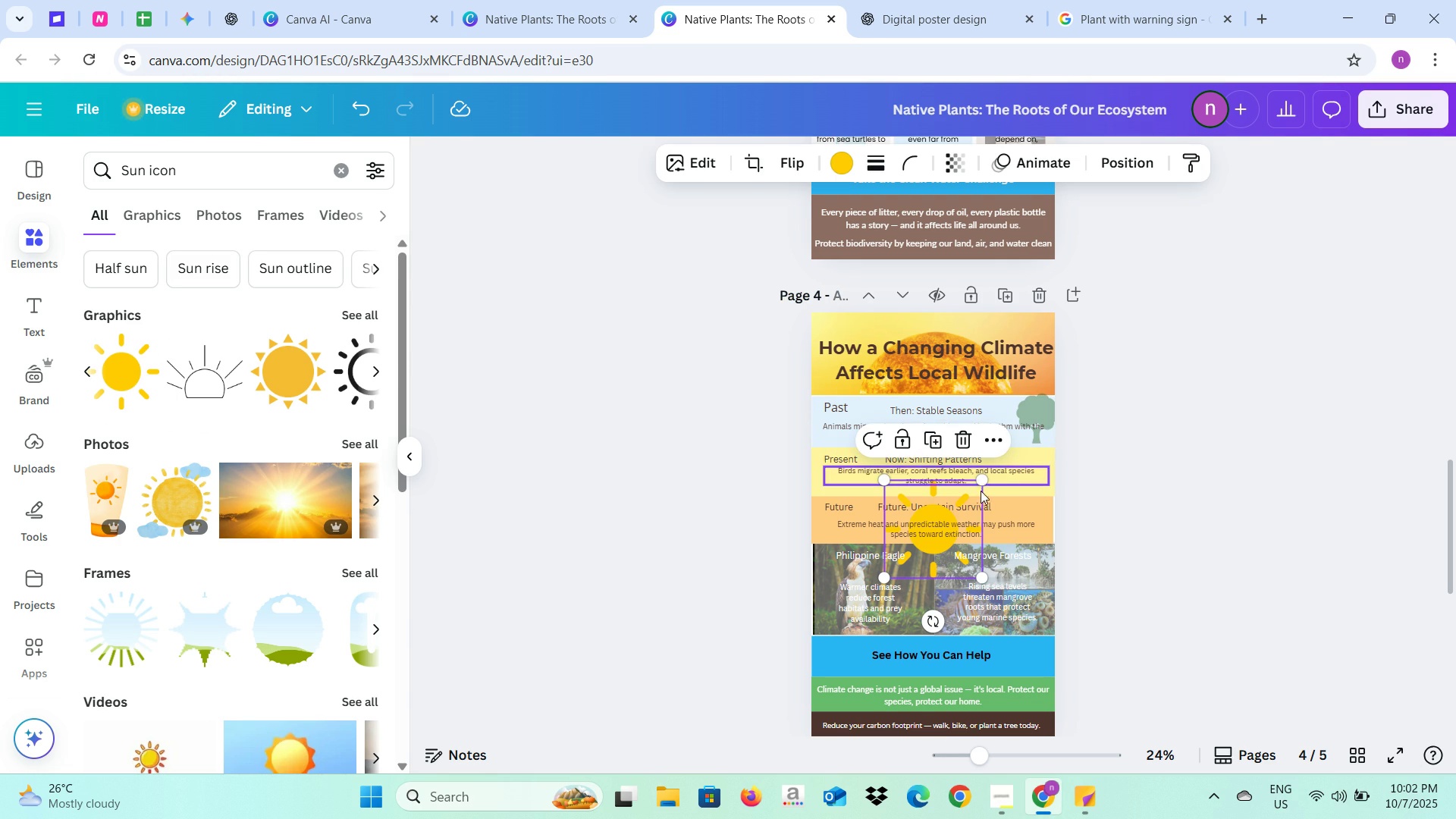 
left_click_drag(start_coordinate=[981, 483], to_coordinate=[921, 557])
 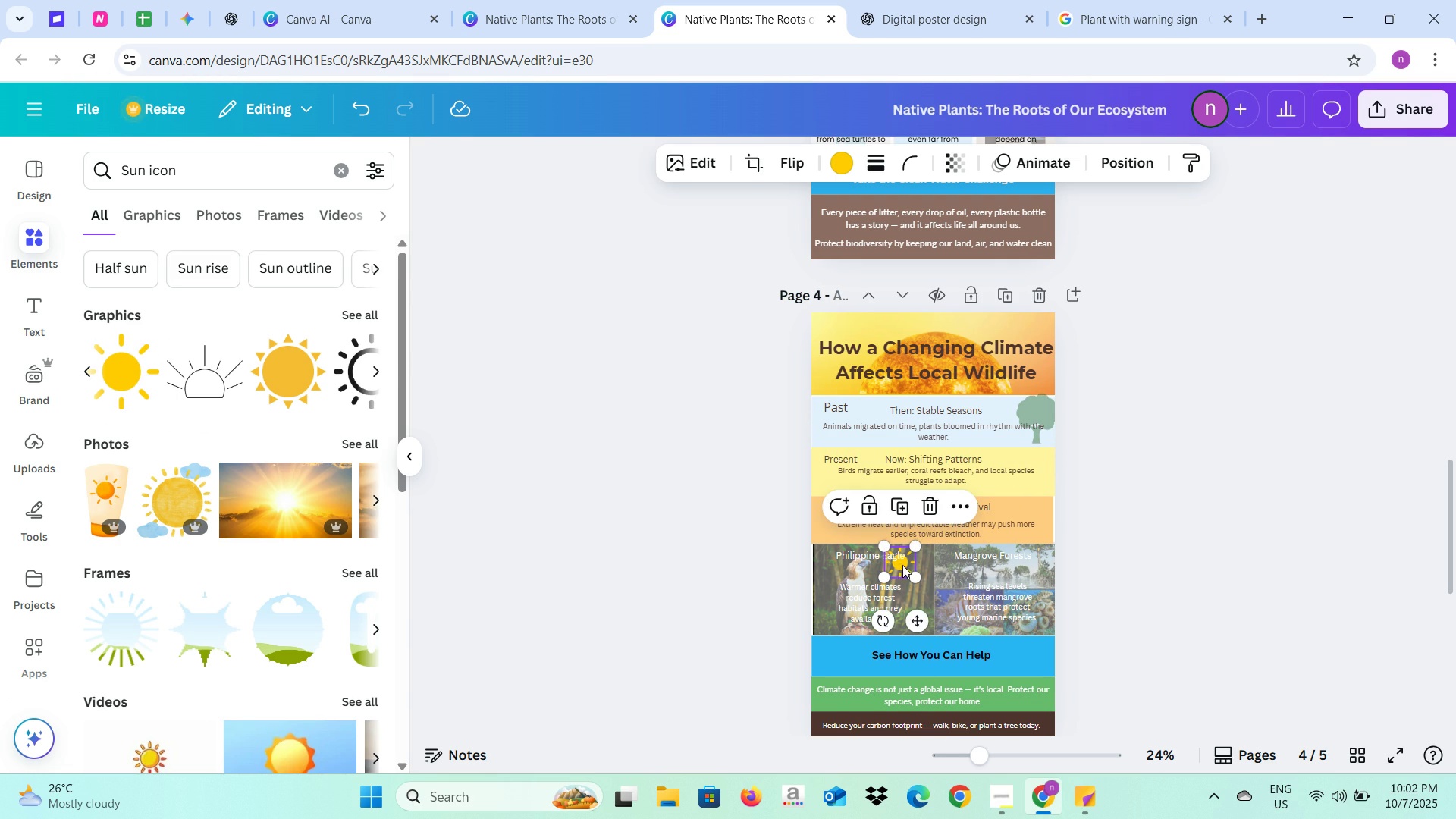 
left_click_drag(start_coordinate=[902, 565], to_coordinate=[1039, 479])
 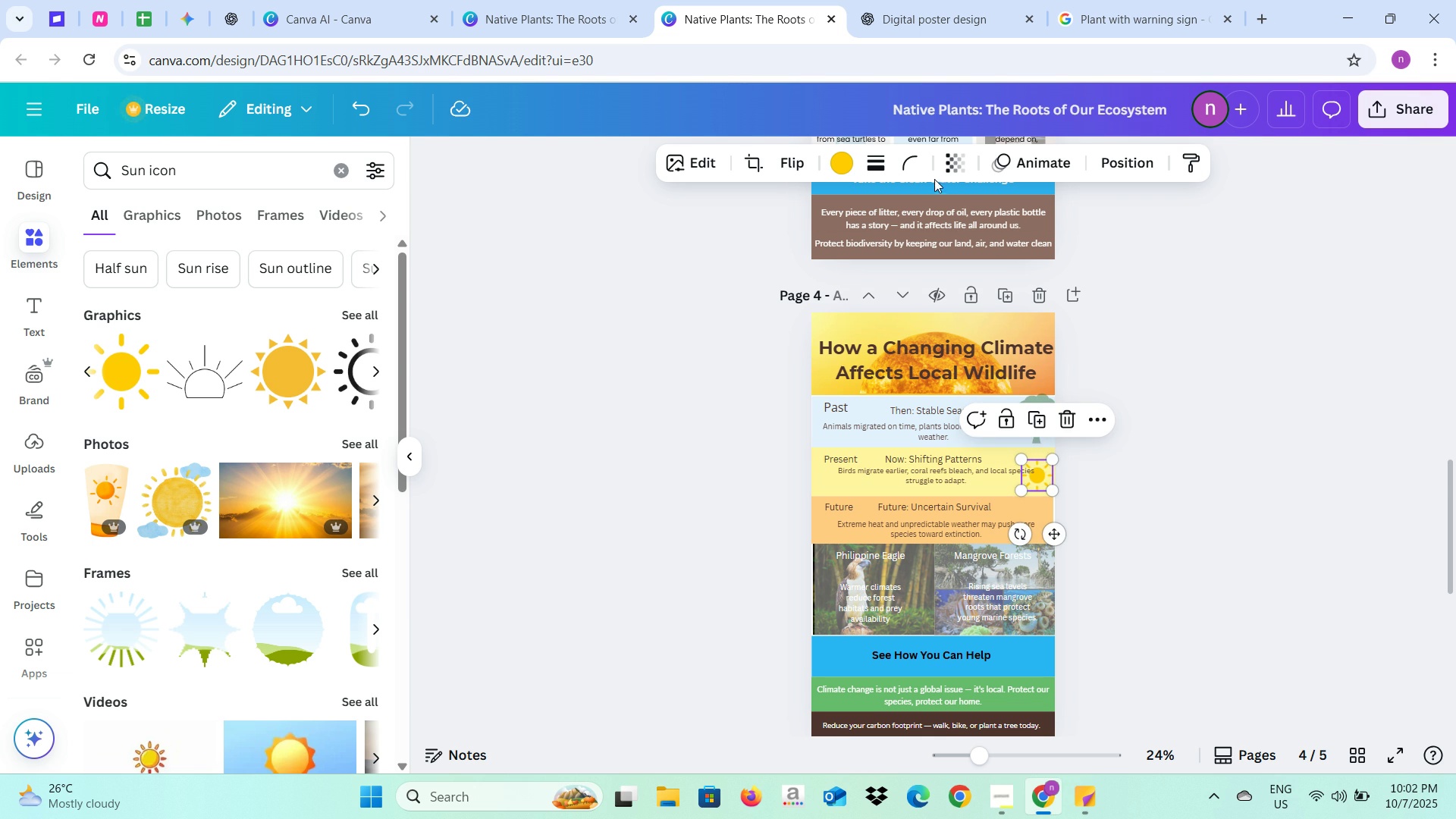 
left_click([944, 165])
 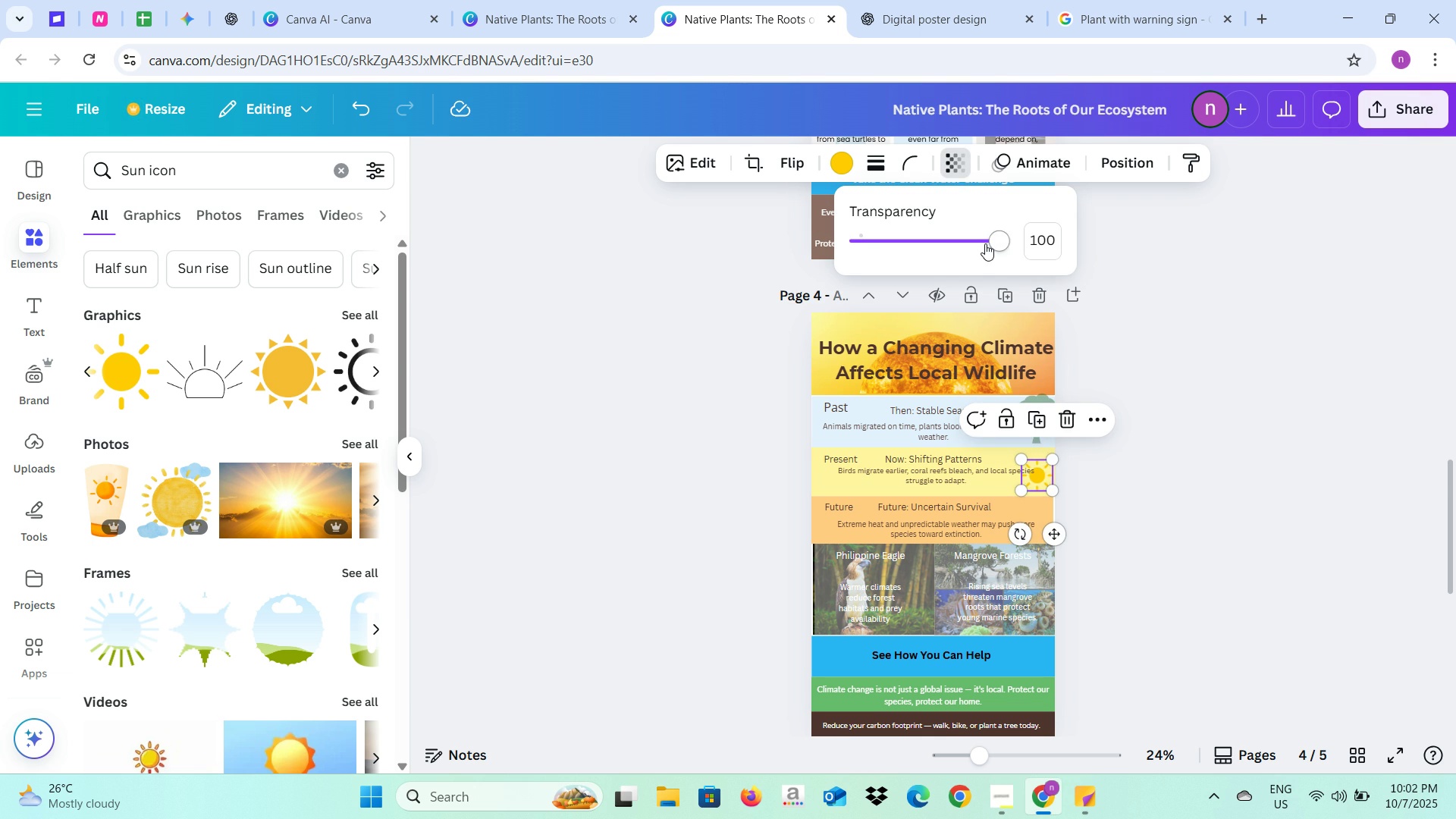 
left_click_drag(start_coordinate=[985, 243], to_coordinate=[936, 246])
 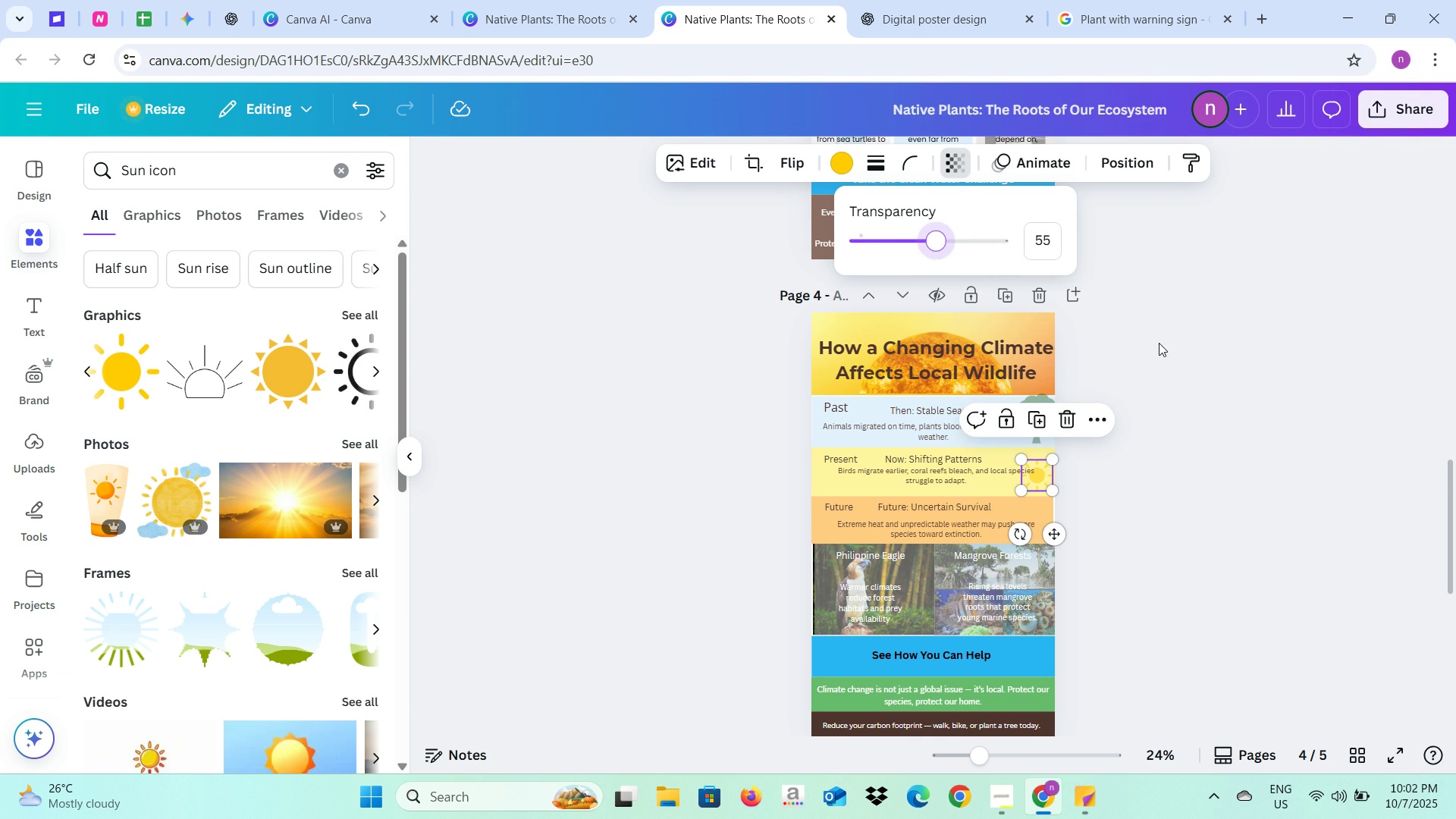 
left_click([1159, 343])
 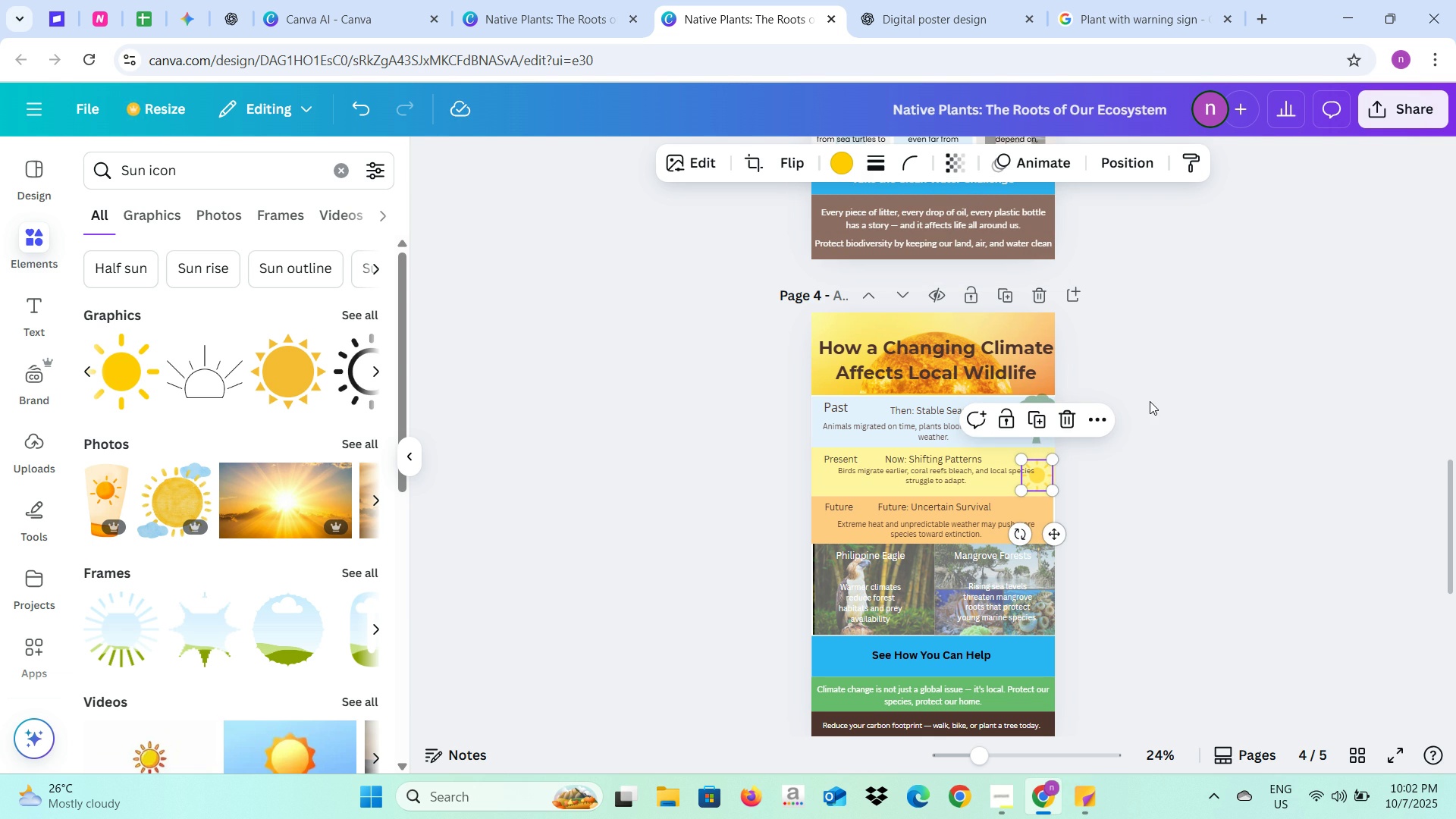 
left_click([1150, 401])
 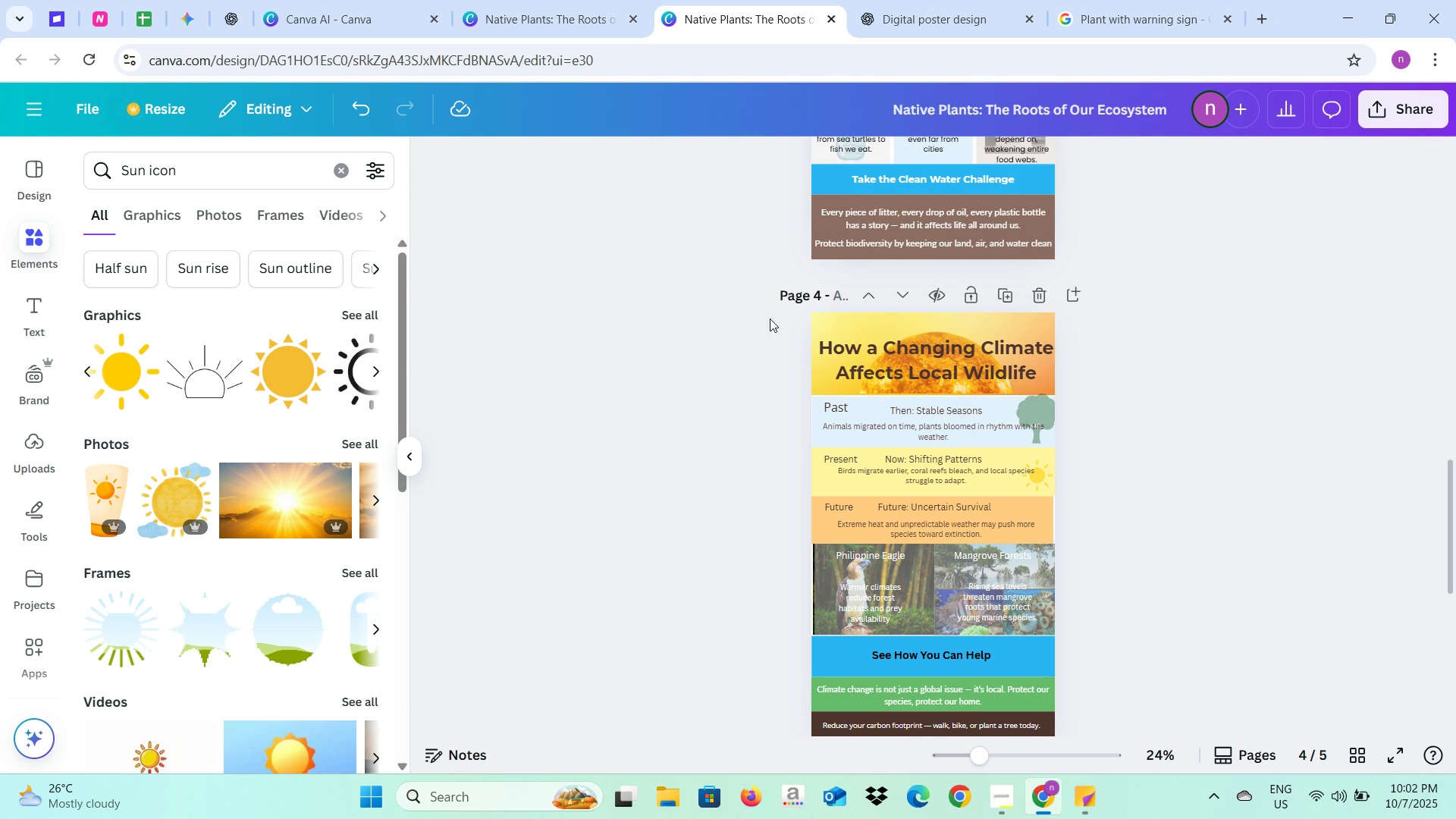 
left_click([915, 0])
 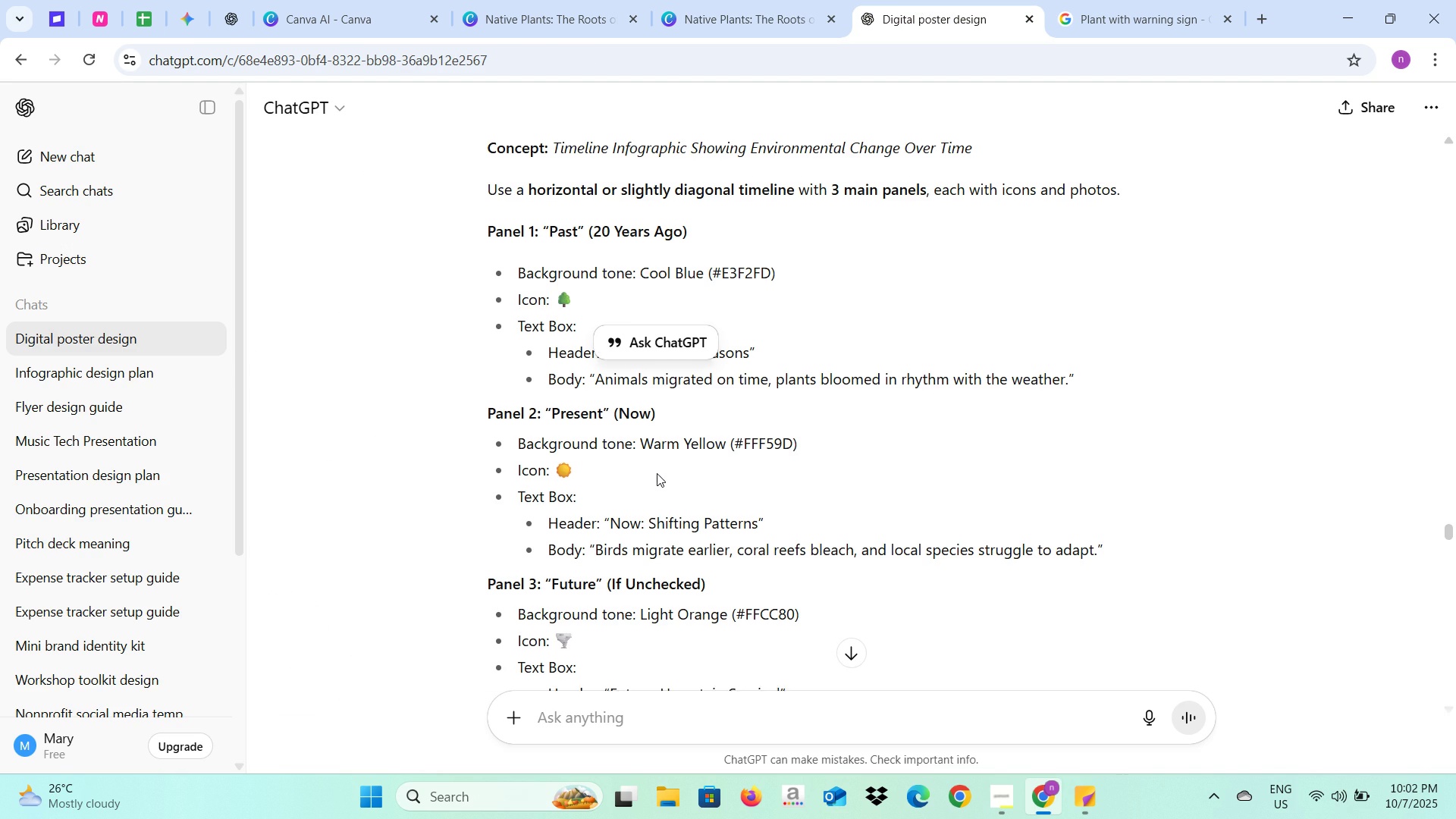 
scroll: coordinate [629, 540], scroll_direction: down, amount: 2.0
 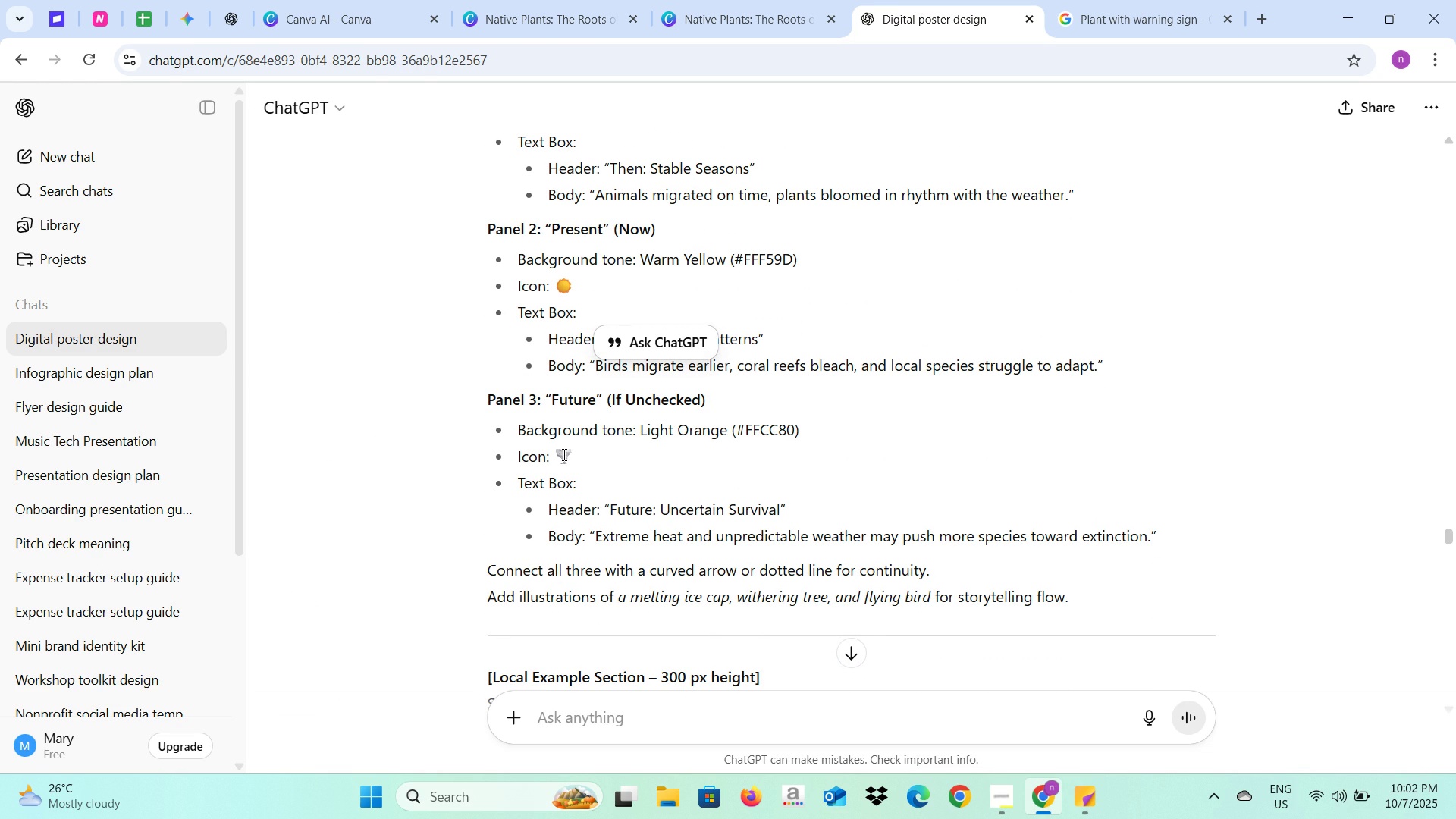 
left_click([563, 454])
 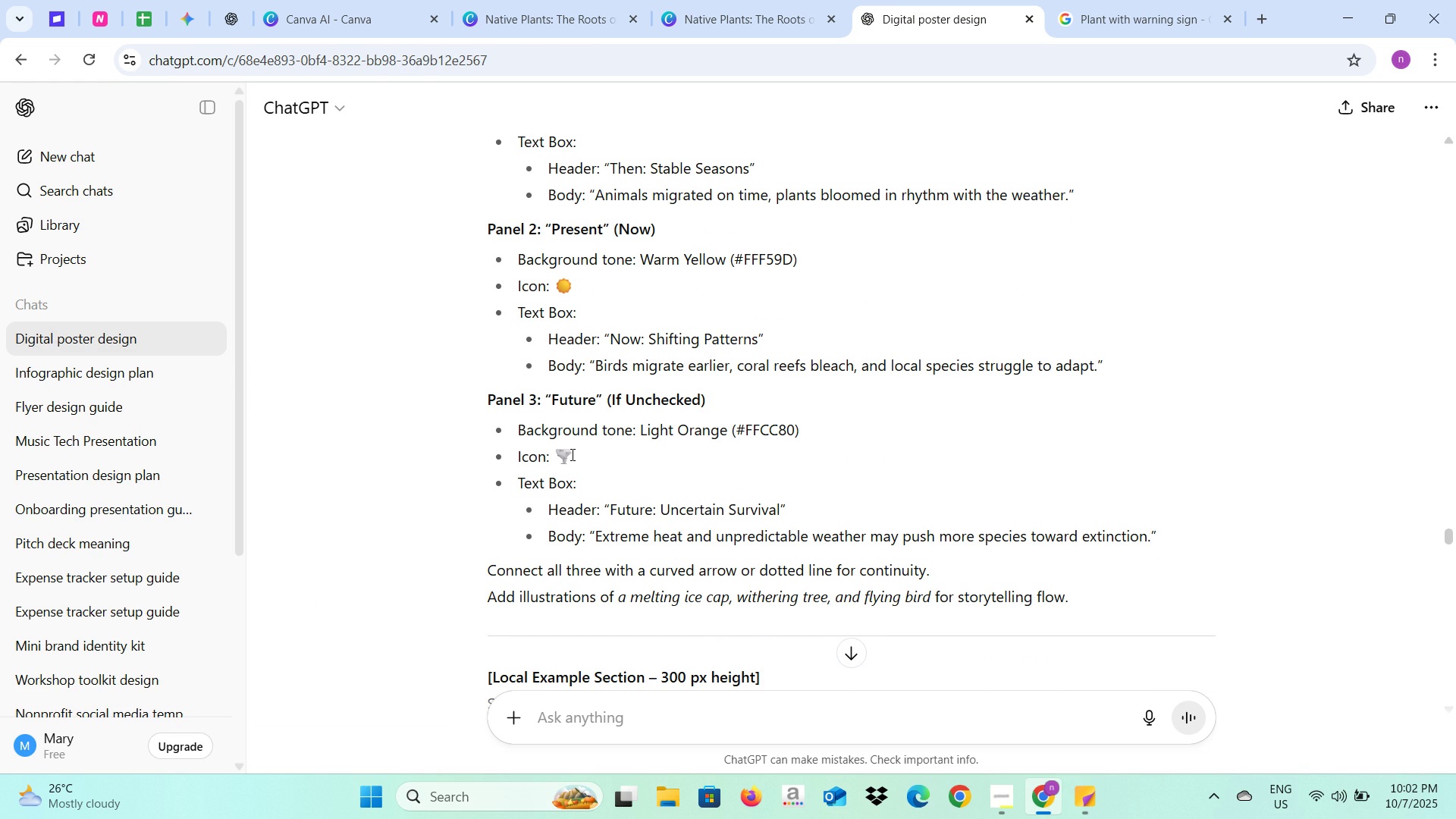 
left_click_drag(start_coordinate=[571, 454], to_coordinate=[560, 452])
 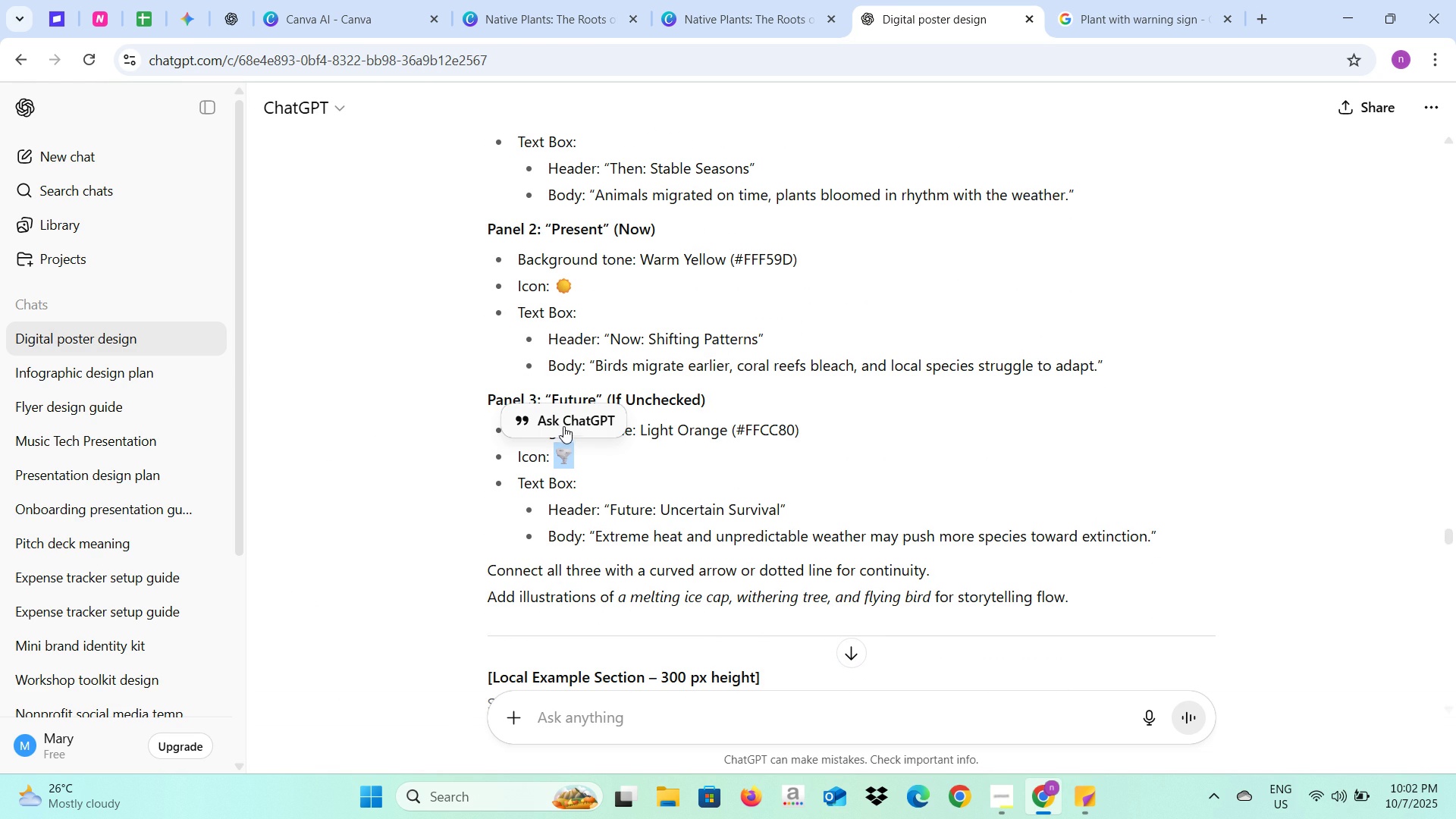 
left_click([563, 425])
 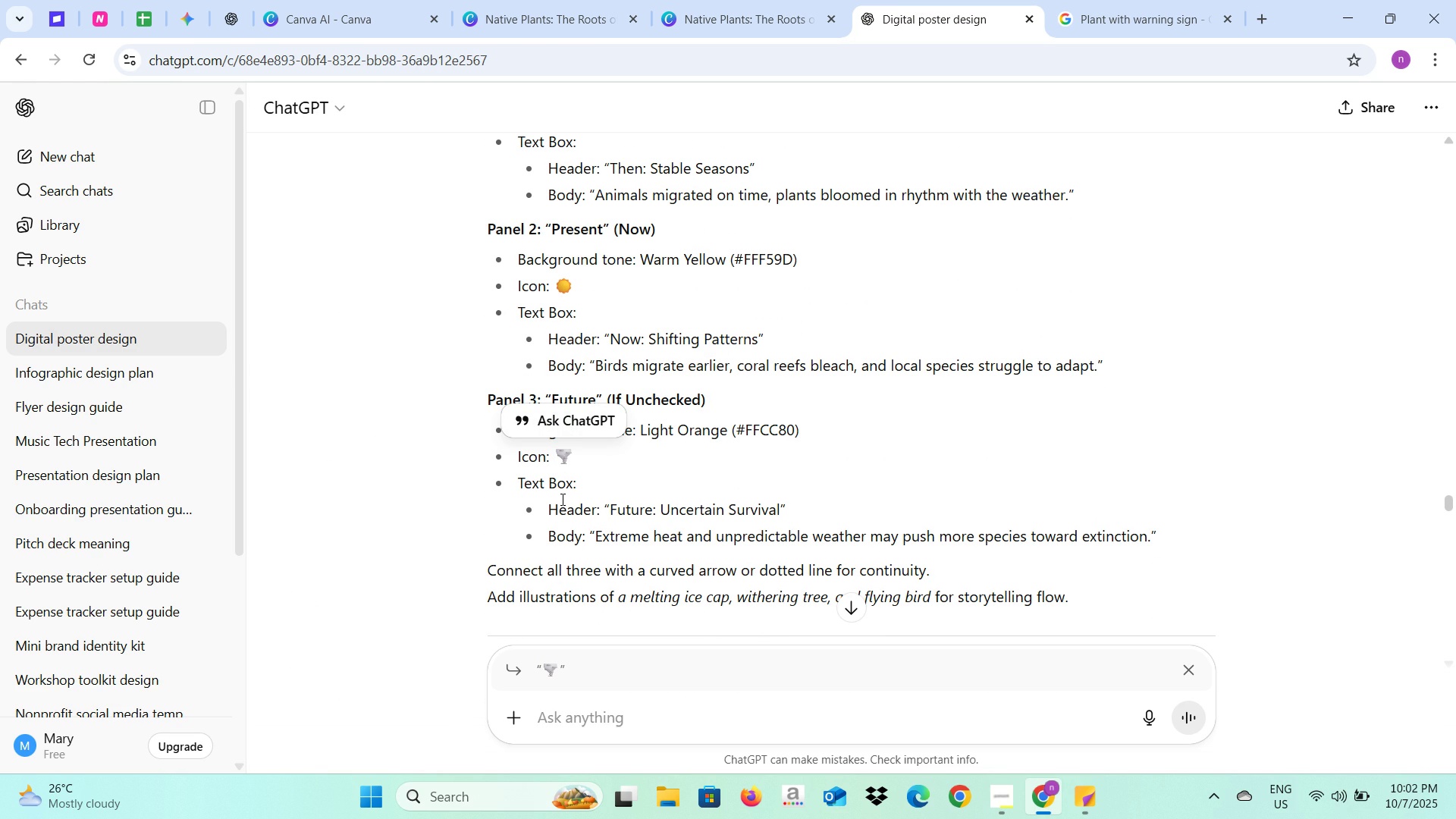 
type(what is this/)
key(Backspace)
type(?)
 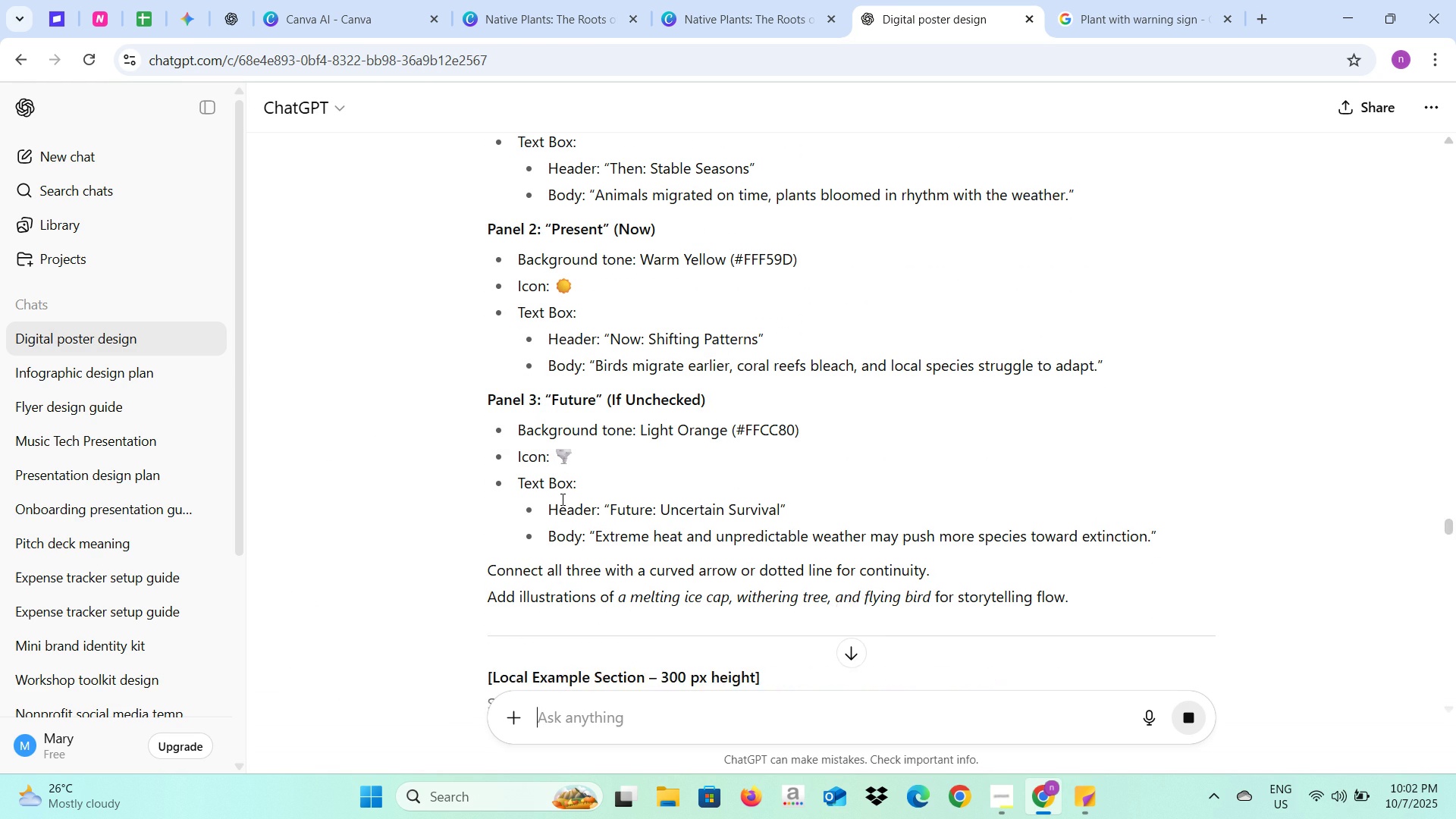 
key(Enter)
 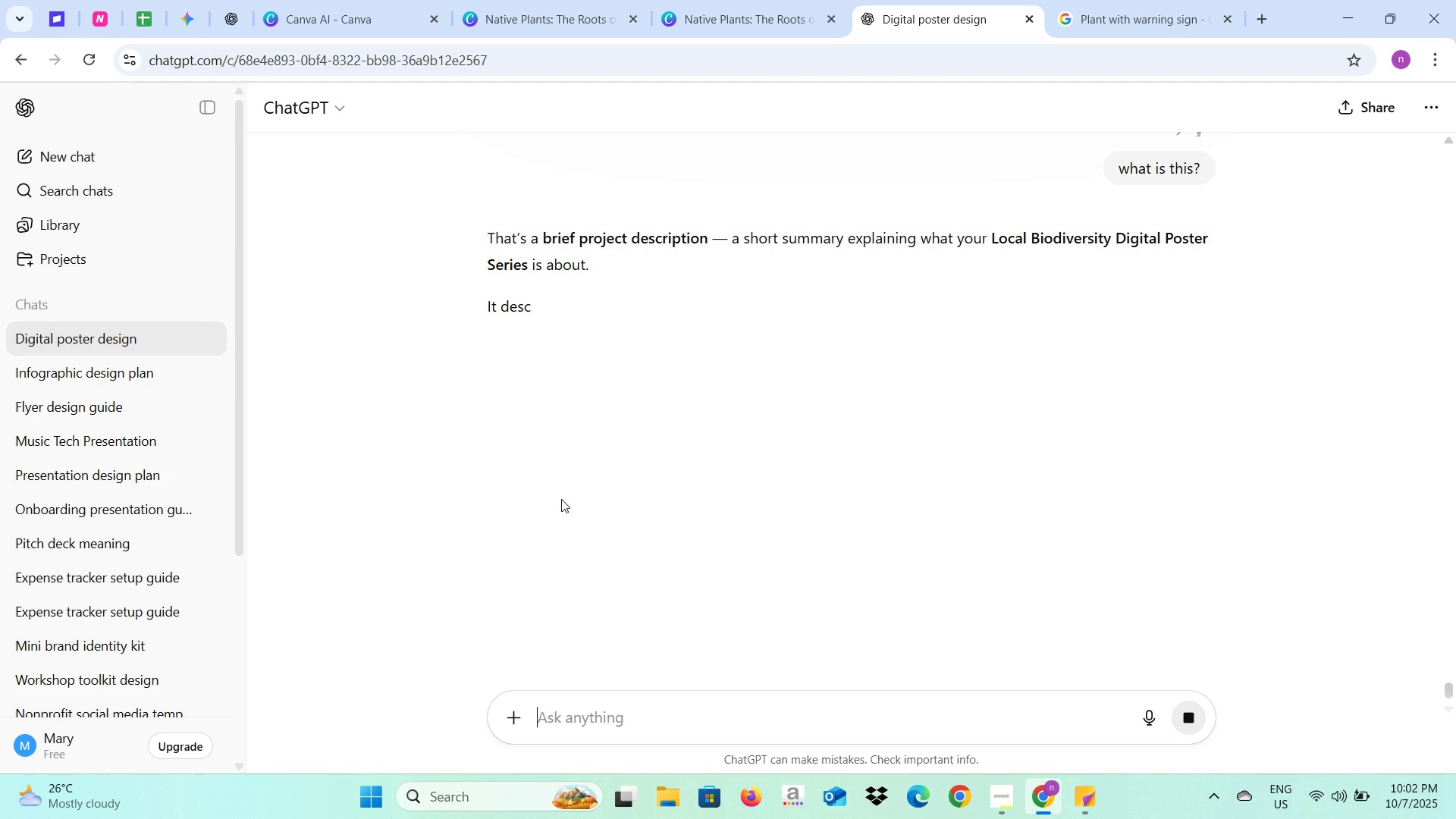 
wait(8.65)
 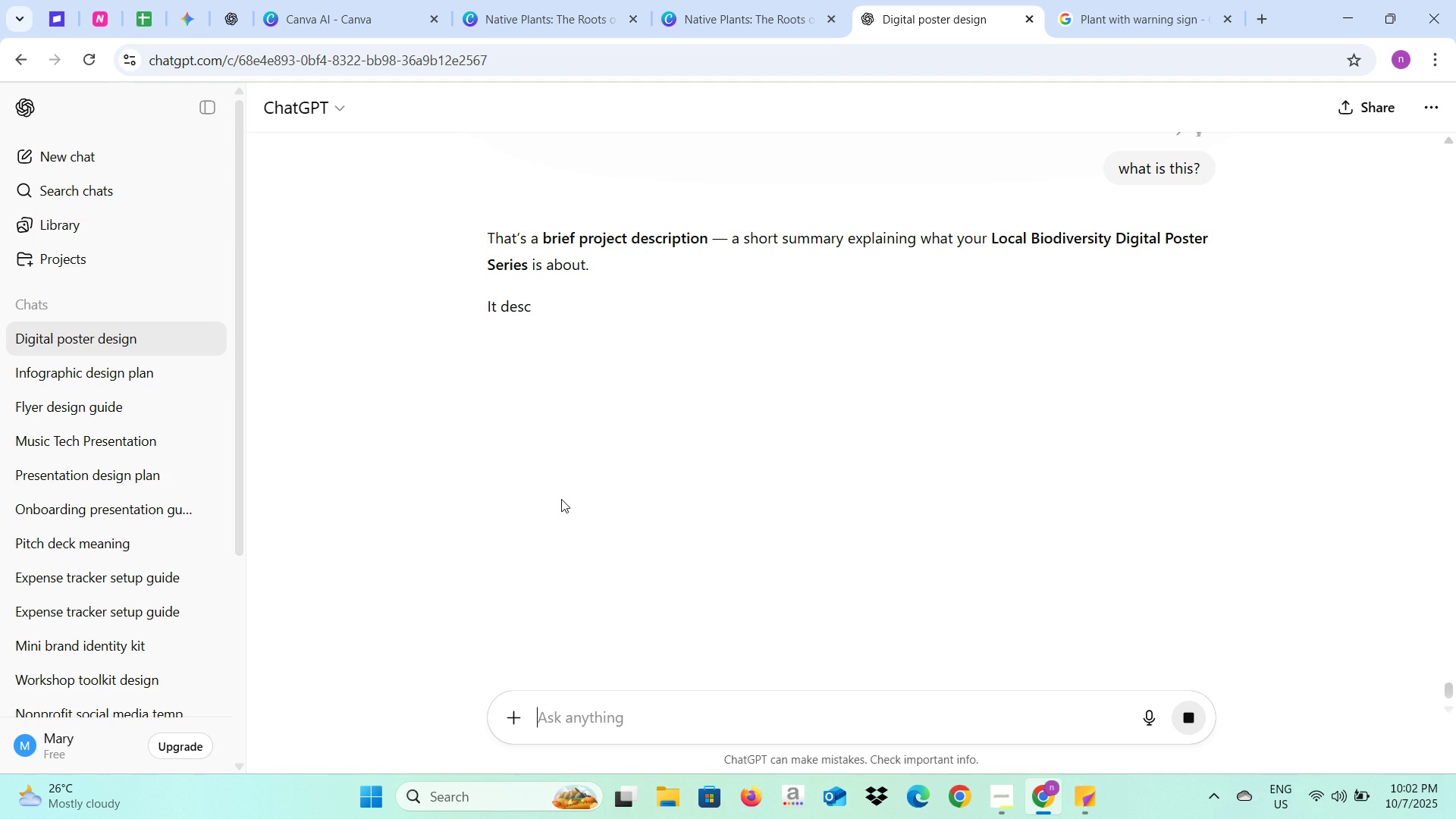 
scroll: coordinate [912, 365], scroll_direction: up, amount: 1.0
 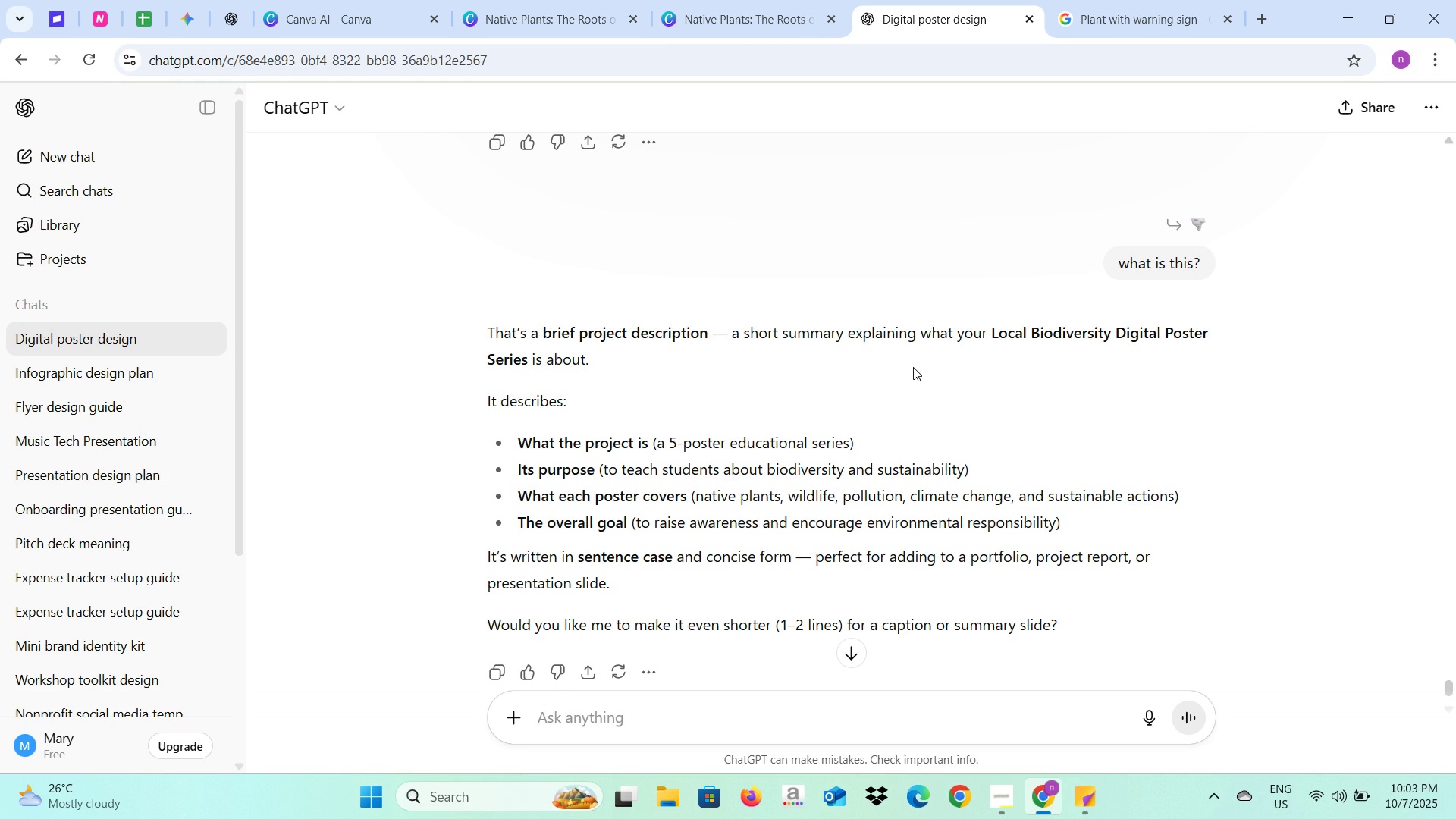 
wait(5.07)
 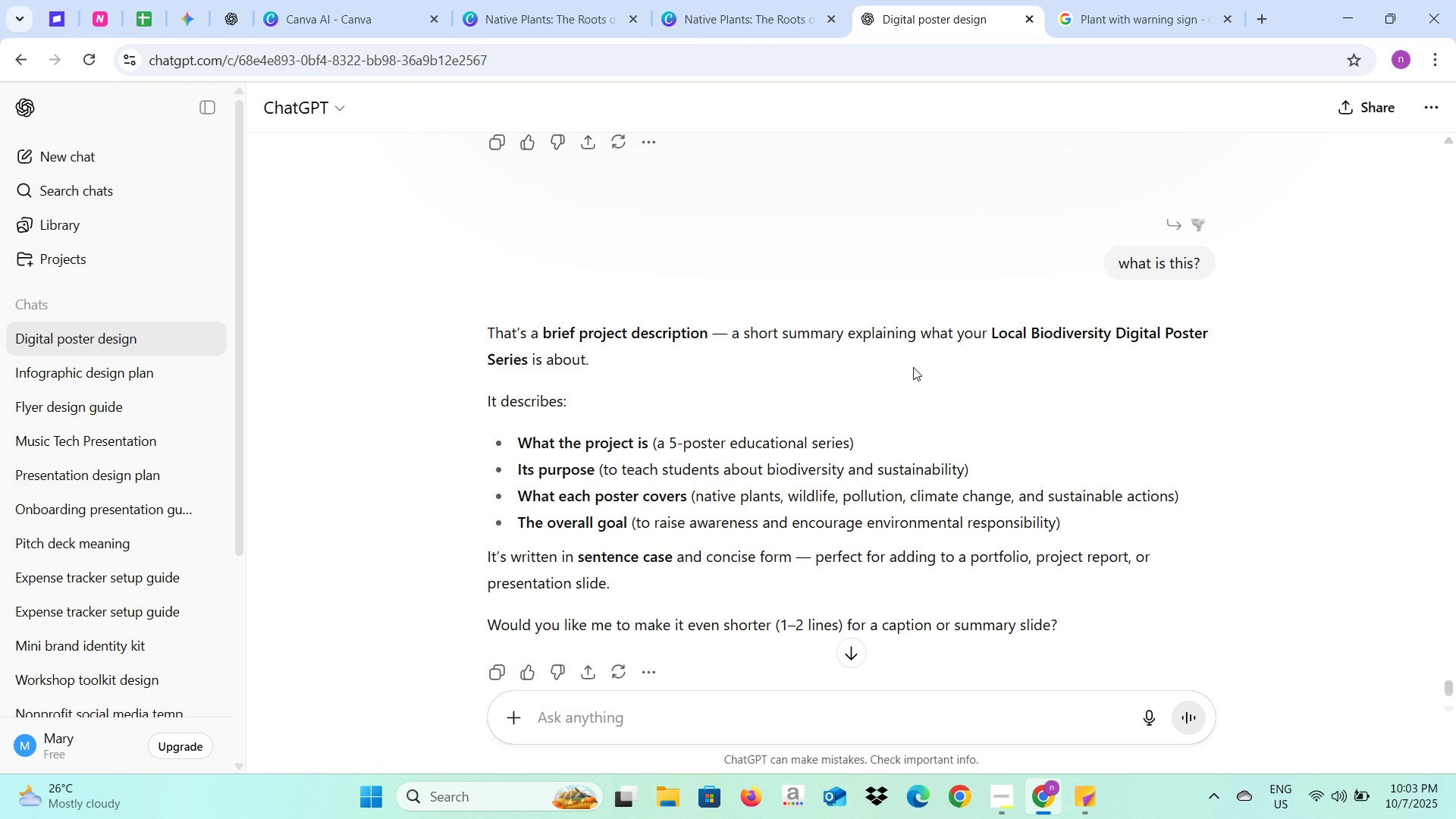 
scroll: coordinate [895, 357], scroll_direction: up, amount: 39.0
 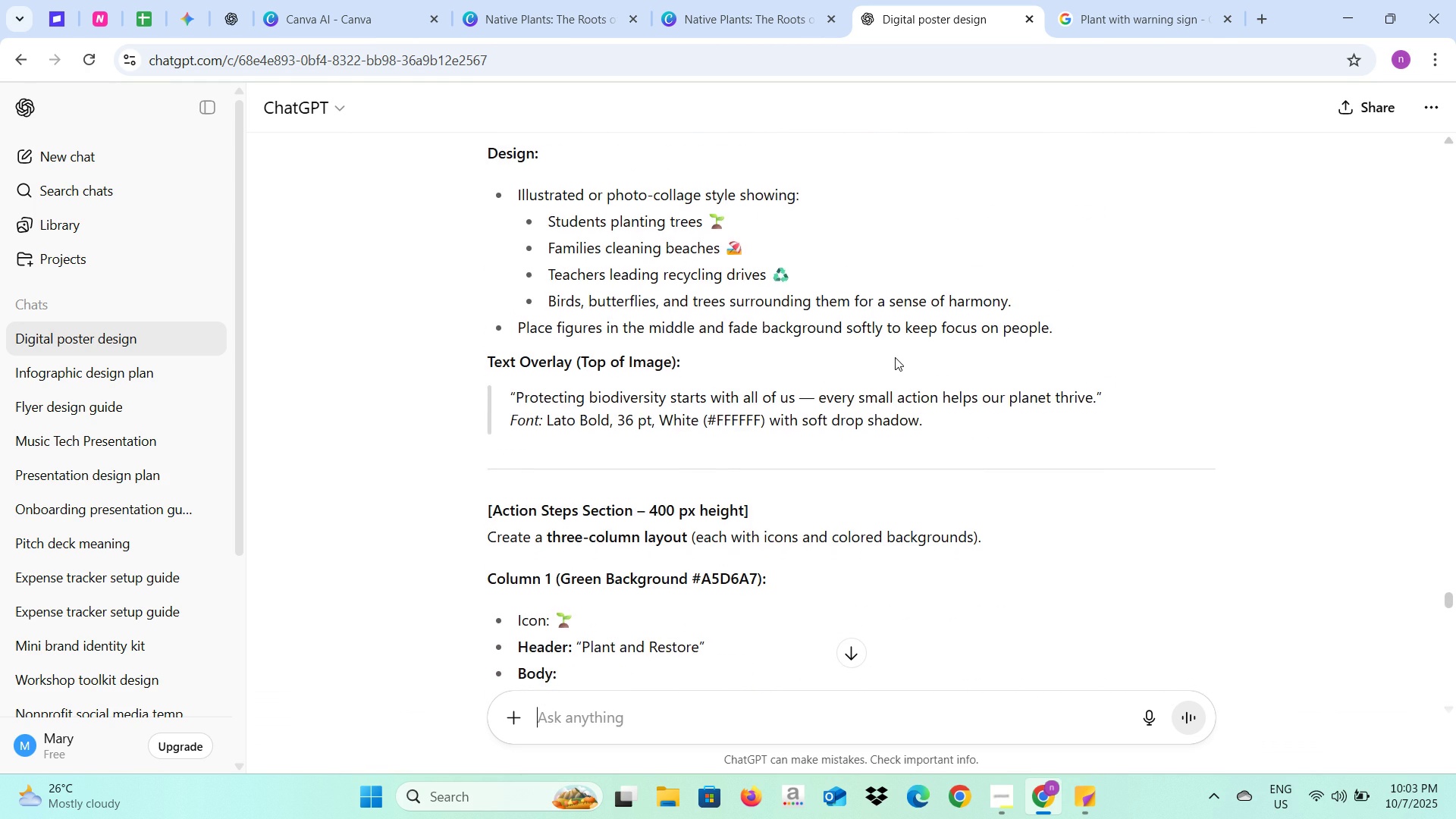 
scroll: coordinate [895, 357], scroll_direction: down, amount: 2.0
 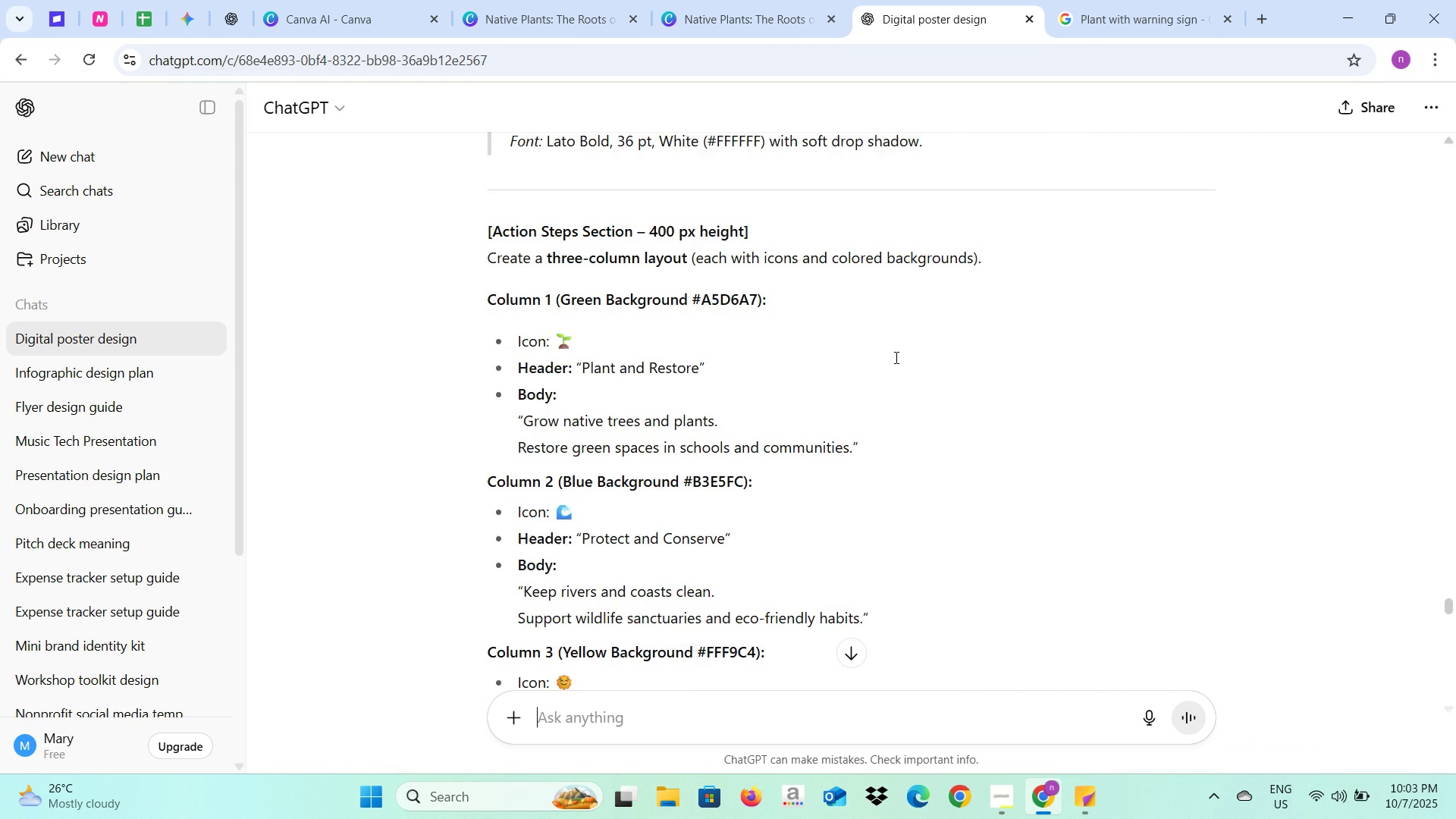 
scroll: coordinate [895, 356], scroll_direction: up, amount: 15.0
 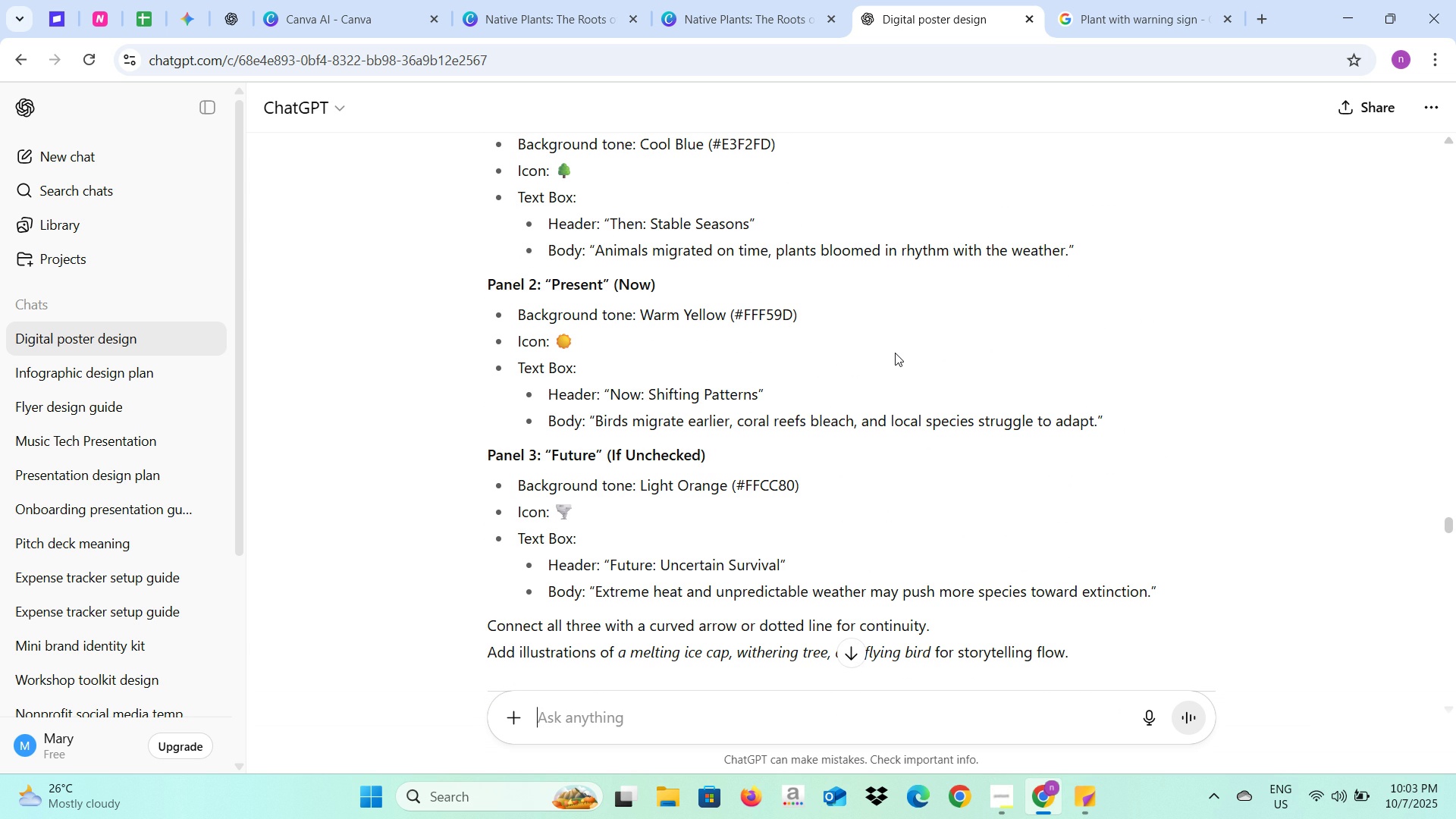 
wait(11.54)
 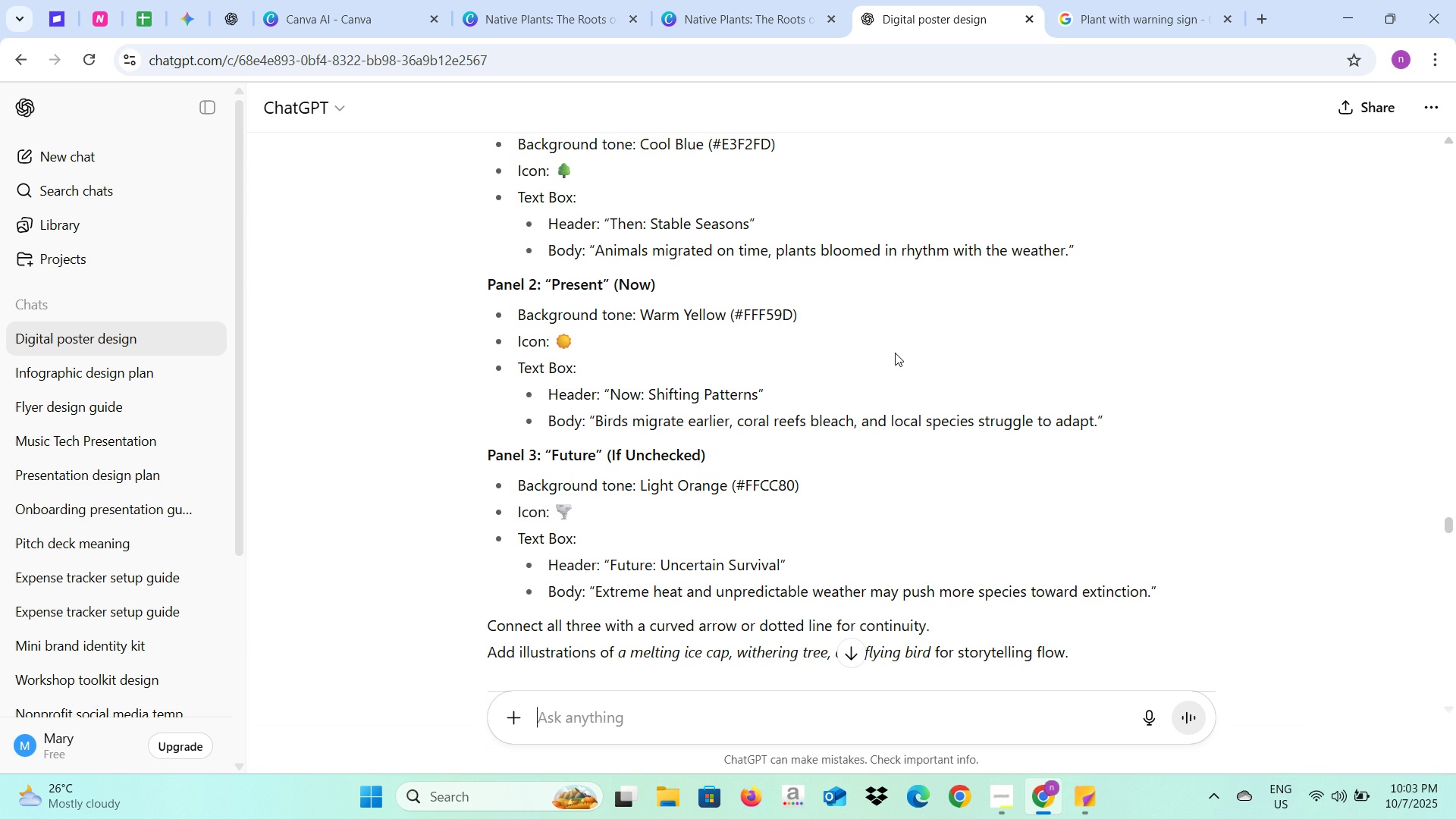 
left_click_drag(start_coordinate=[570, 511], to_coordinate=[558, 512])
 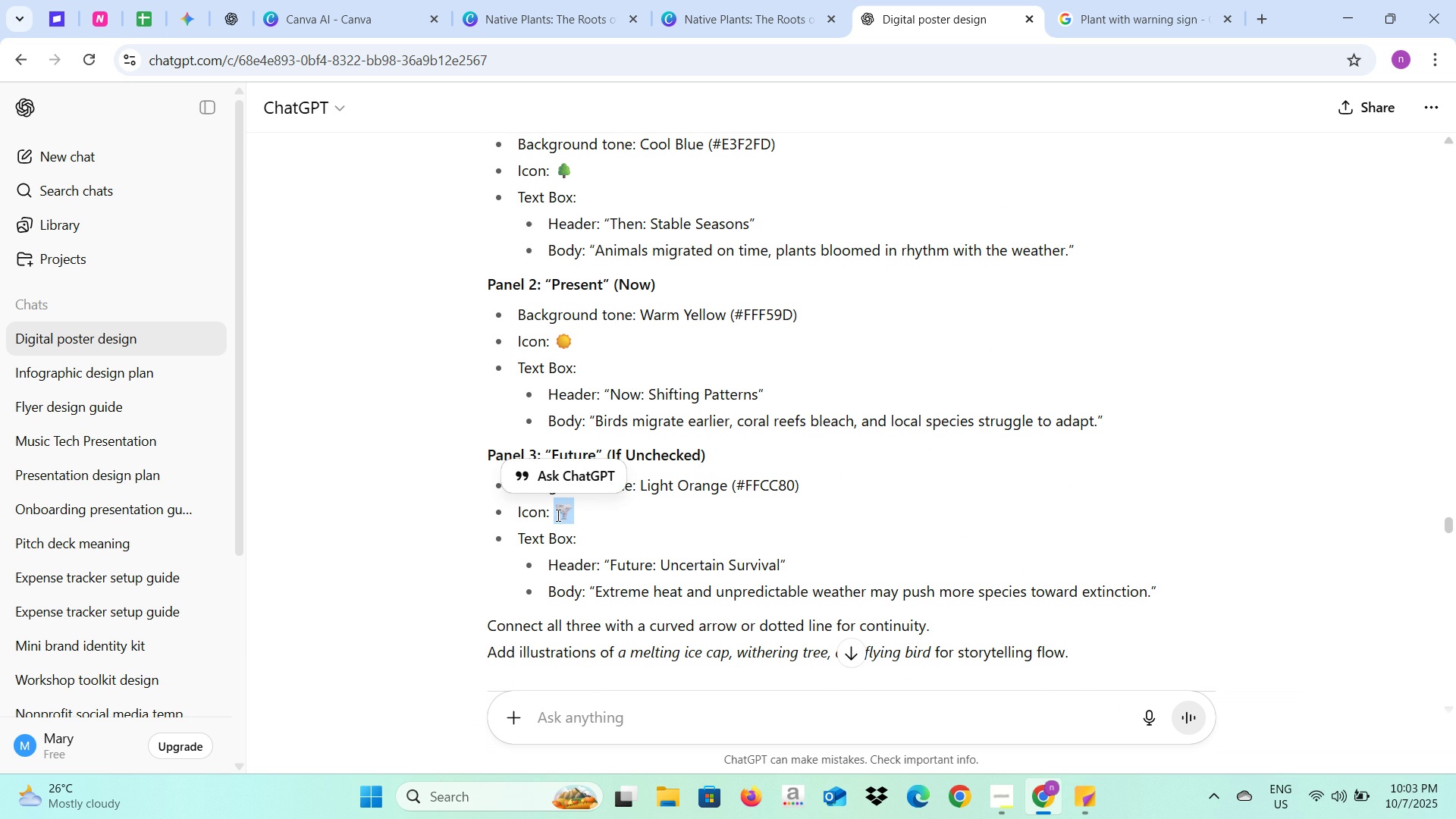 
key(Control+C)
 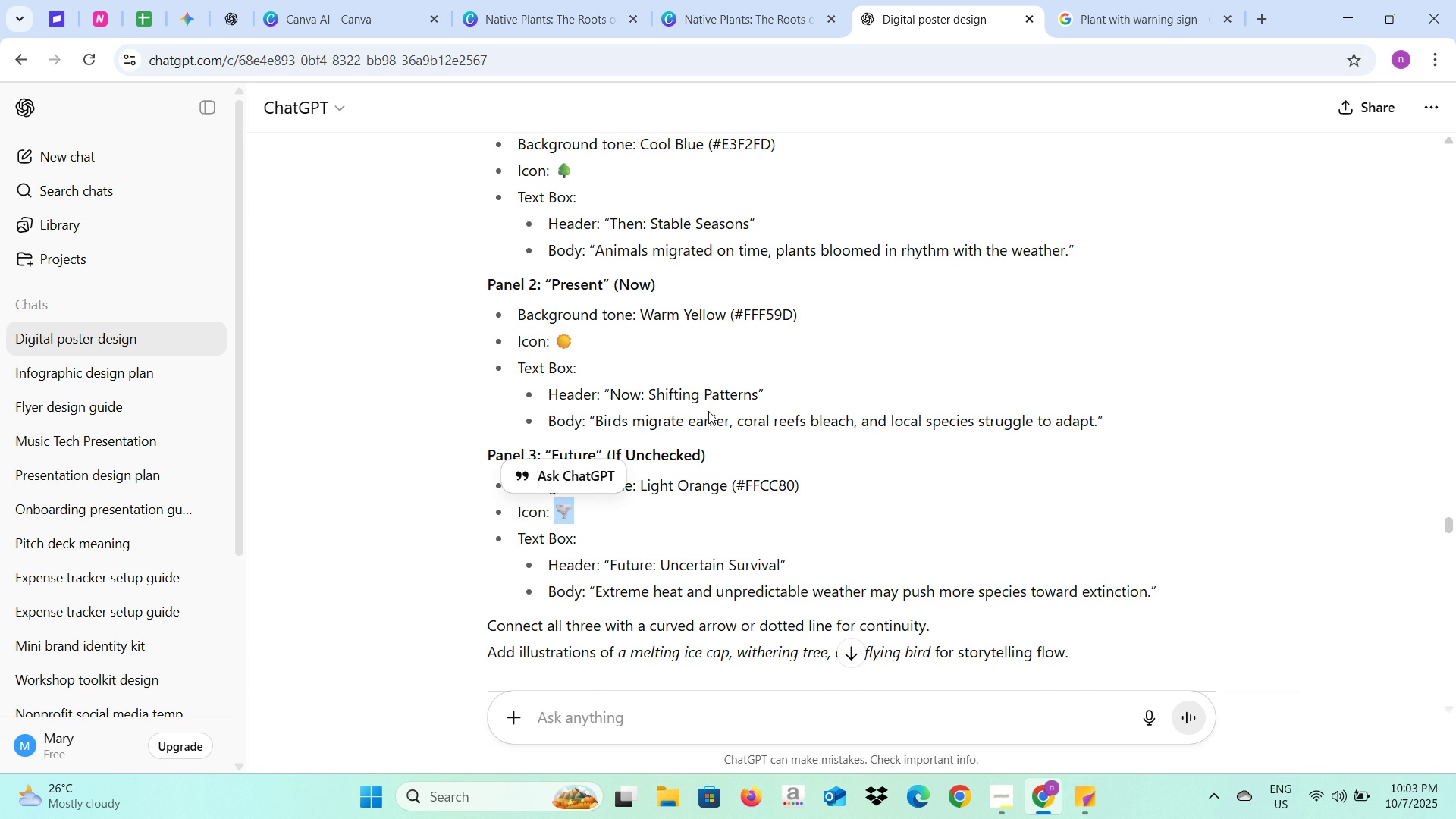 
key(Control+C)
 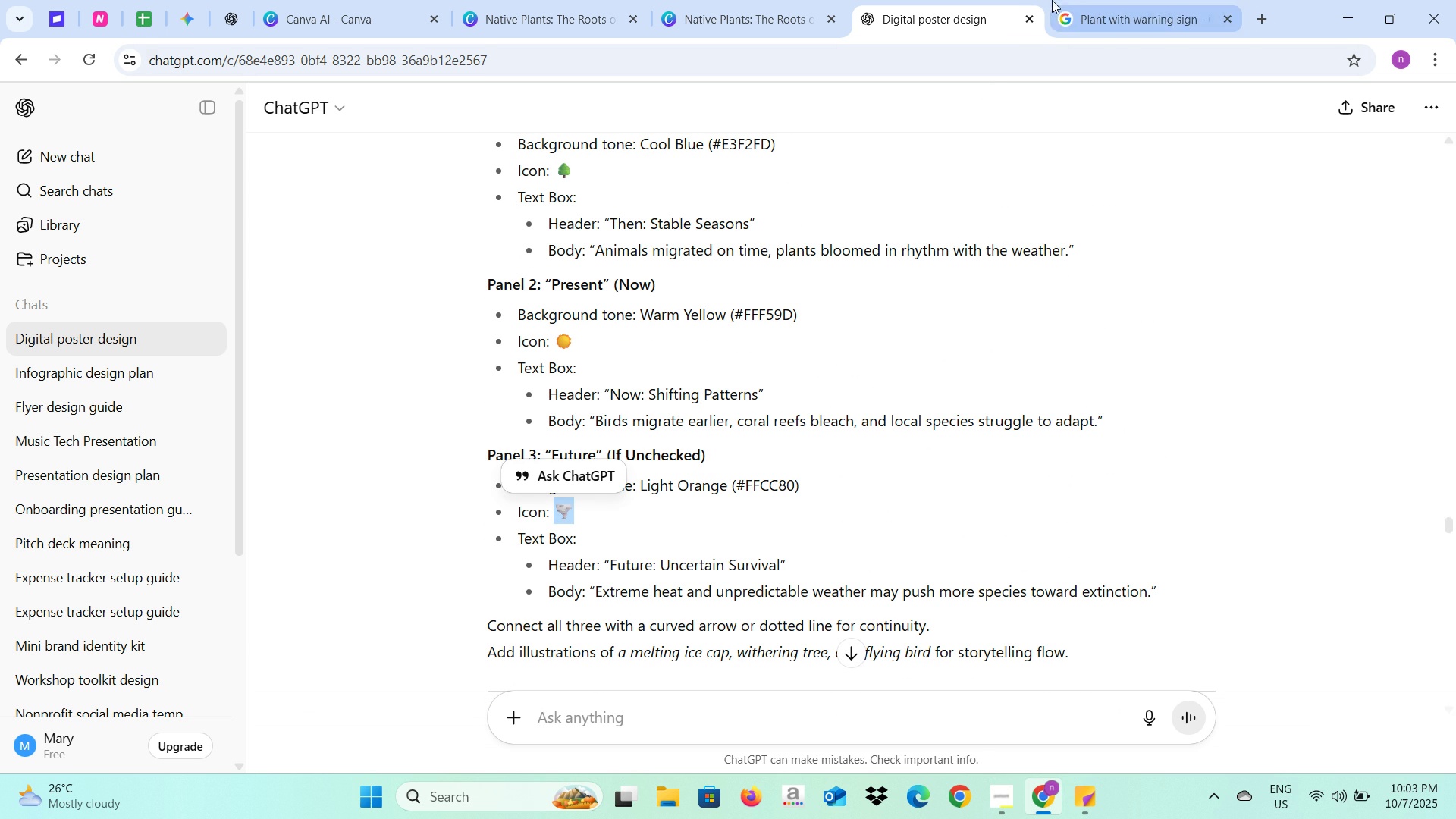 
left_click([1052, 0])
 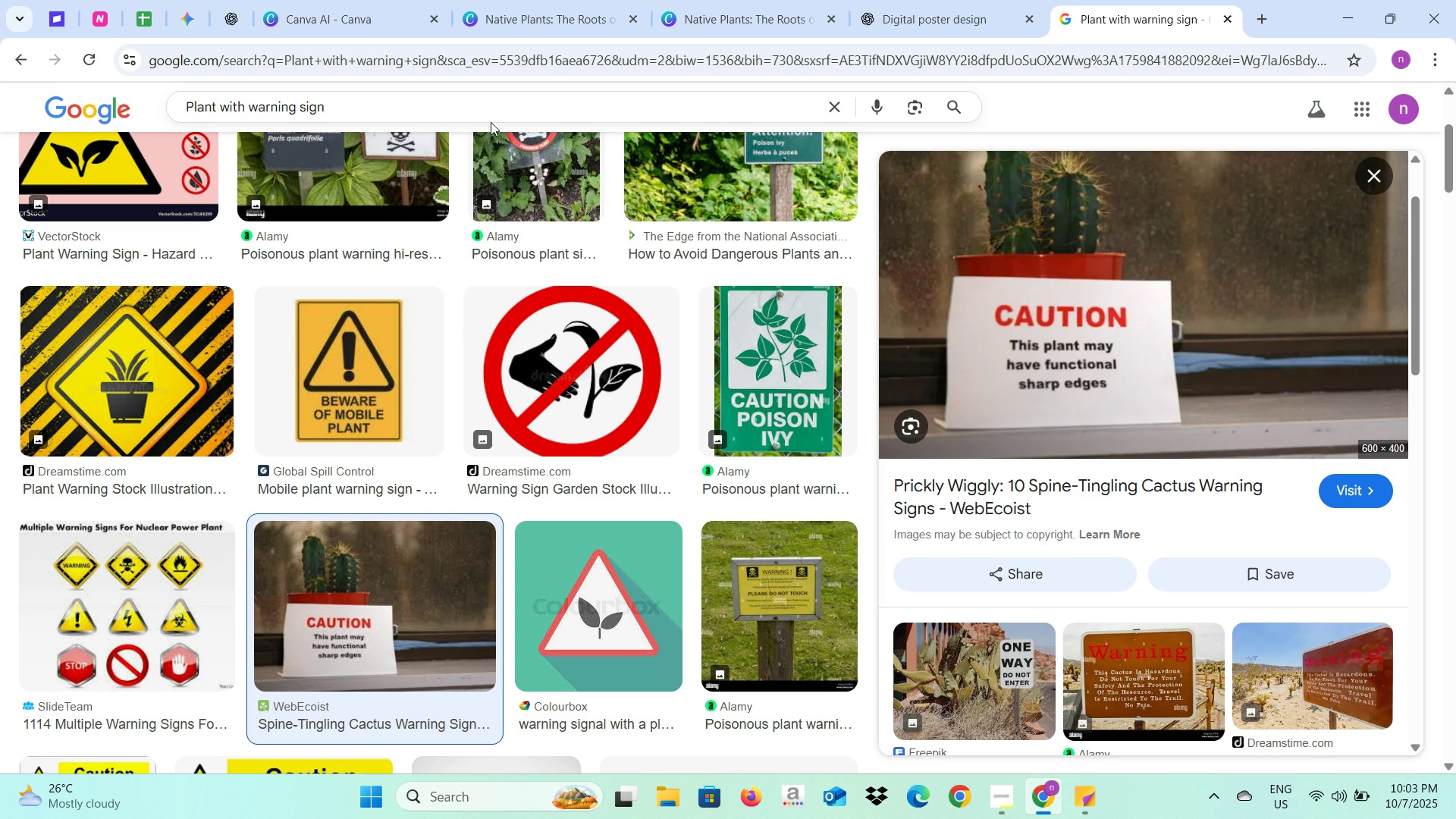 
left_click_drag(start_coordinate=[484, 115], to_coordinate=[111, 101])
 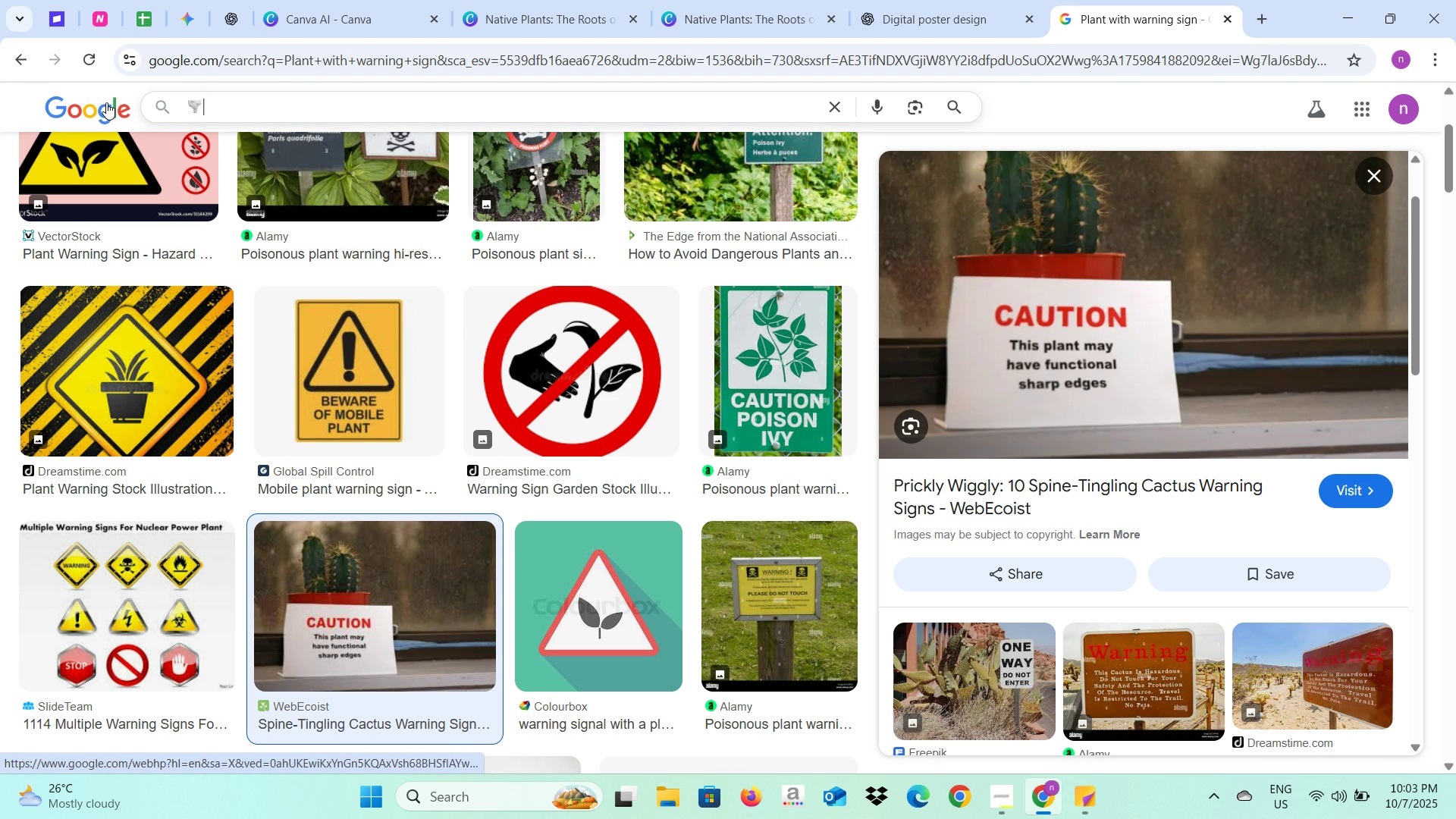 
key(Control+V)
 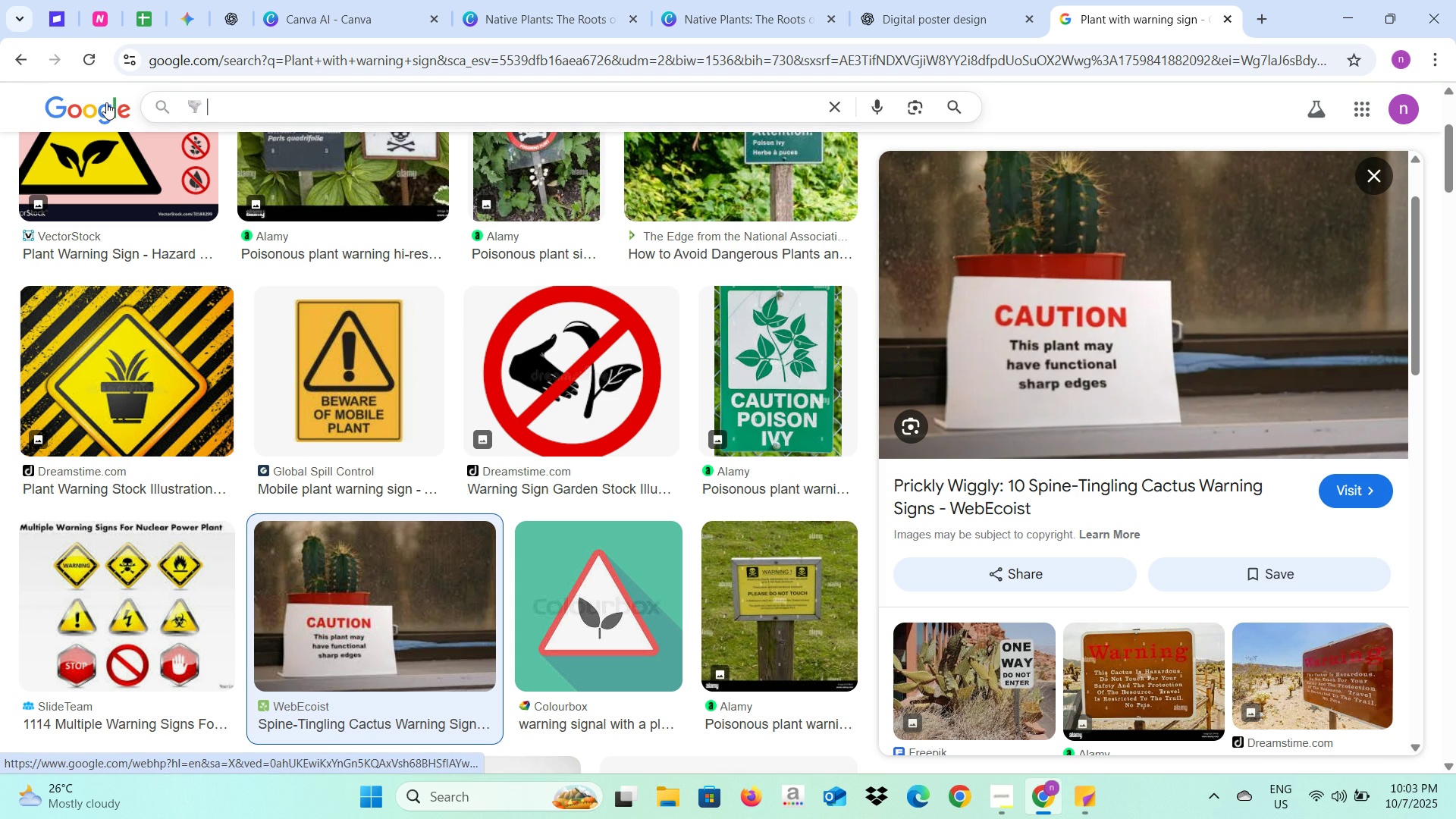 
type( what is tj)
key(Backspace)
type(his emj)
key(Backspace)
type(oji)
 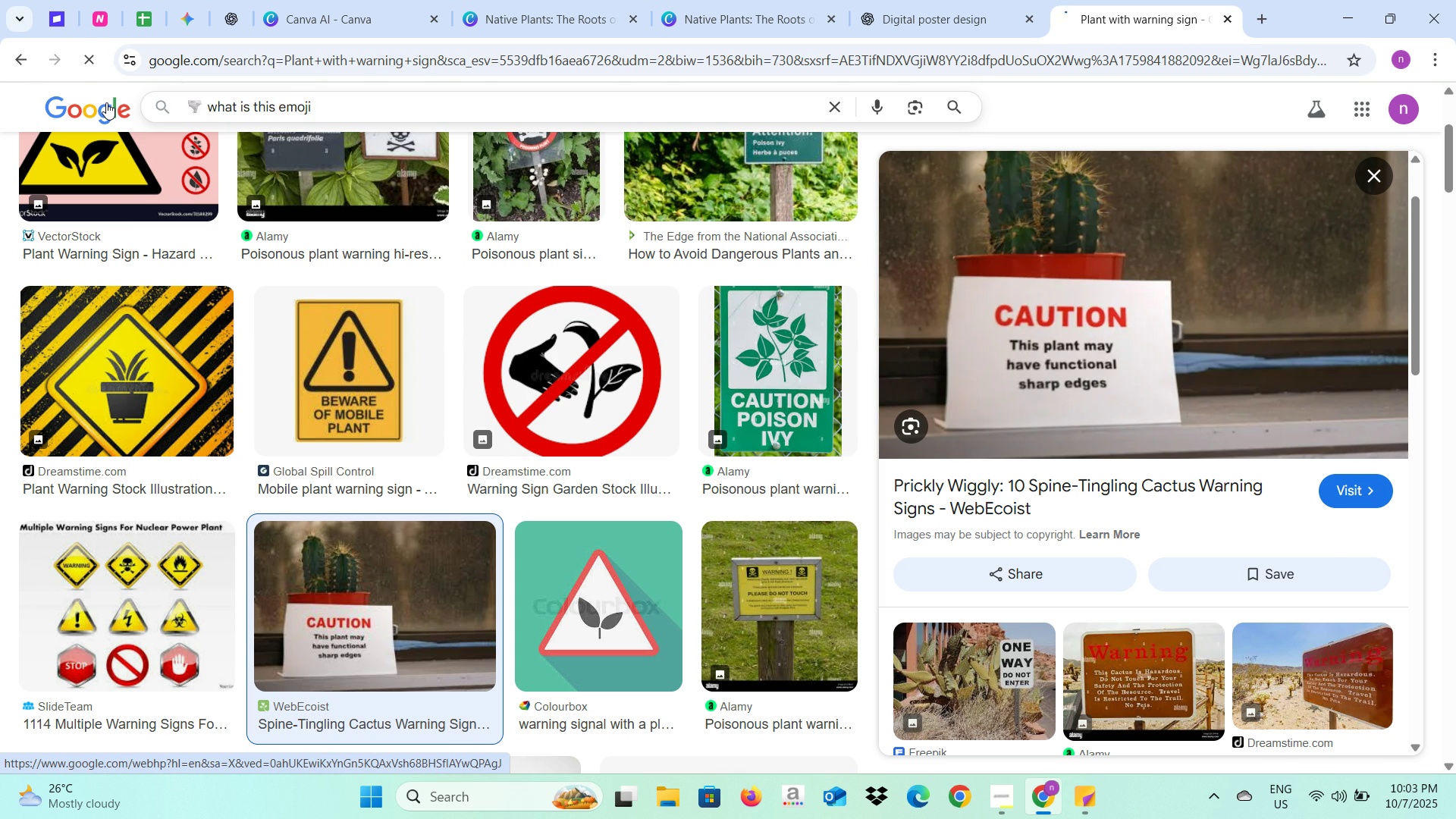 
key(Enter)
 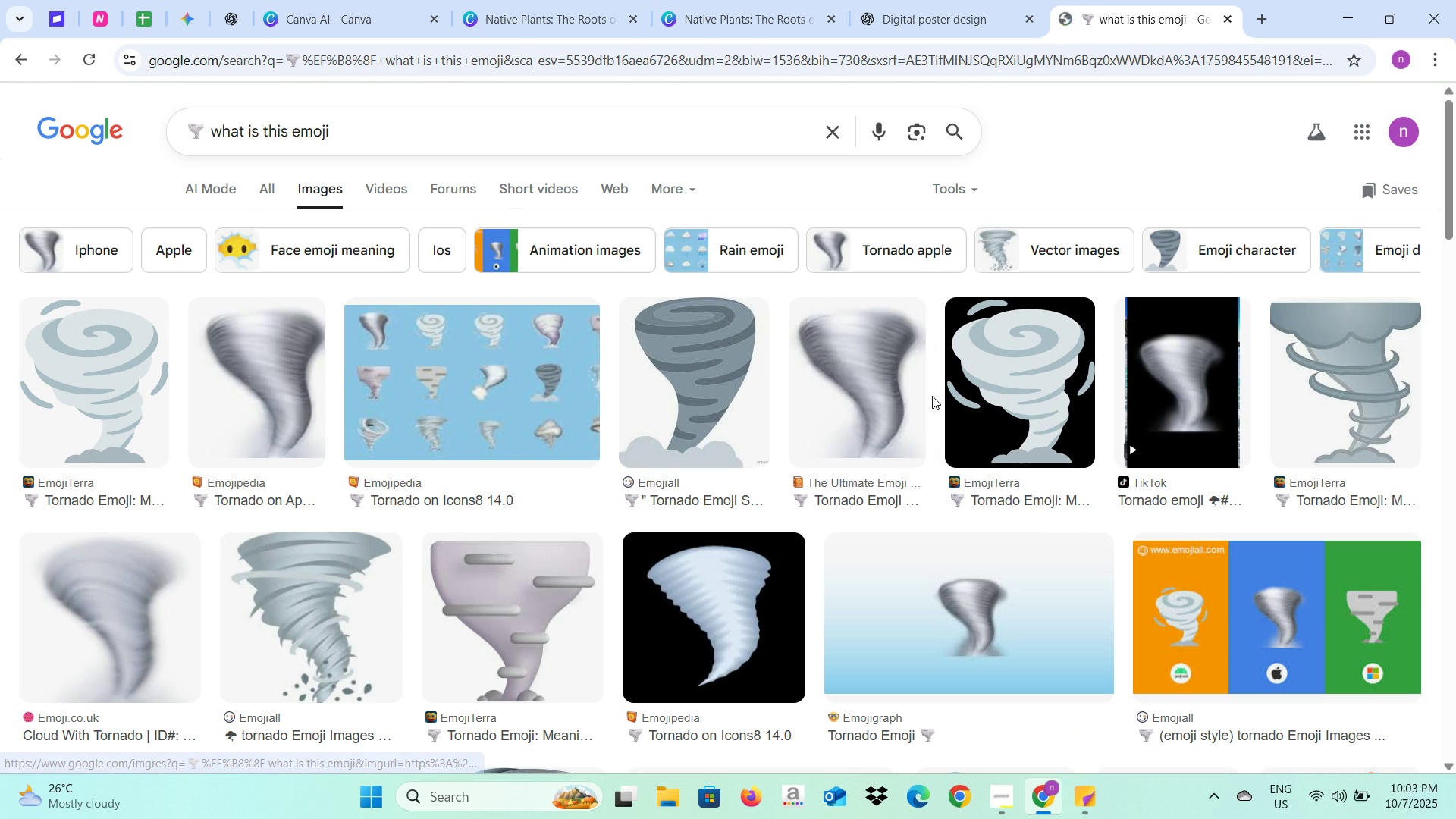 
wait(5.64)
 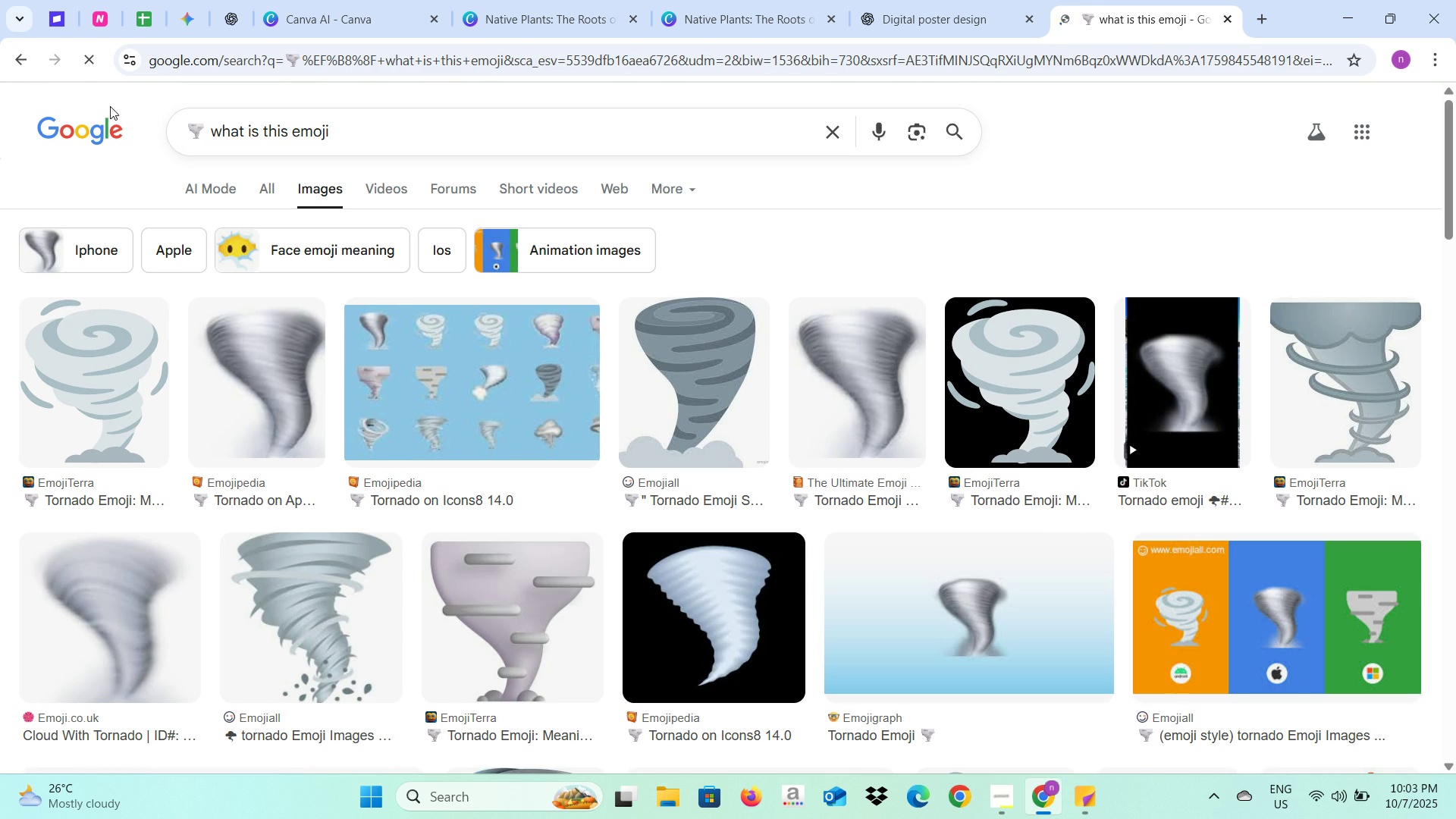 
scroll: coordinate [337, 506], scroll_direction: down, amount: 1.0
 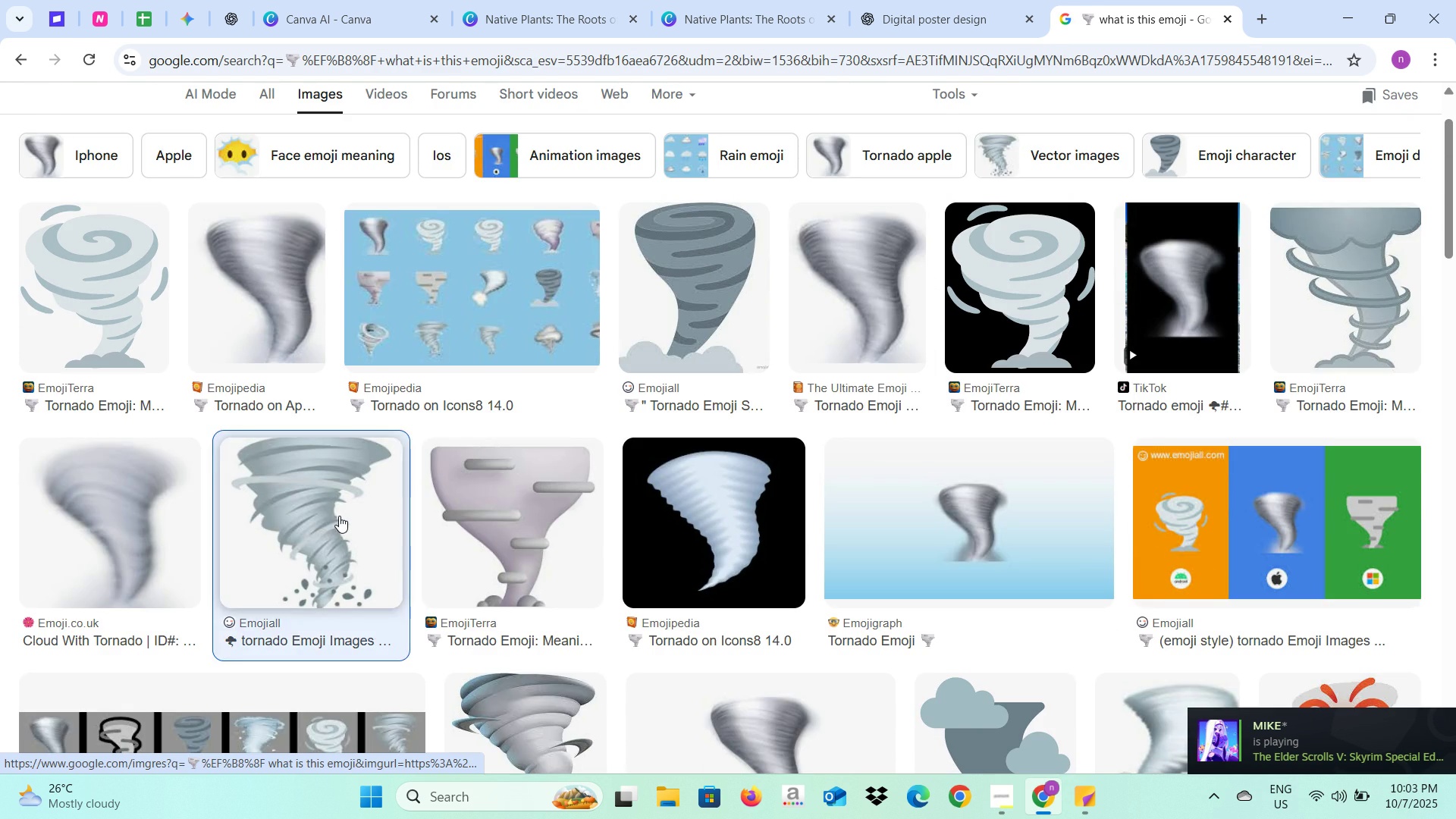 
left_click([339, 516])
 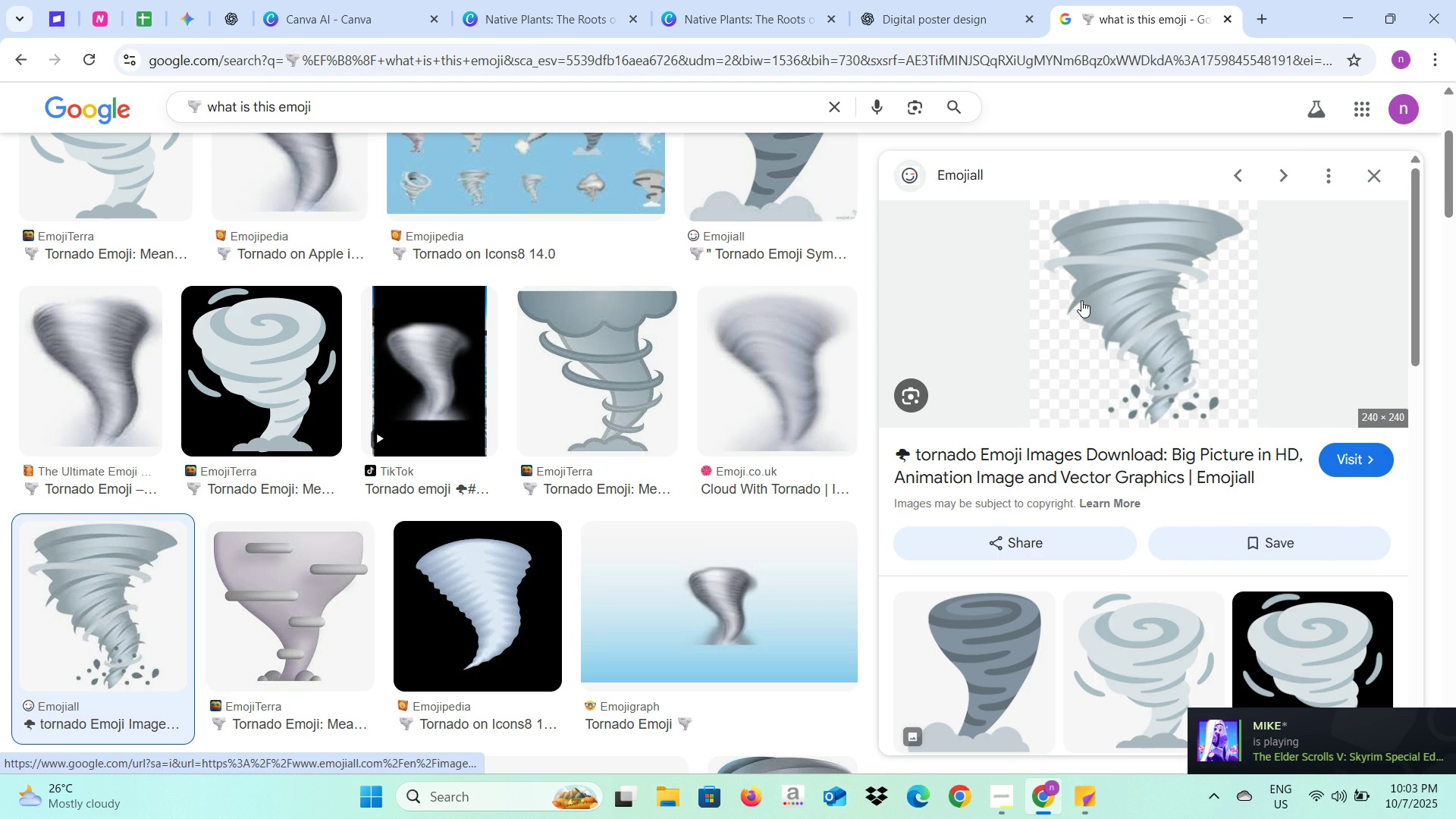 
right_click([1081, 300])
 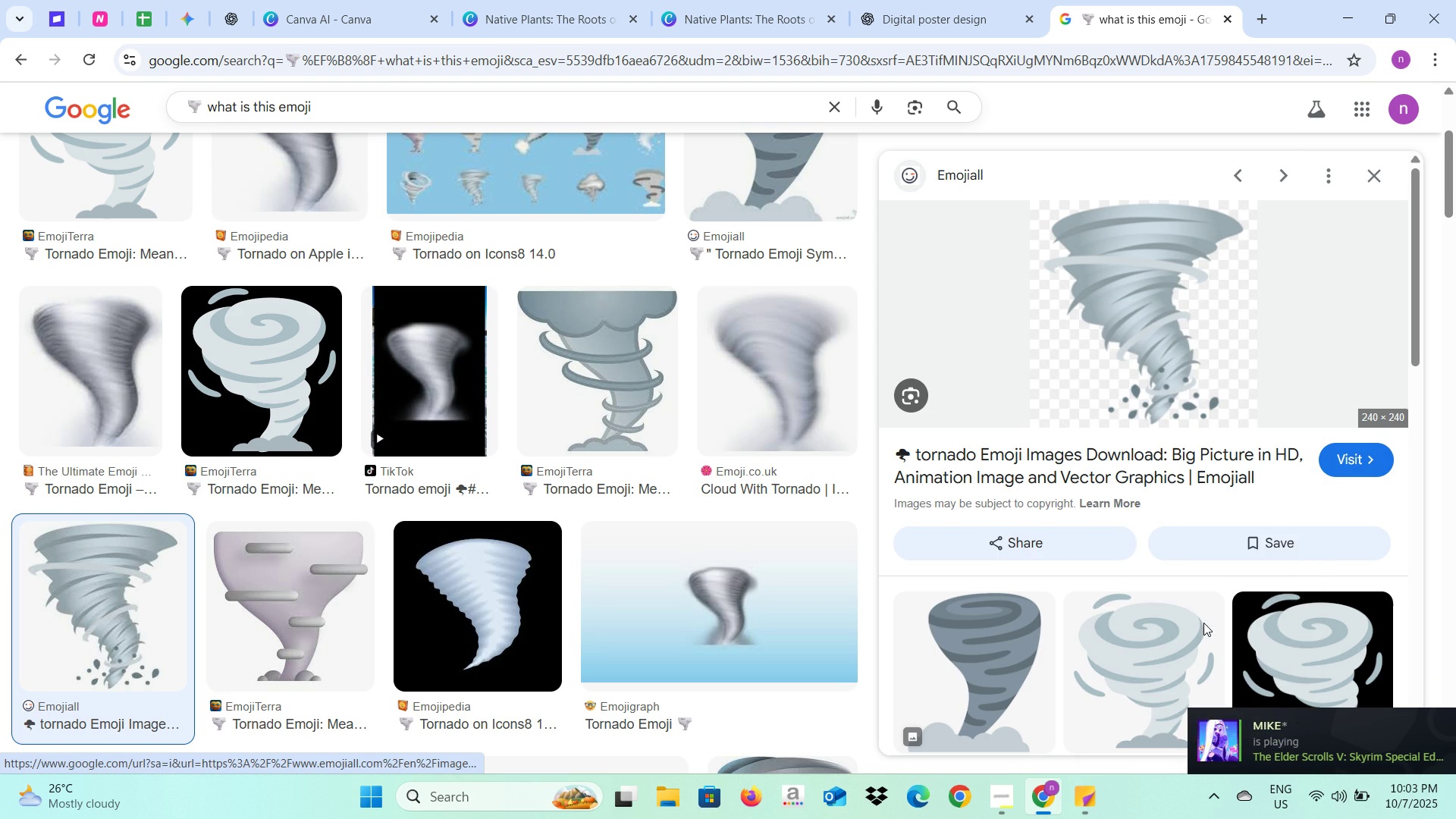 
left_click([1203, 623])
 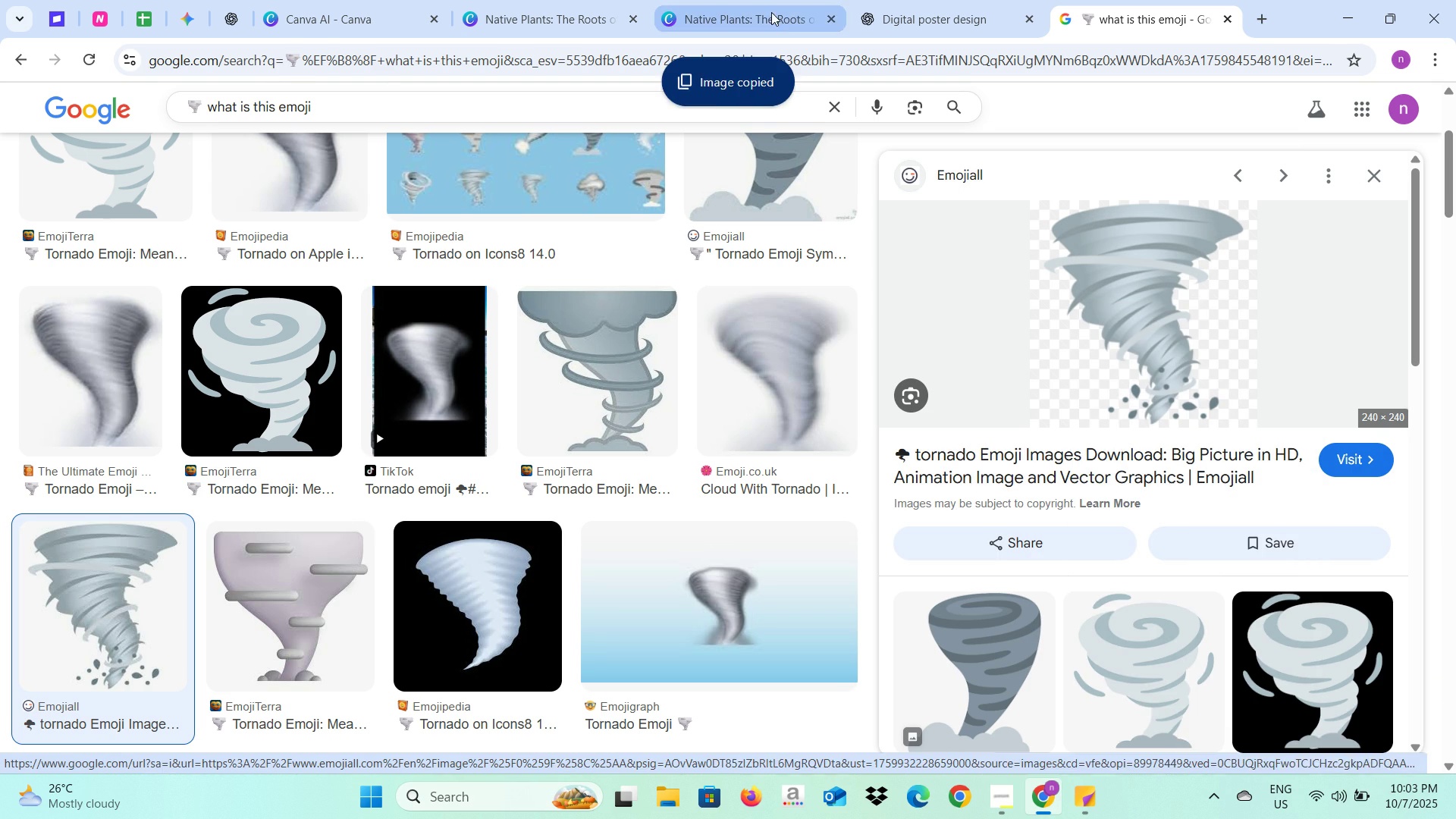 
left_click([771, 12])
 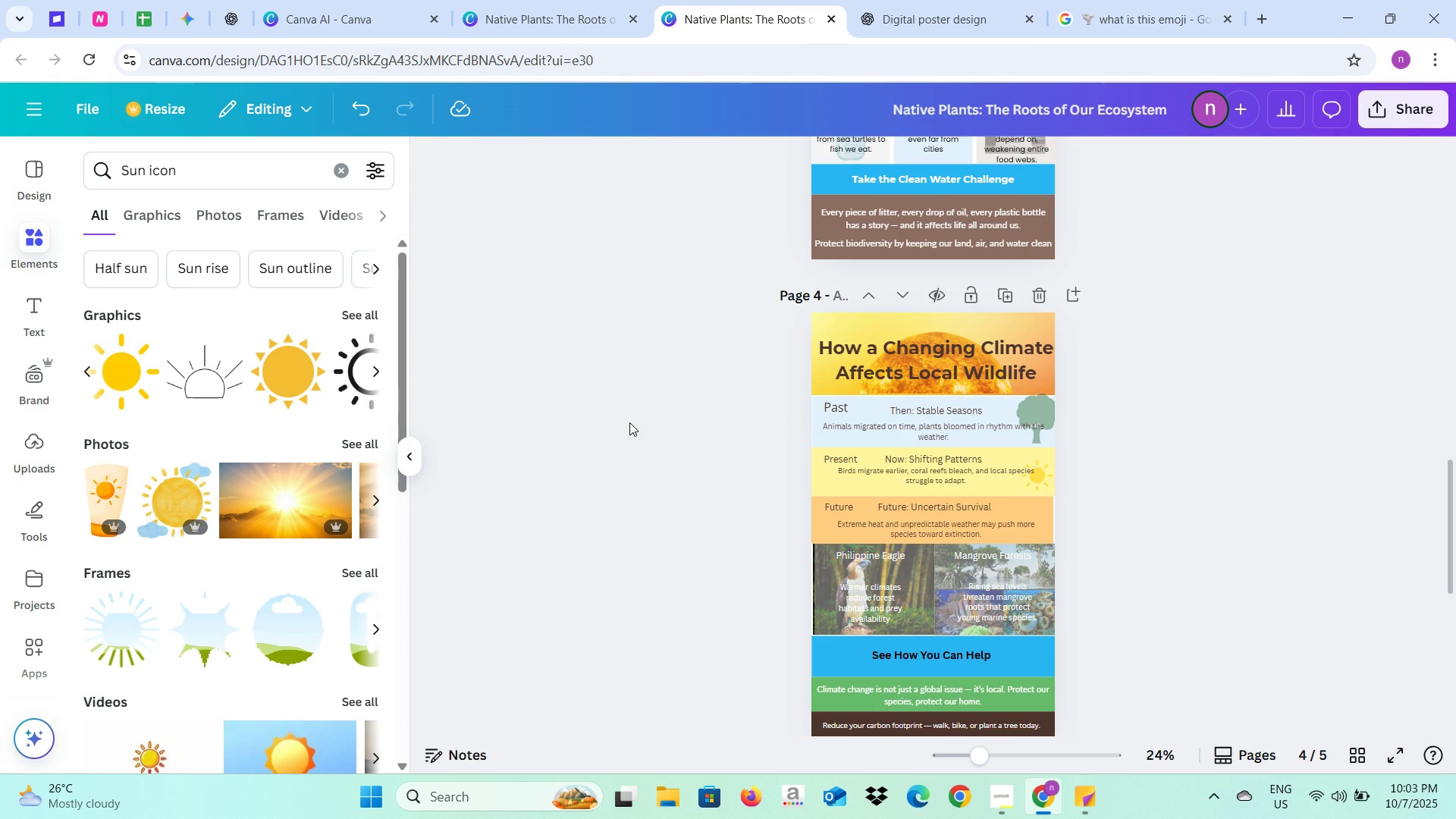 
left_click([629, 422])
 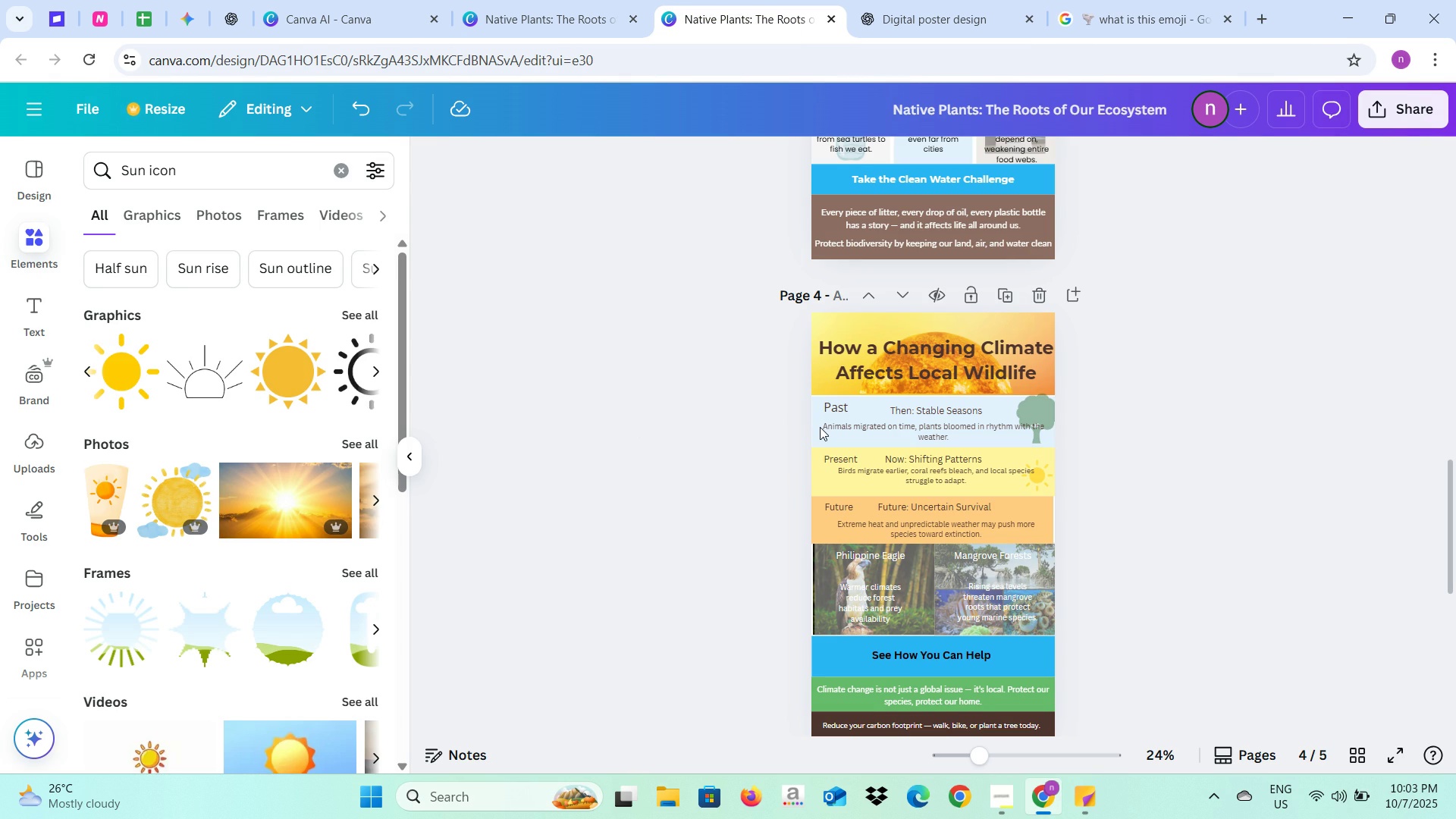 
key(Control+V)
 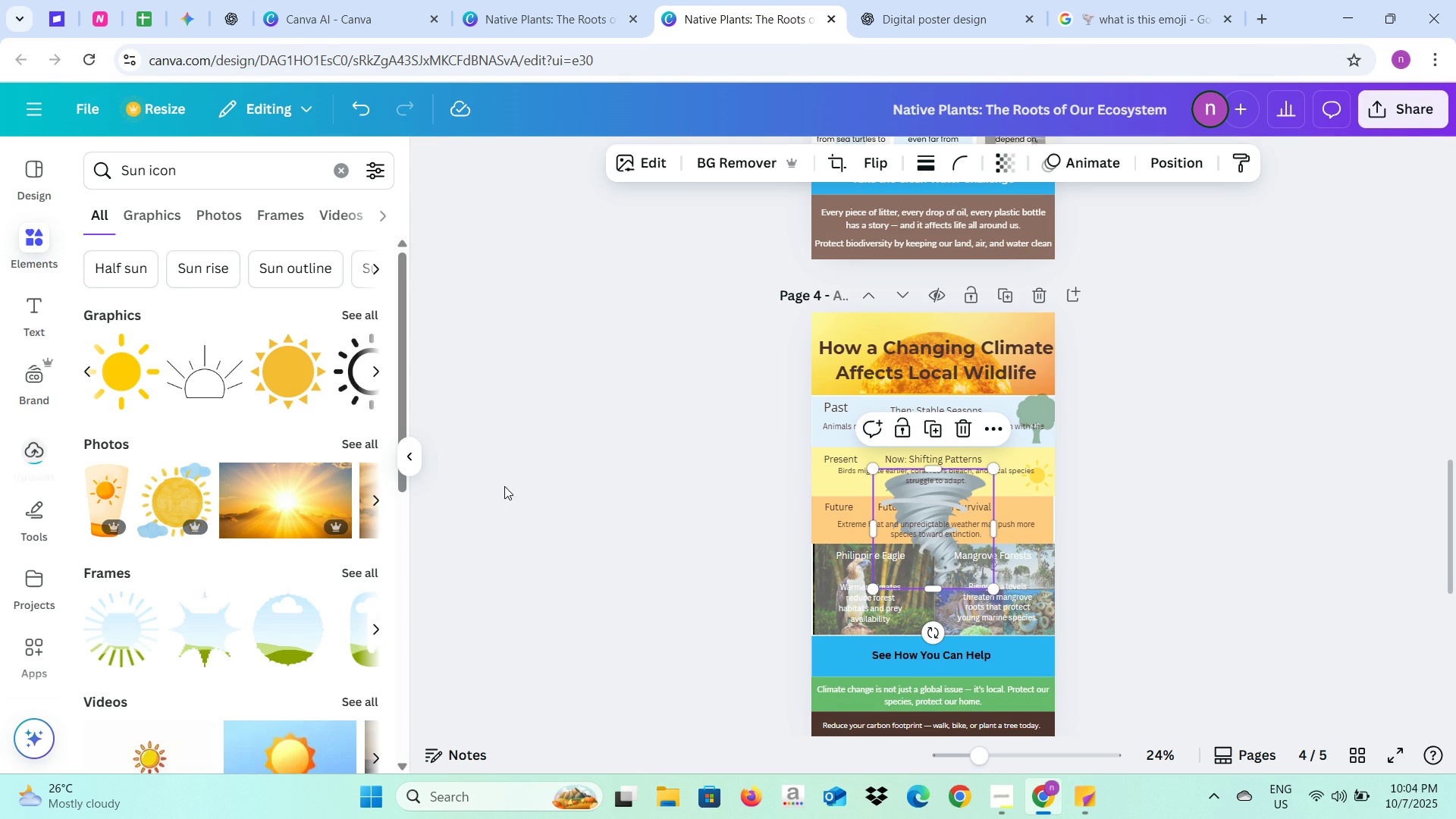 
left_click([398, 460])
 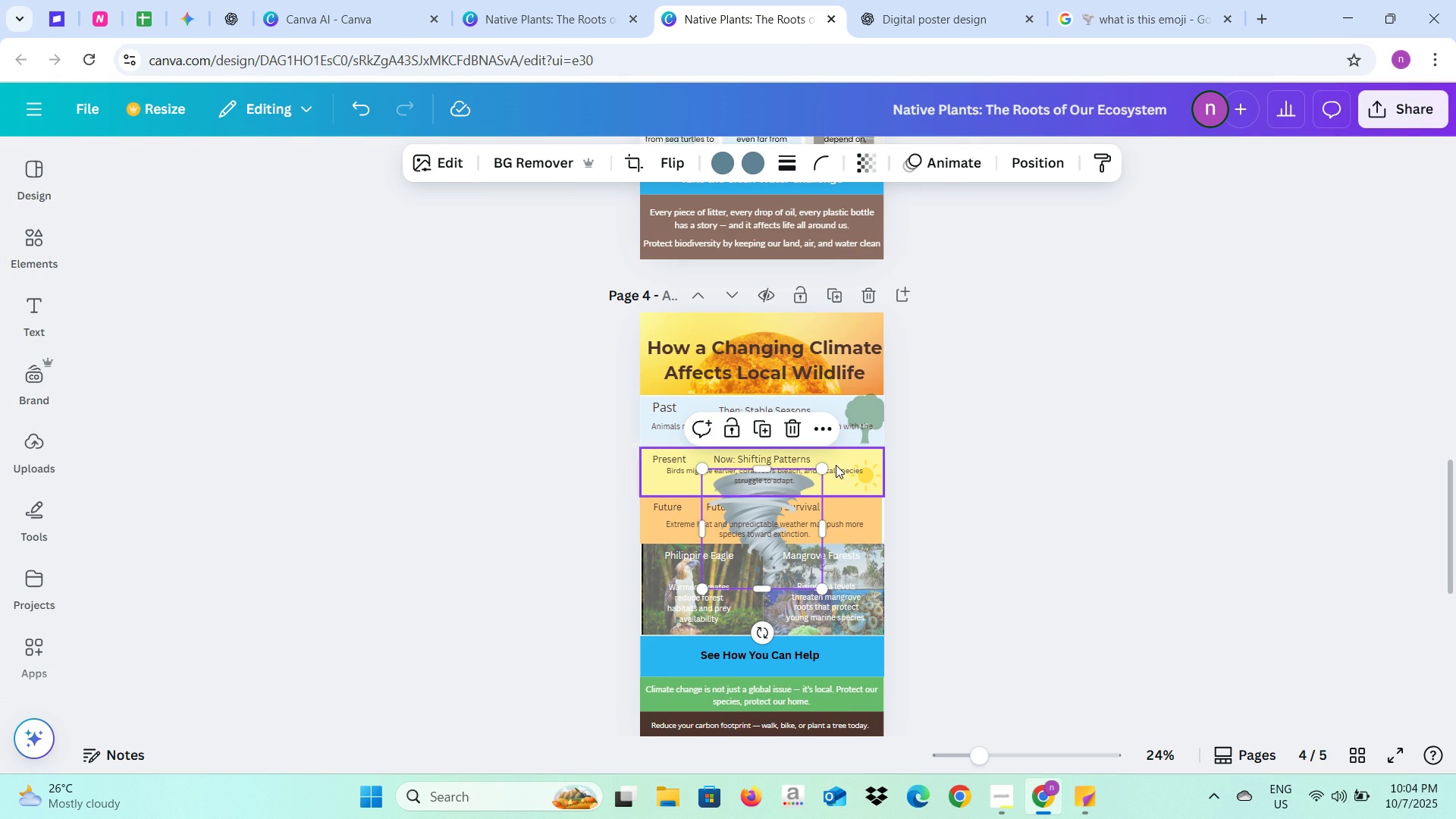 
left_click_drag(start_coordinate=[821, 469], to_coordinate=[746, 552])
 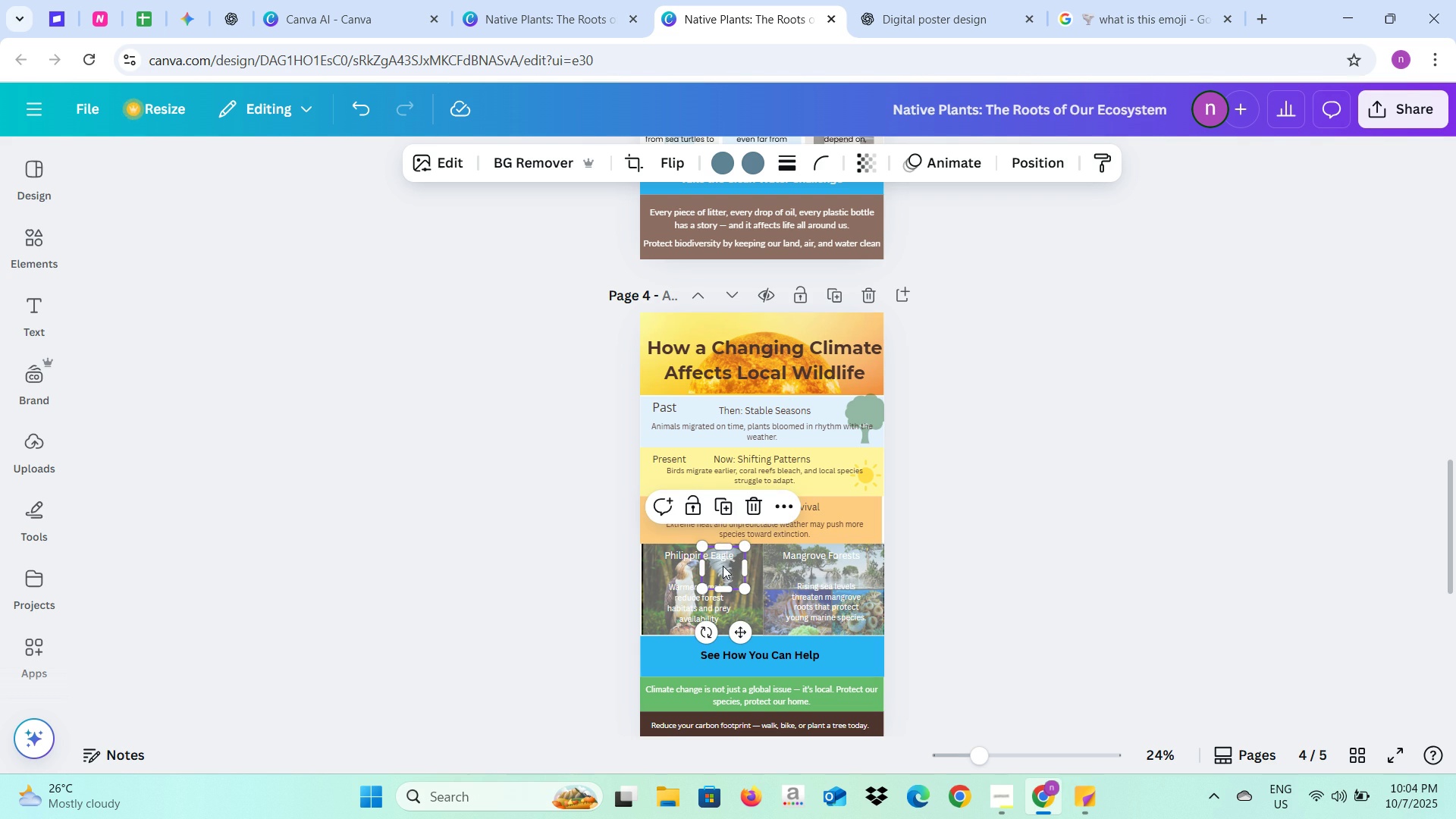 
left_click_drag(start_coordinate=[723, 566], to_coordinate=[862, 519])
 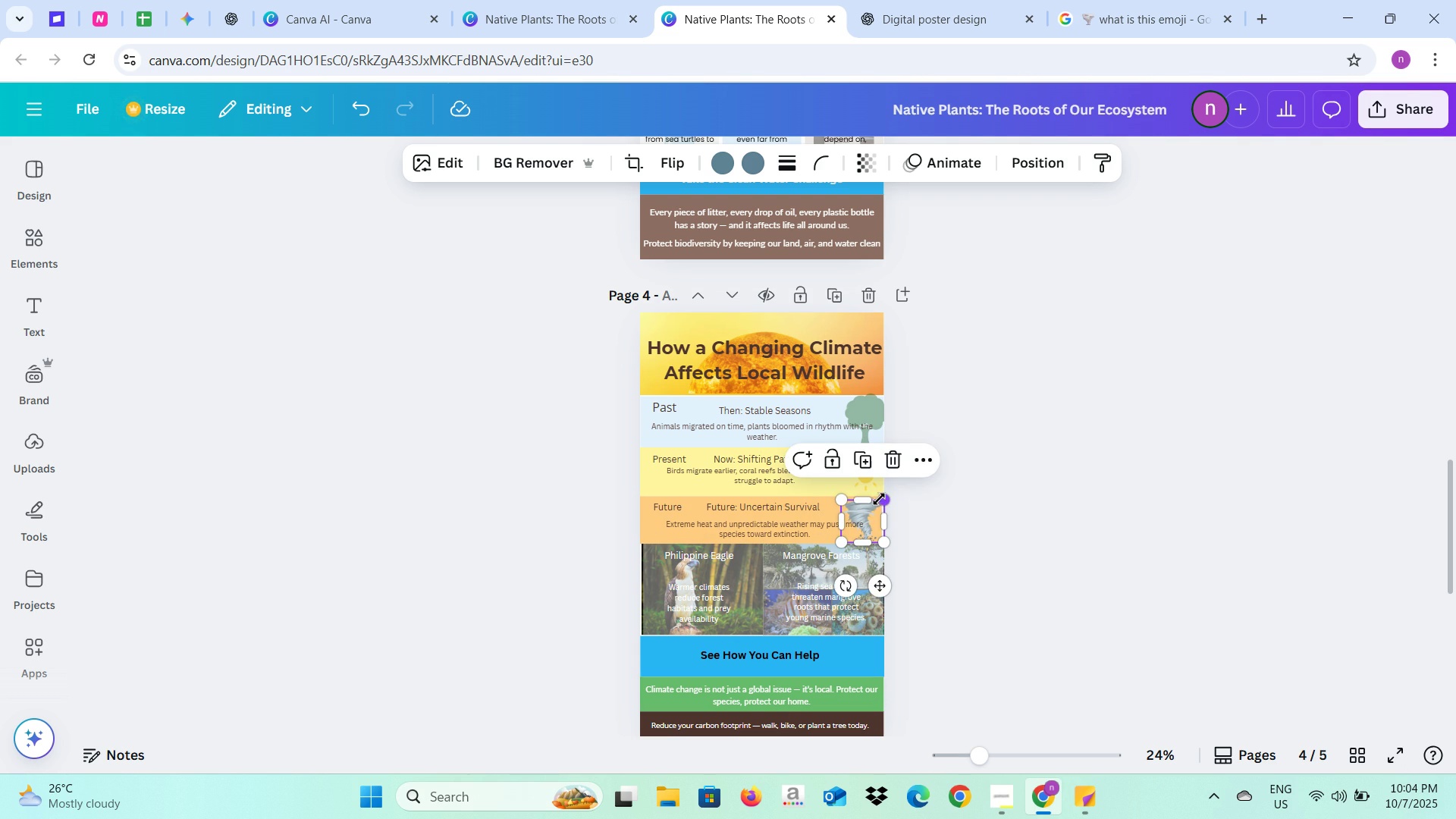 
left_click_drag(start_coordinate=[879, 499], to_coordinate=[870, 516])
 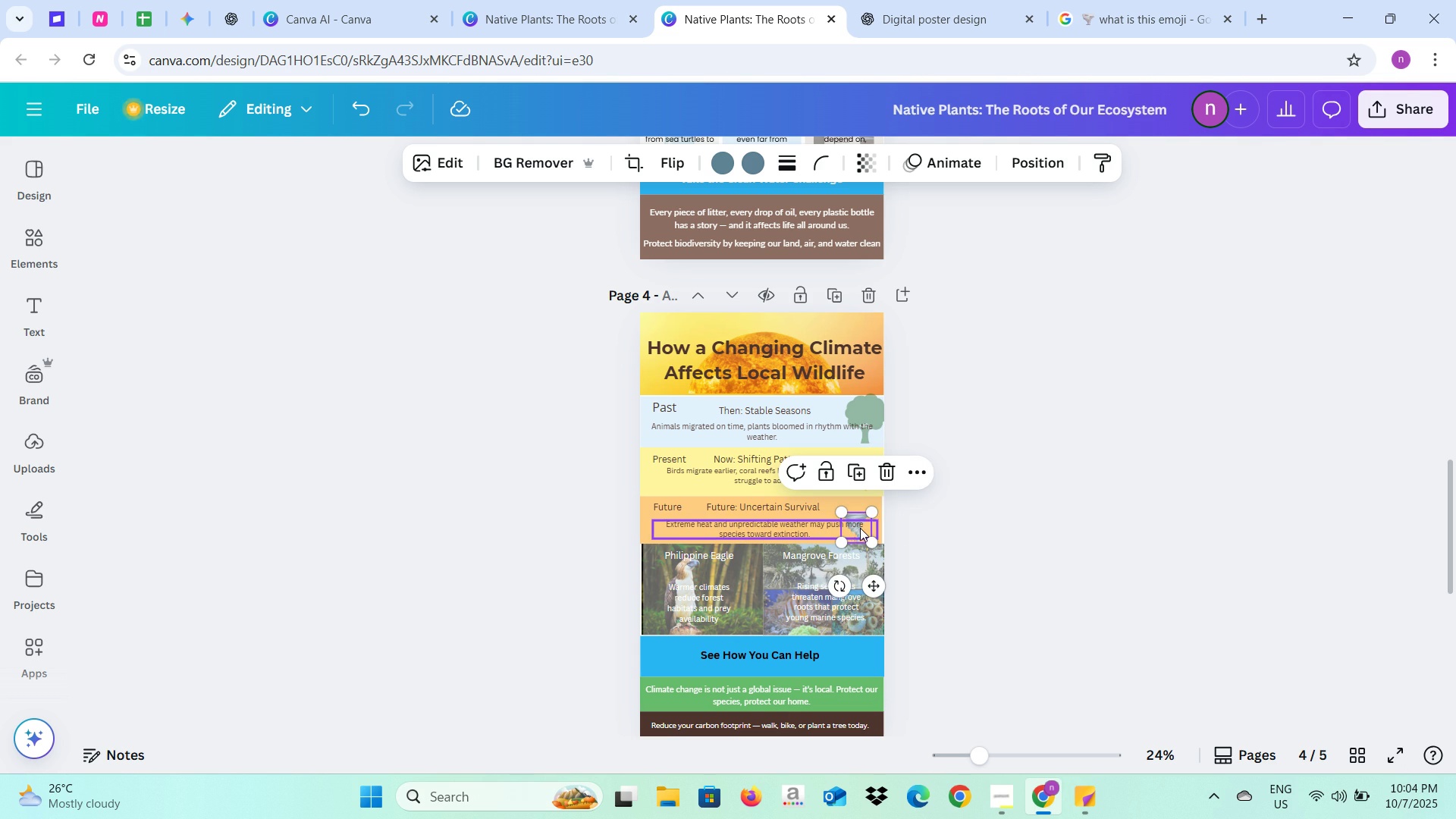 
left_click_drag(start_coordinate=[860, 528], to_coordinate=[865, 525])
 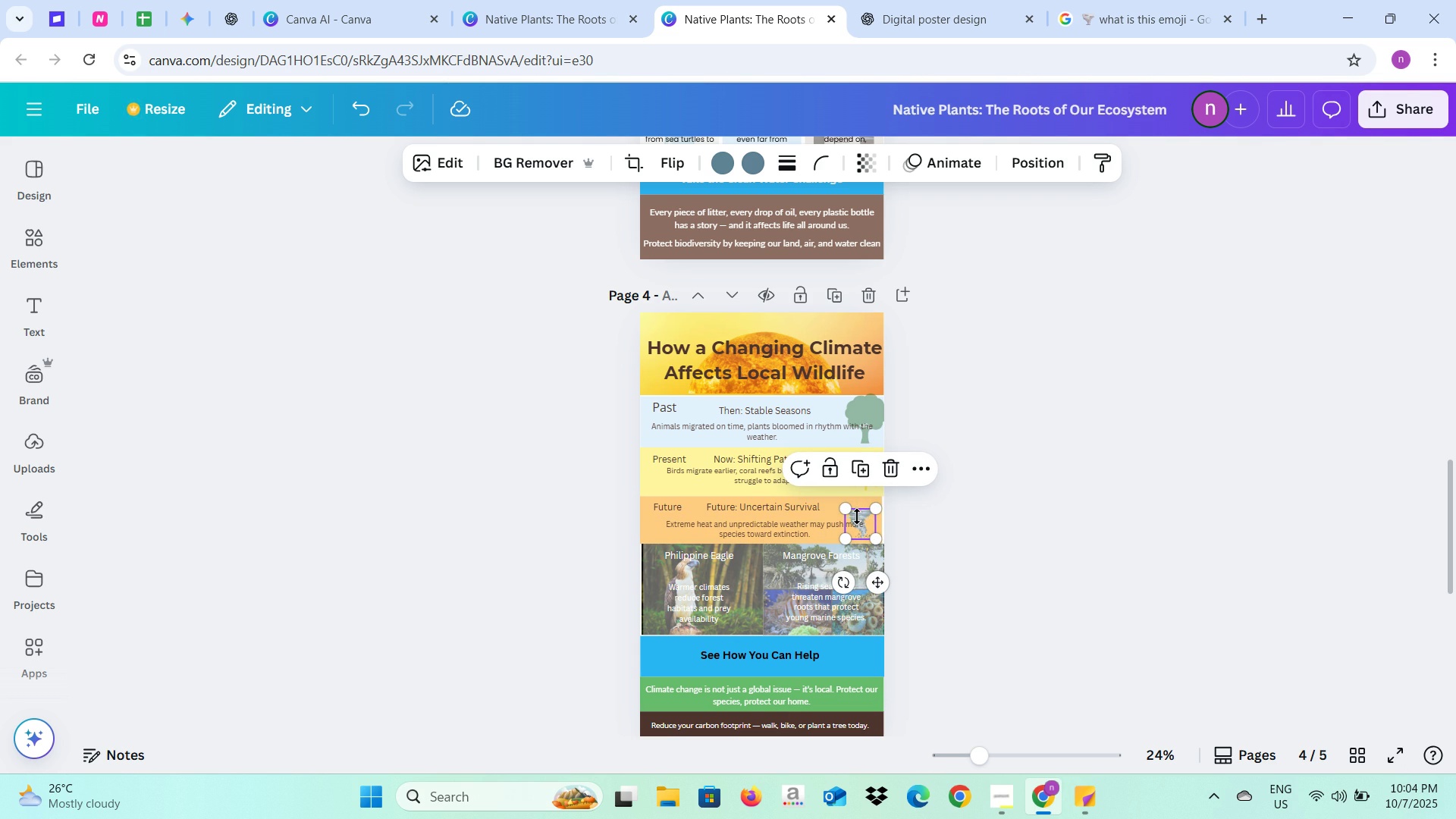 
wait(6.23)
 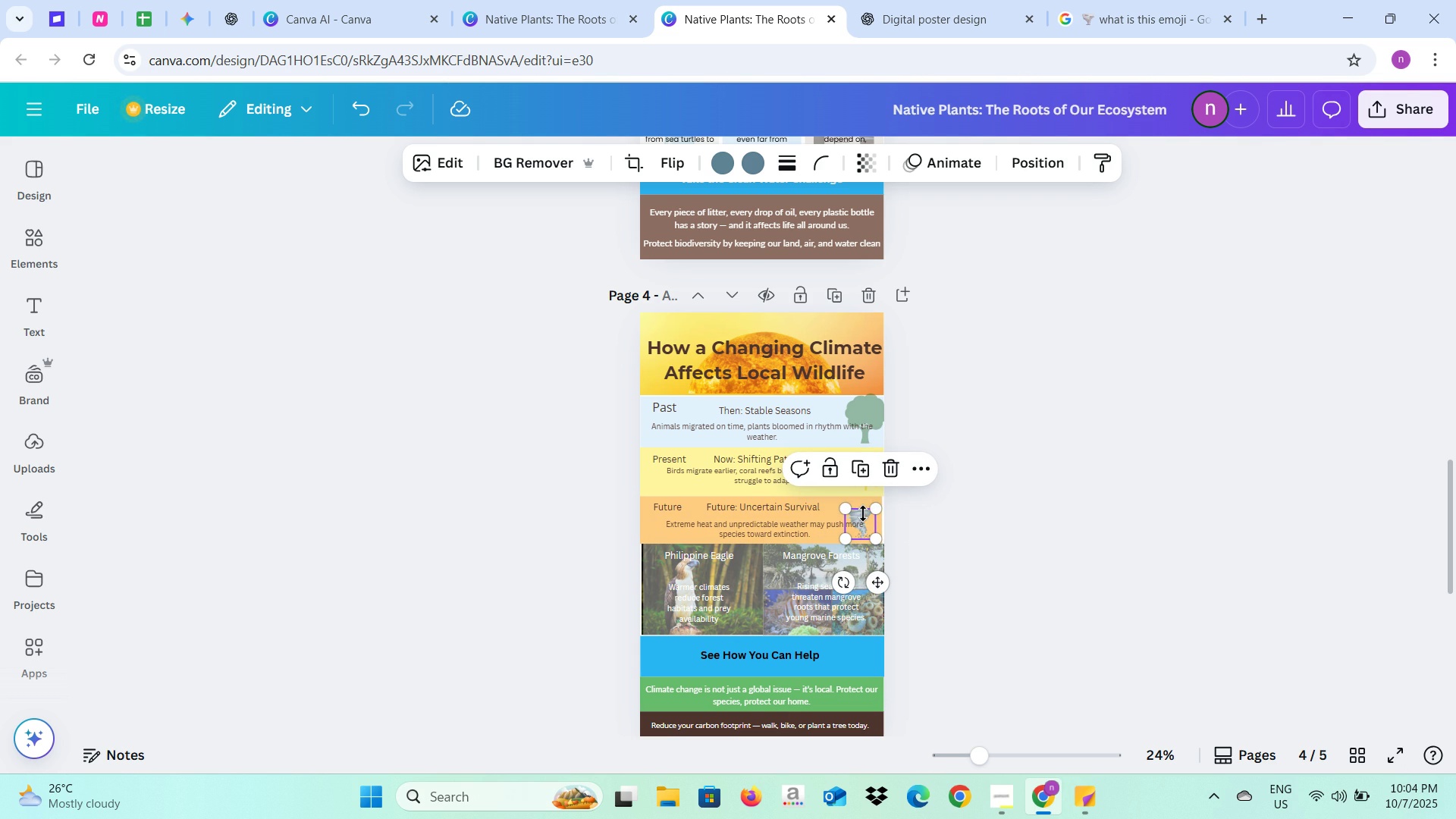 
left_click_drag(start_coordinate=[855, 515], to_coordinate=[868, 508])
 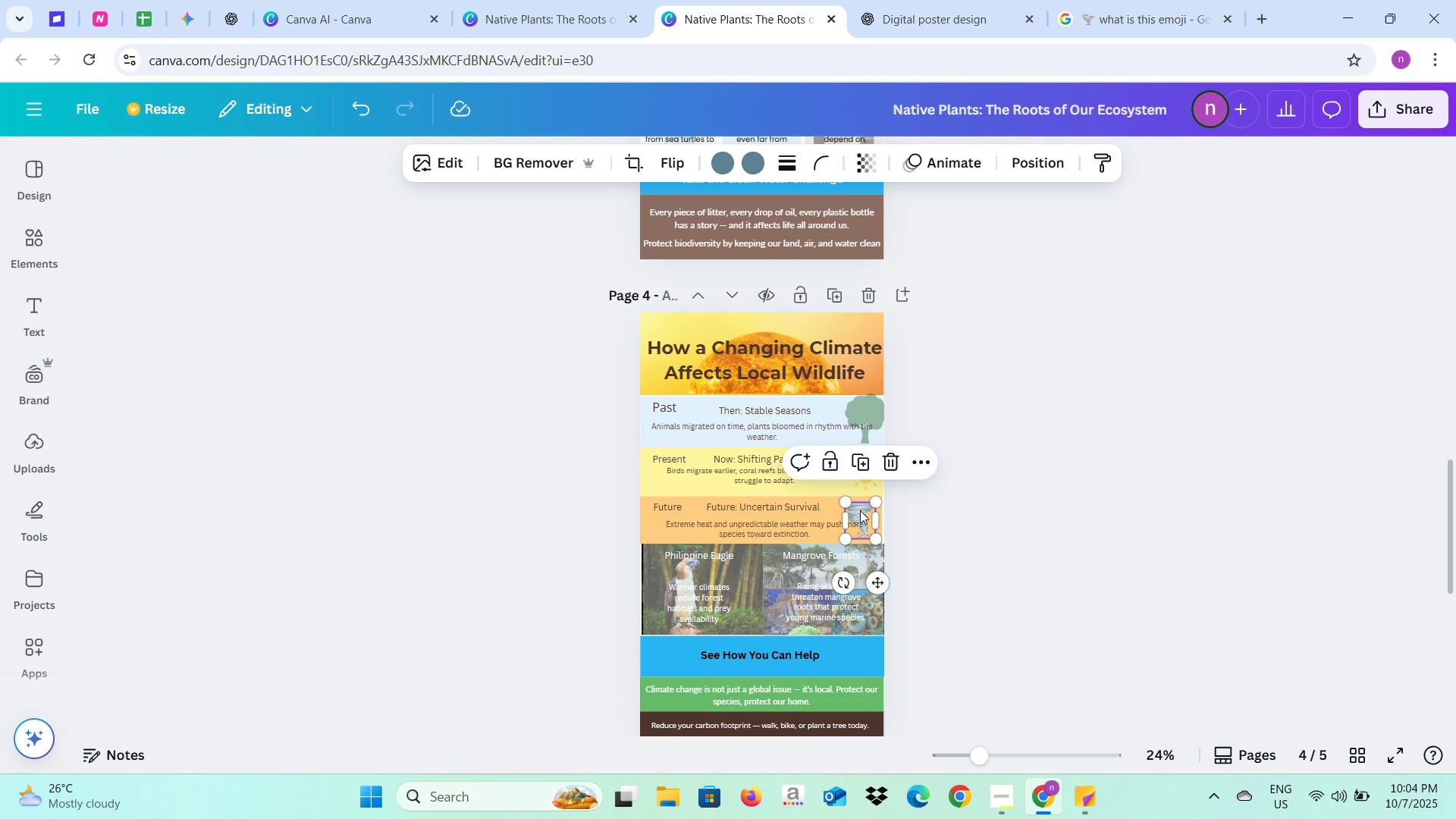 
left_click_drag(start_coordinate=[860, 510], to_coordinate=[867, 510])
 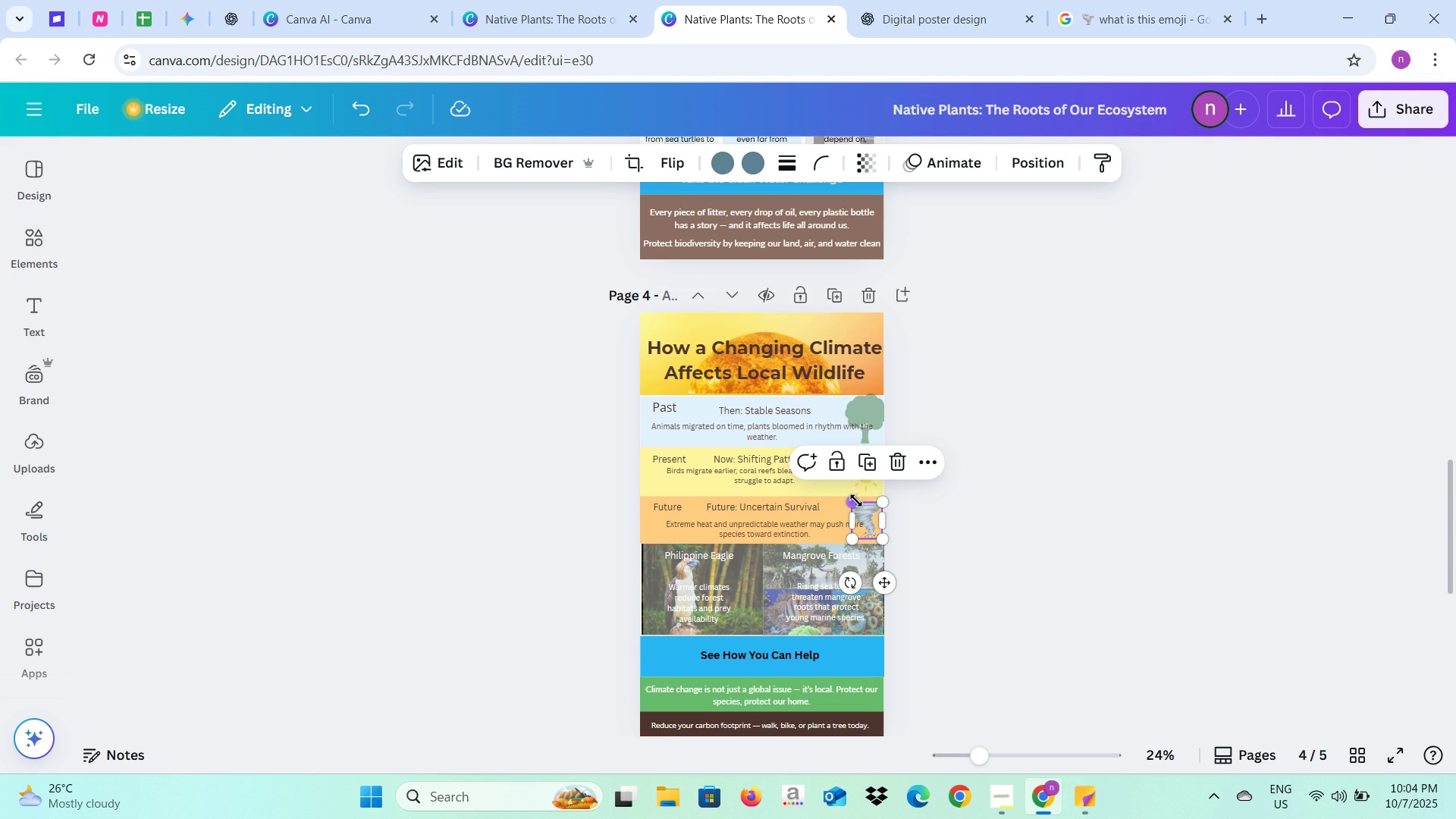 
left_click_drag(start_coordinate=[856, 503], to_coordinate=[864, 514])
 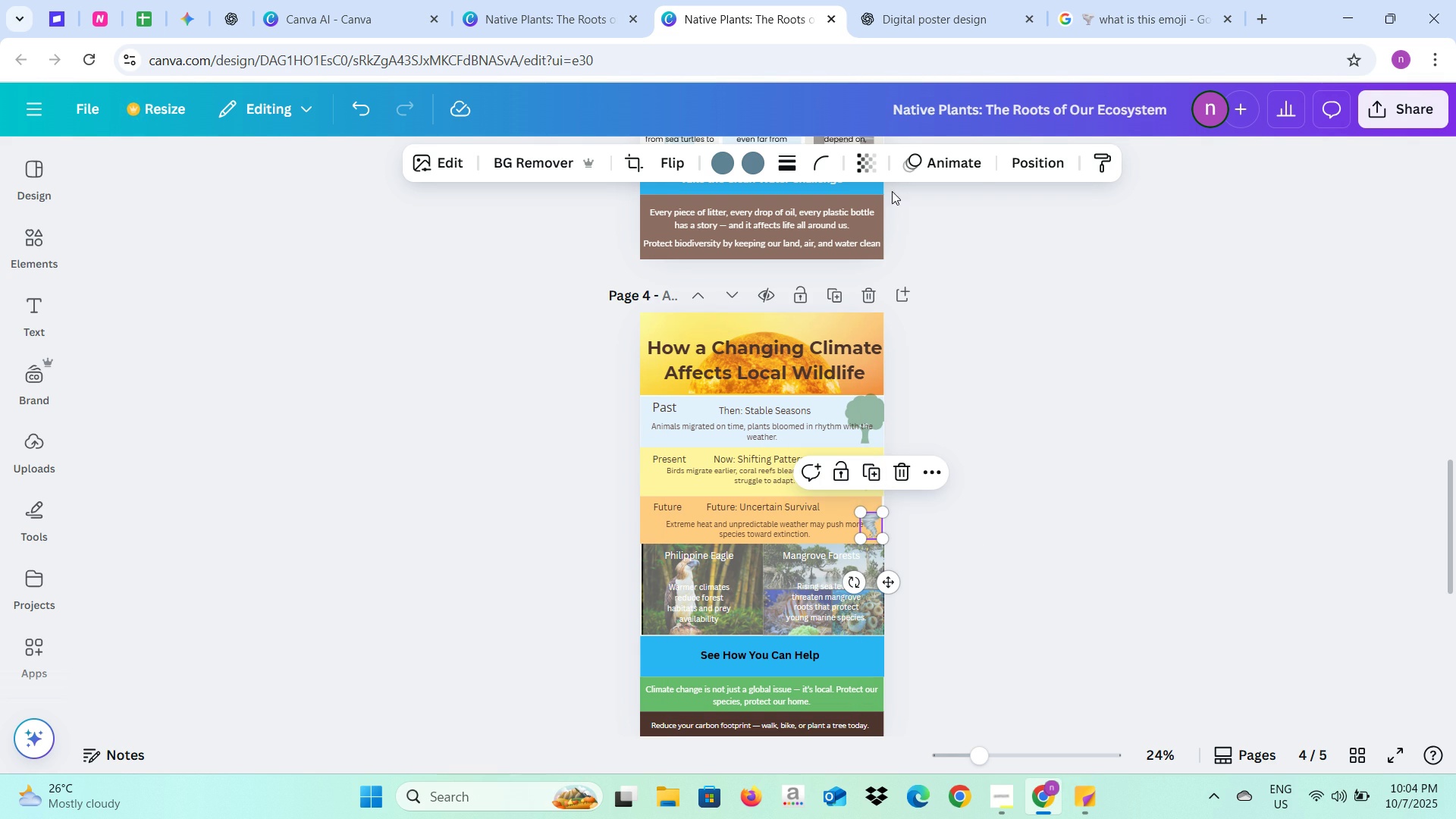 
left_click([867, 165])
 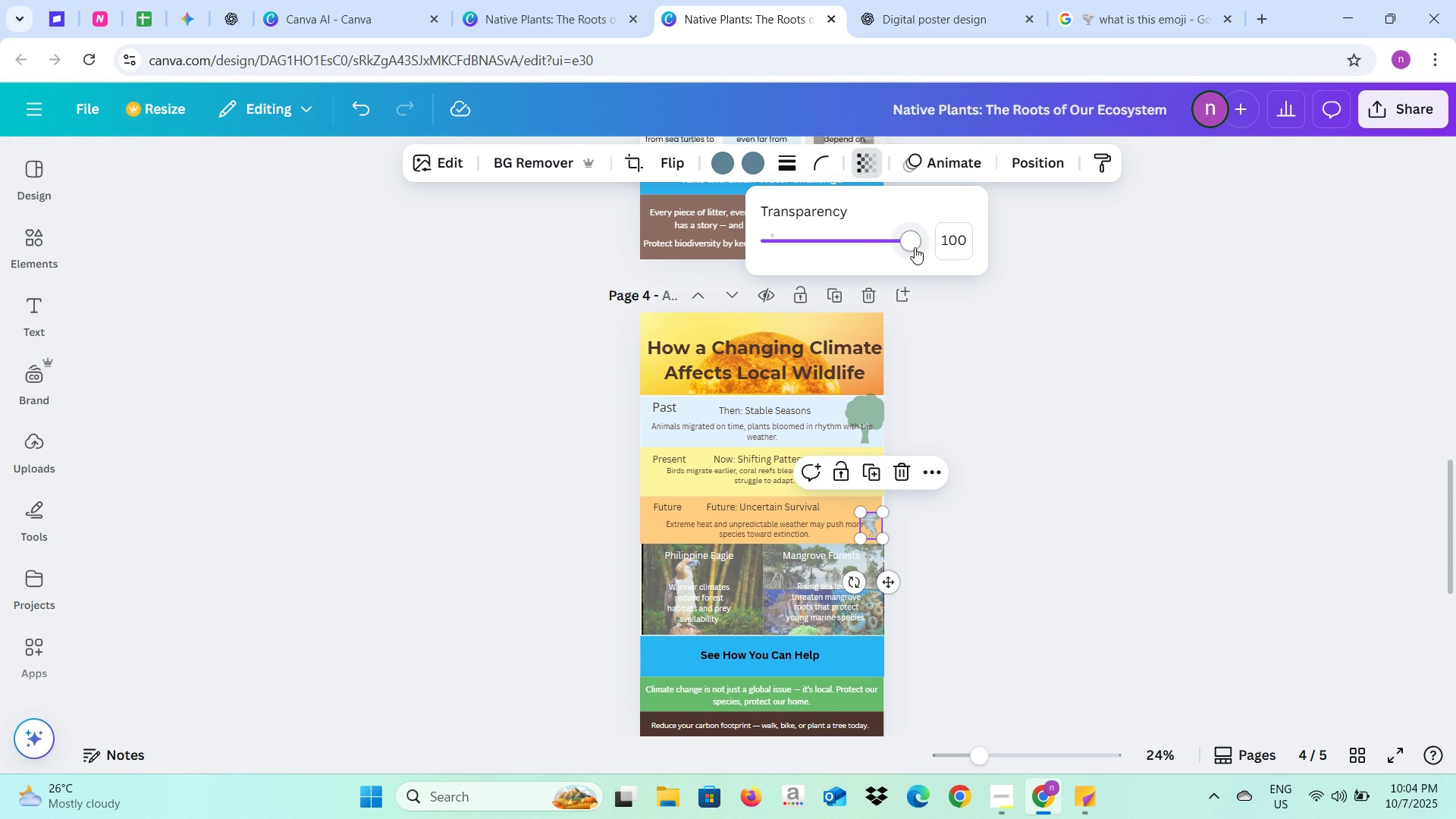 
left_click_drag(start_coordinate=[912, 245], to_coordinate=[850, 238])
 